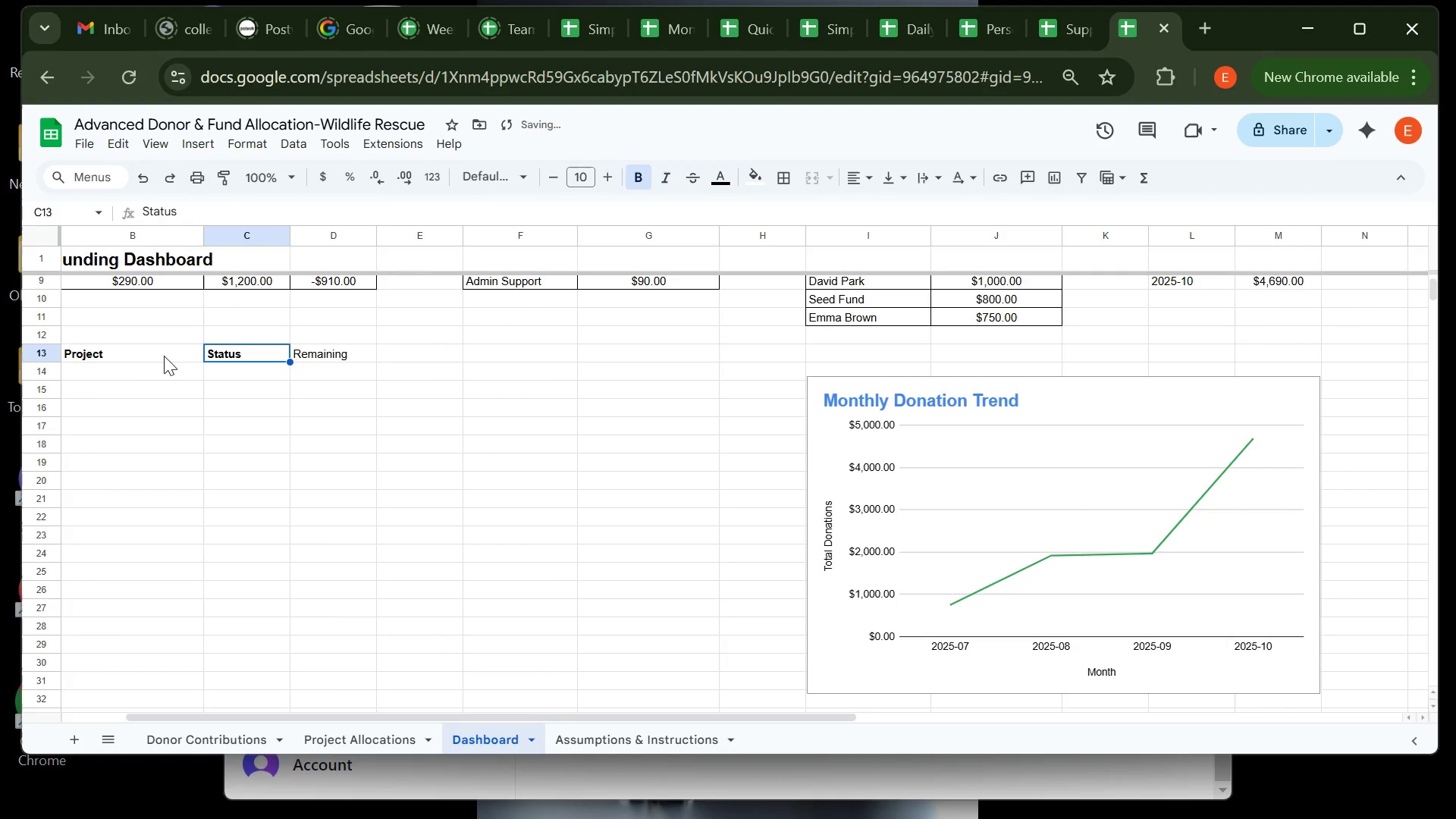 
key(ArrowRight)
 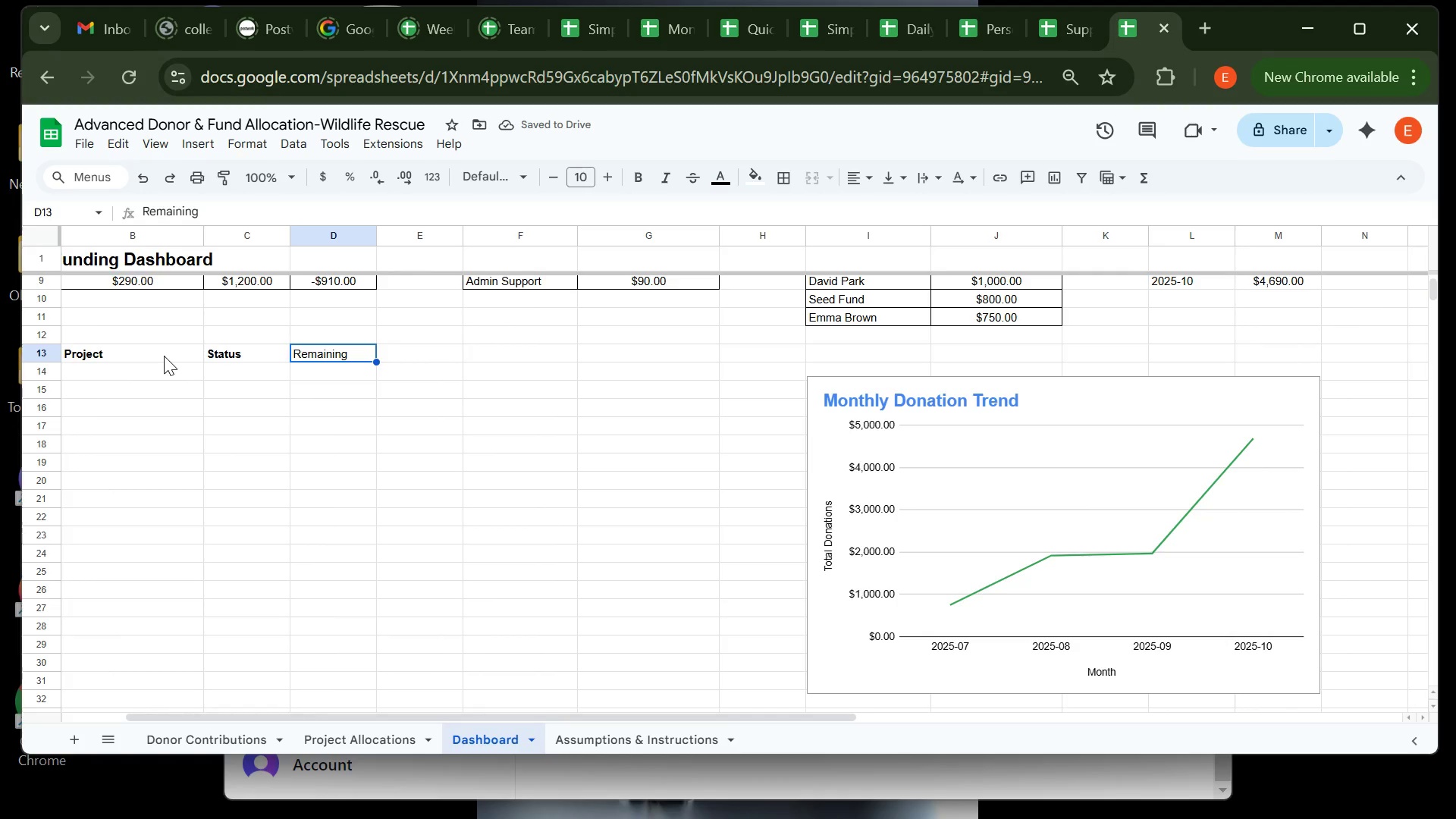 
key(Control+B)
 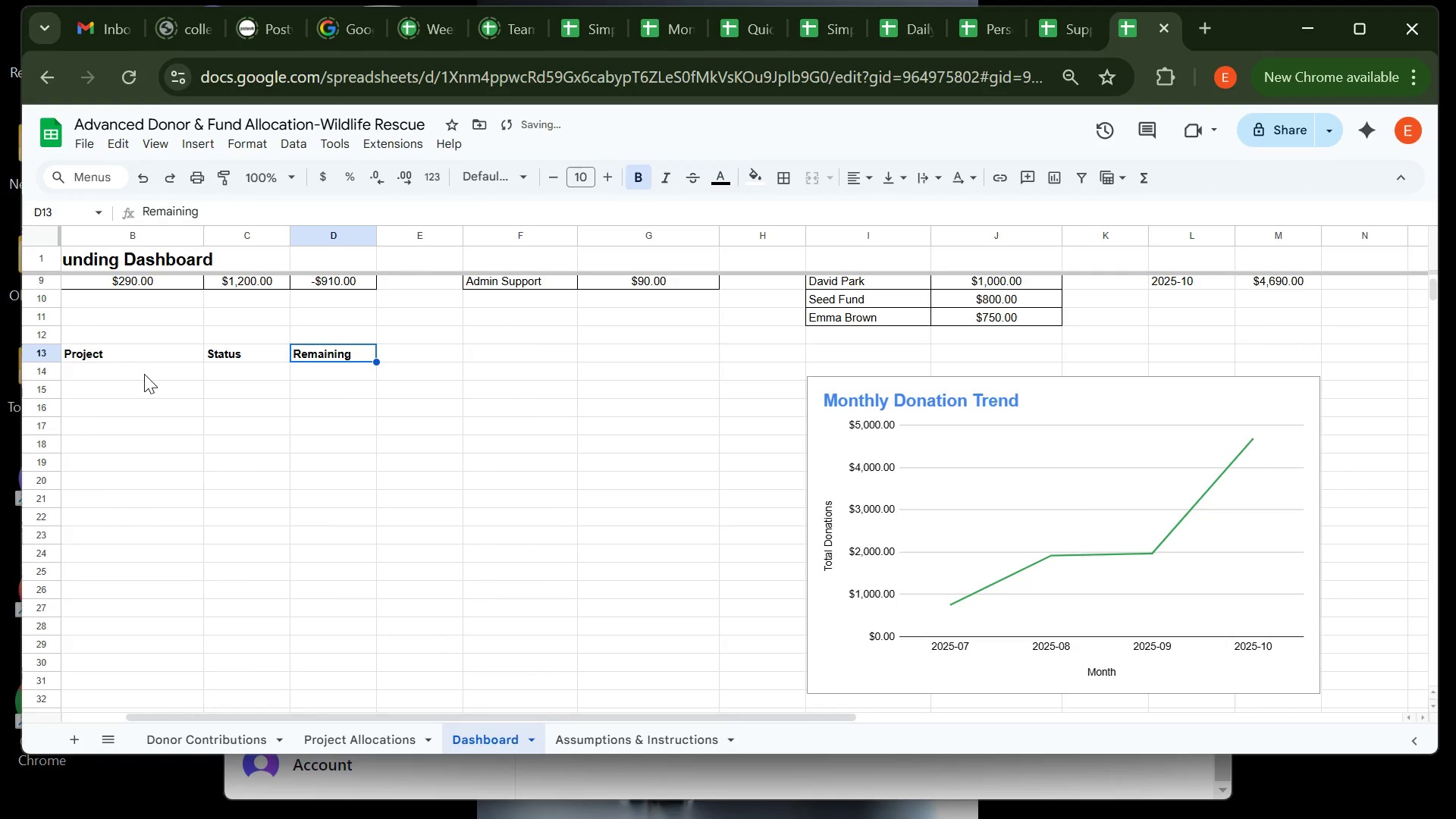 
left_click([144, 374])
 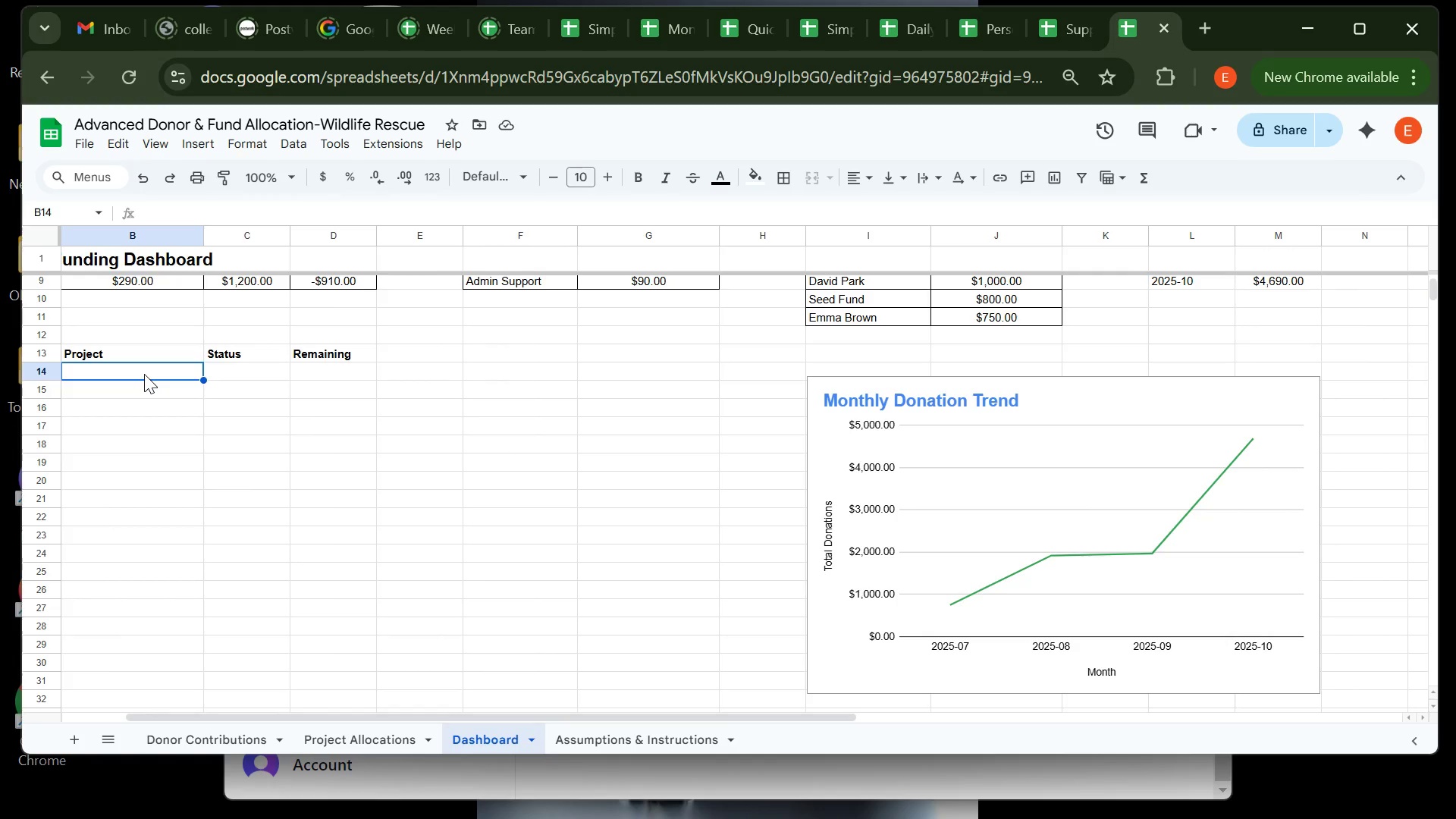 
wait(22.73)
 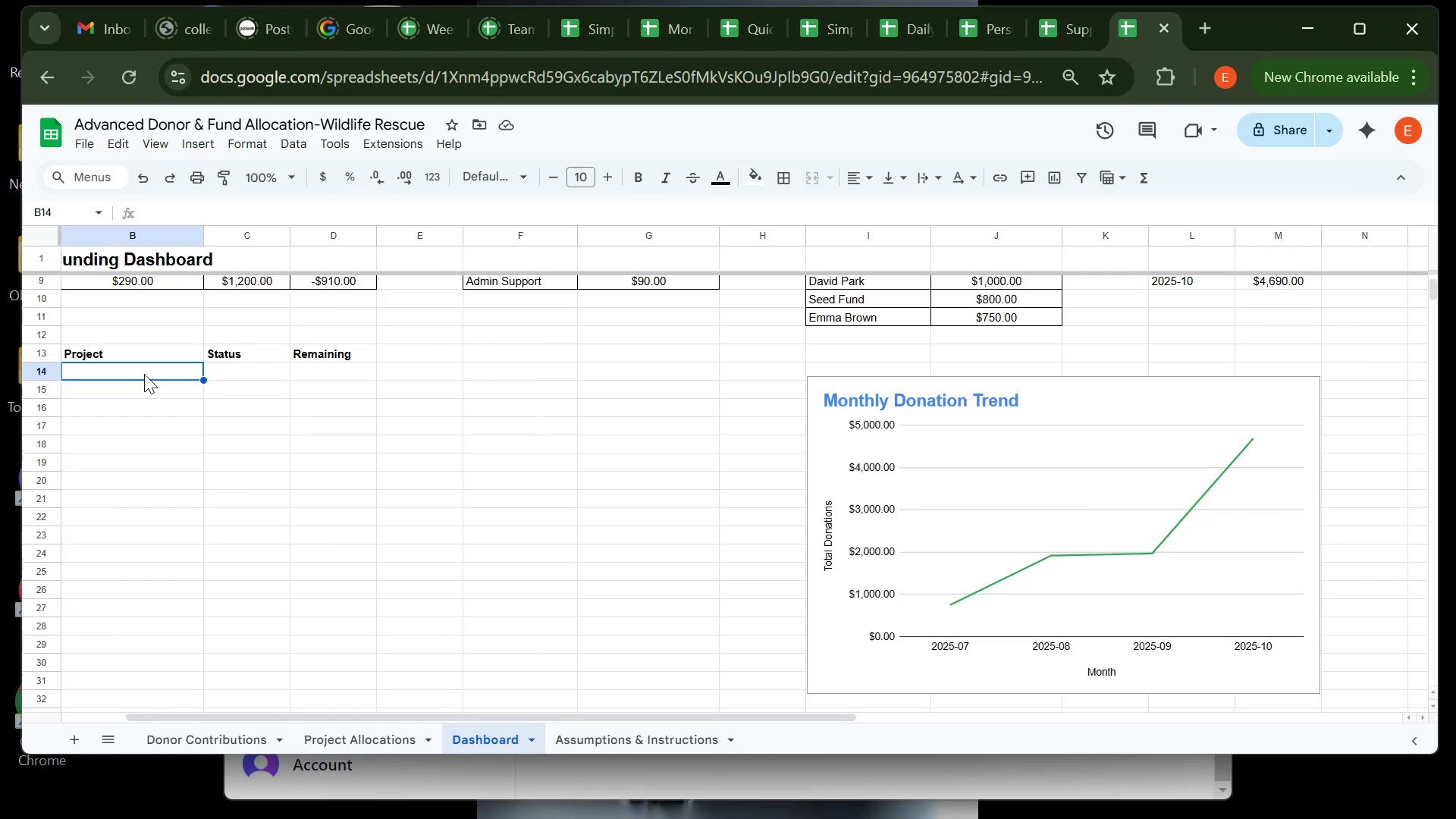 
left_click([516, 356])
 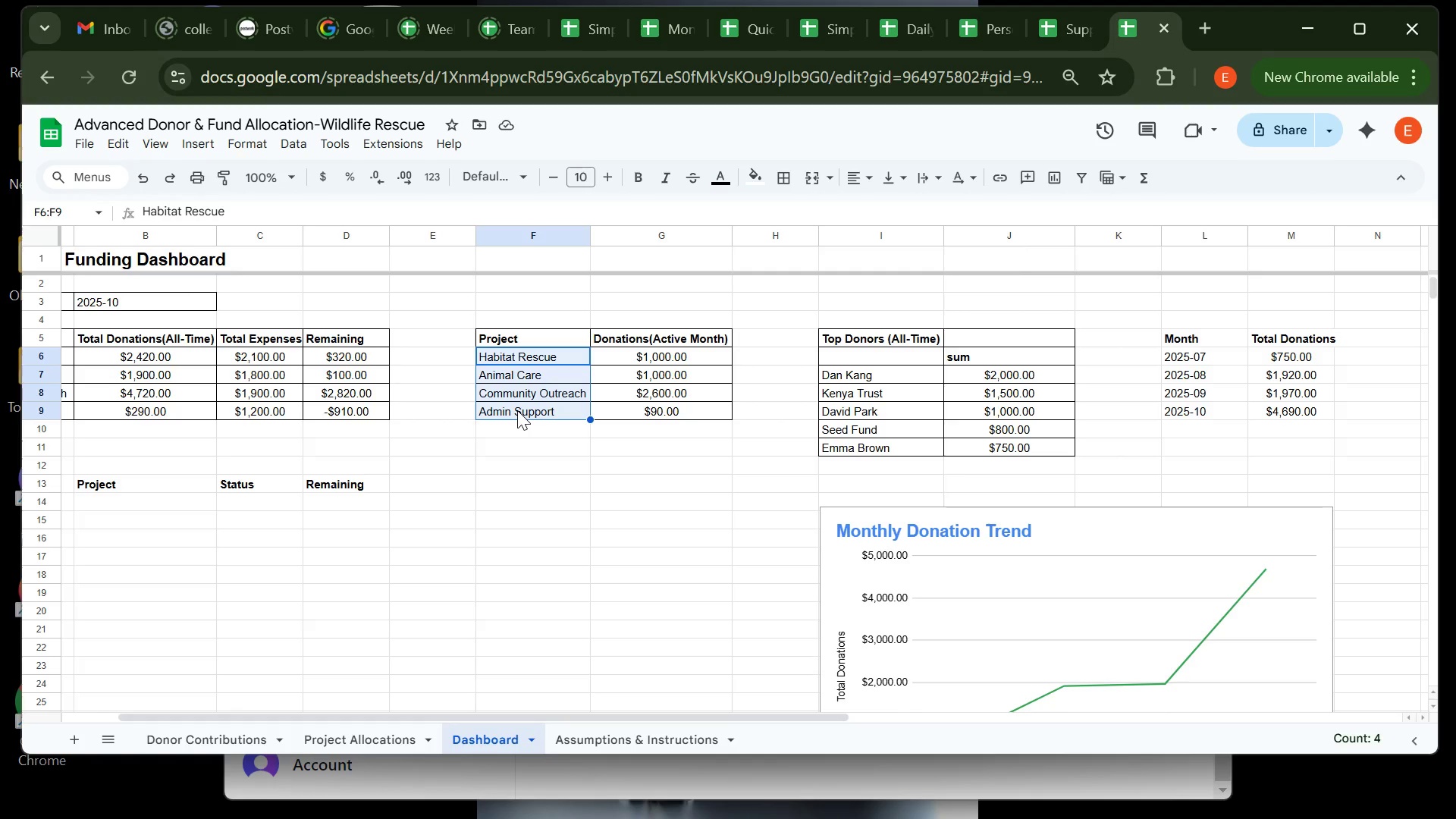 
key(Control+C)
 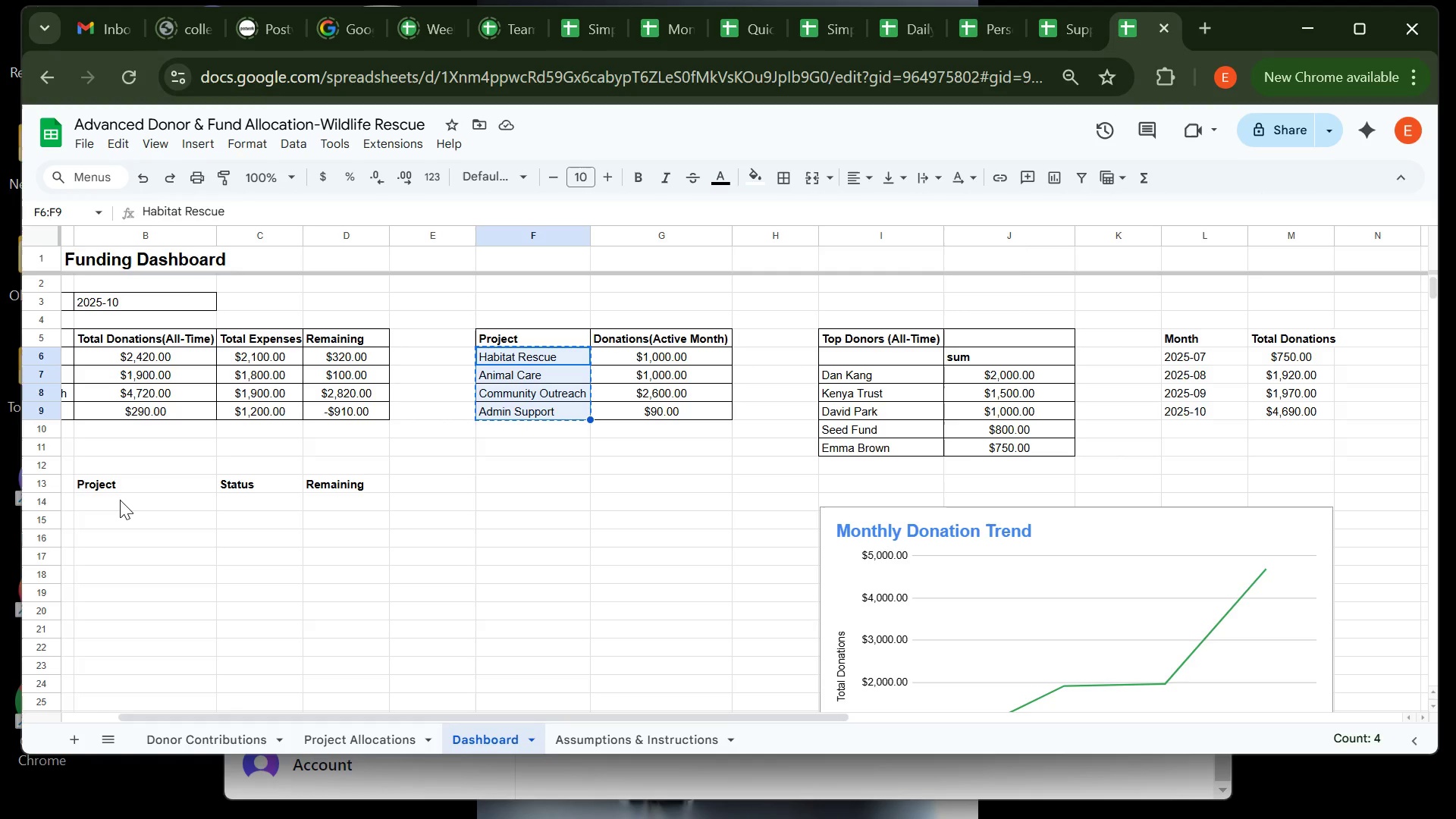 
left_click([120, 500])
 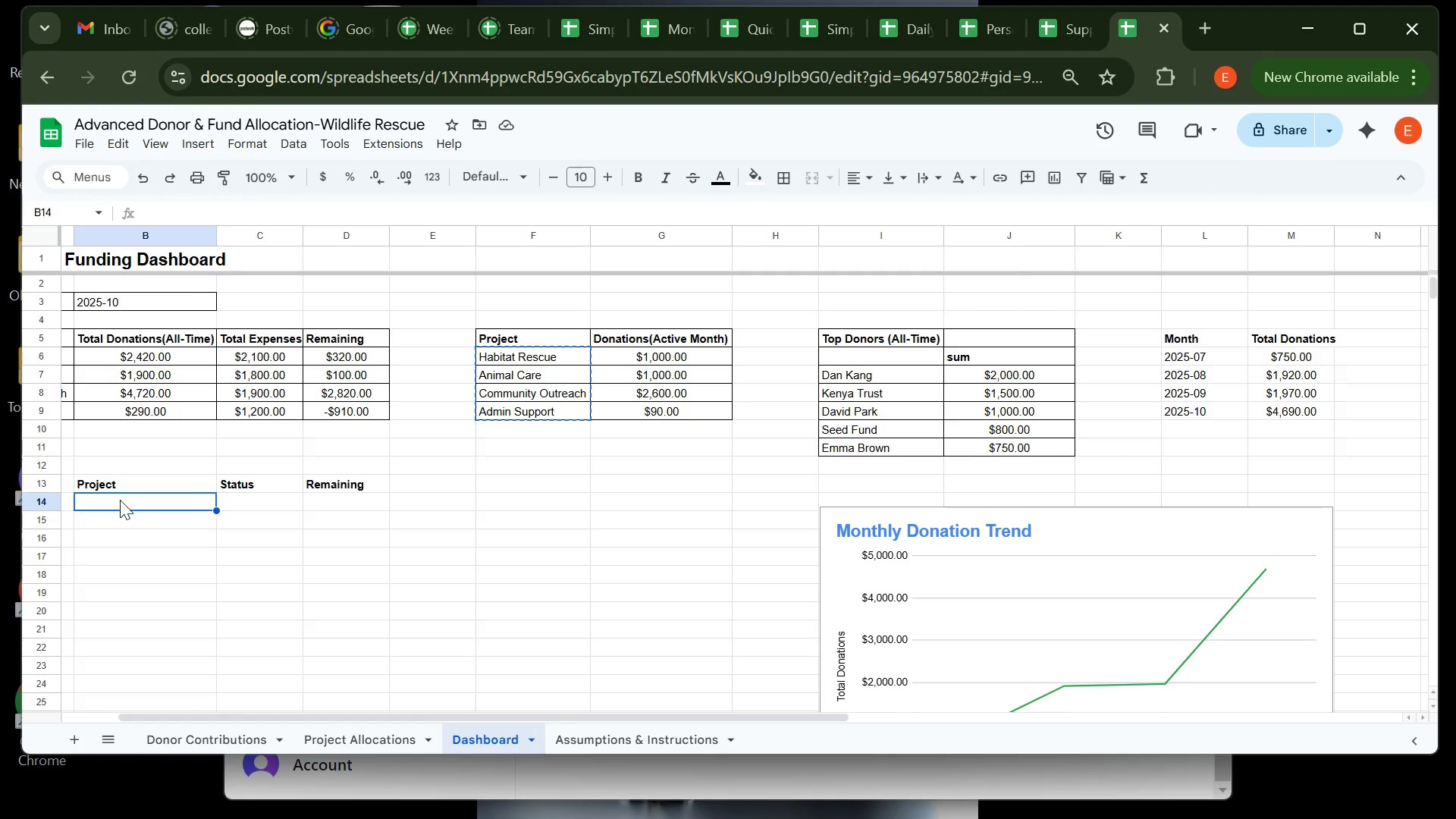 
wait(5.47)
 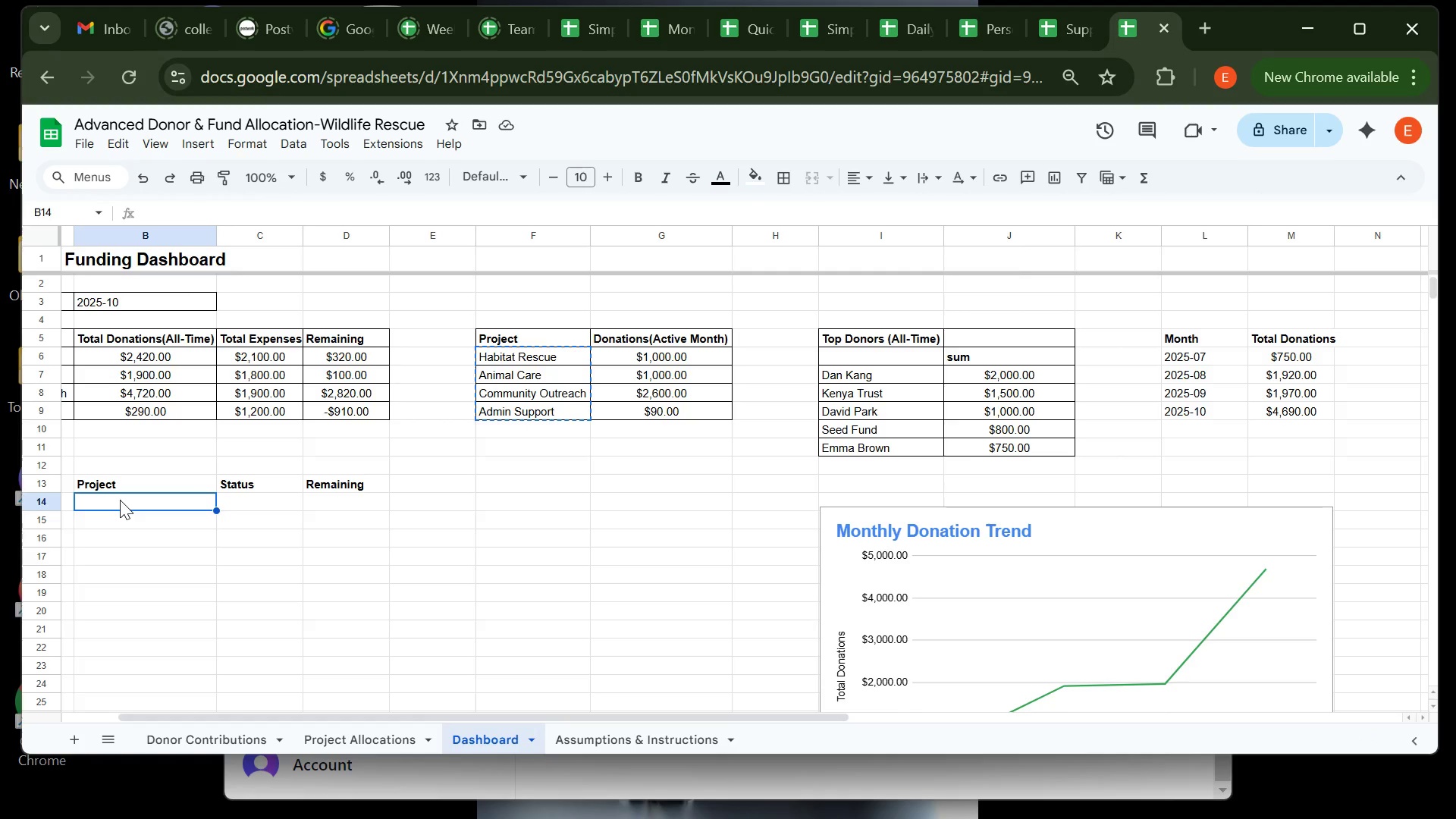 
key(Control+ControlLeft)
 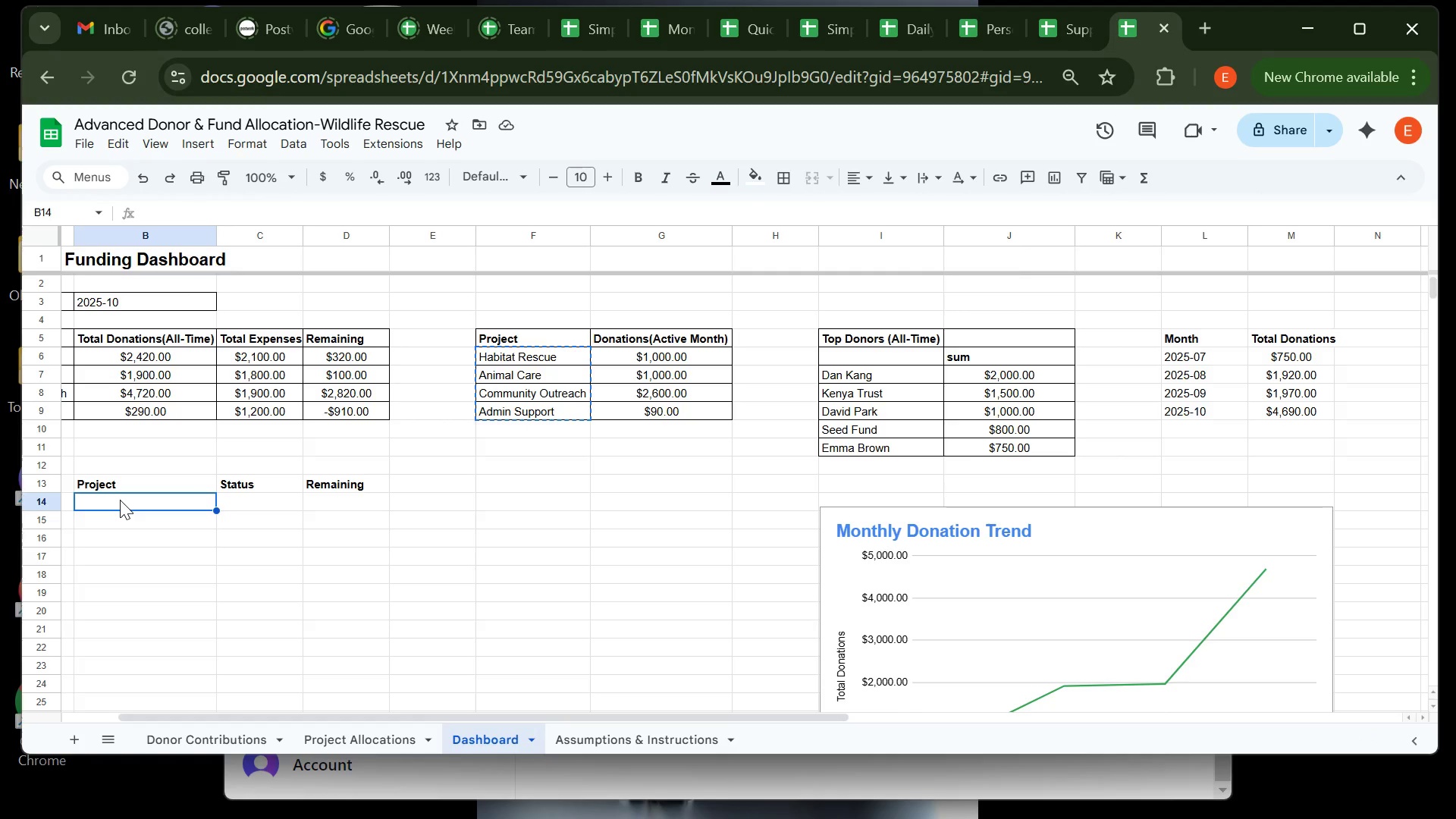 
key(Control+V)
 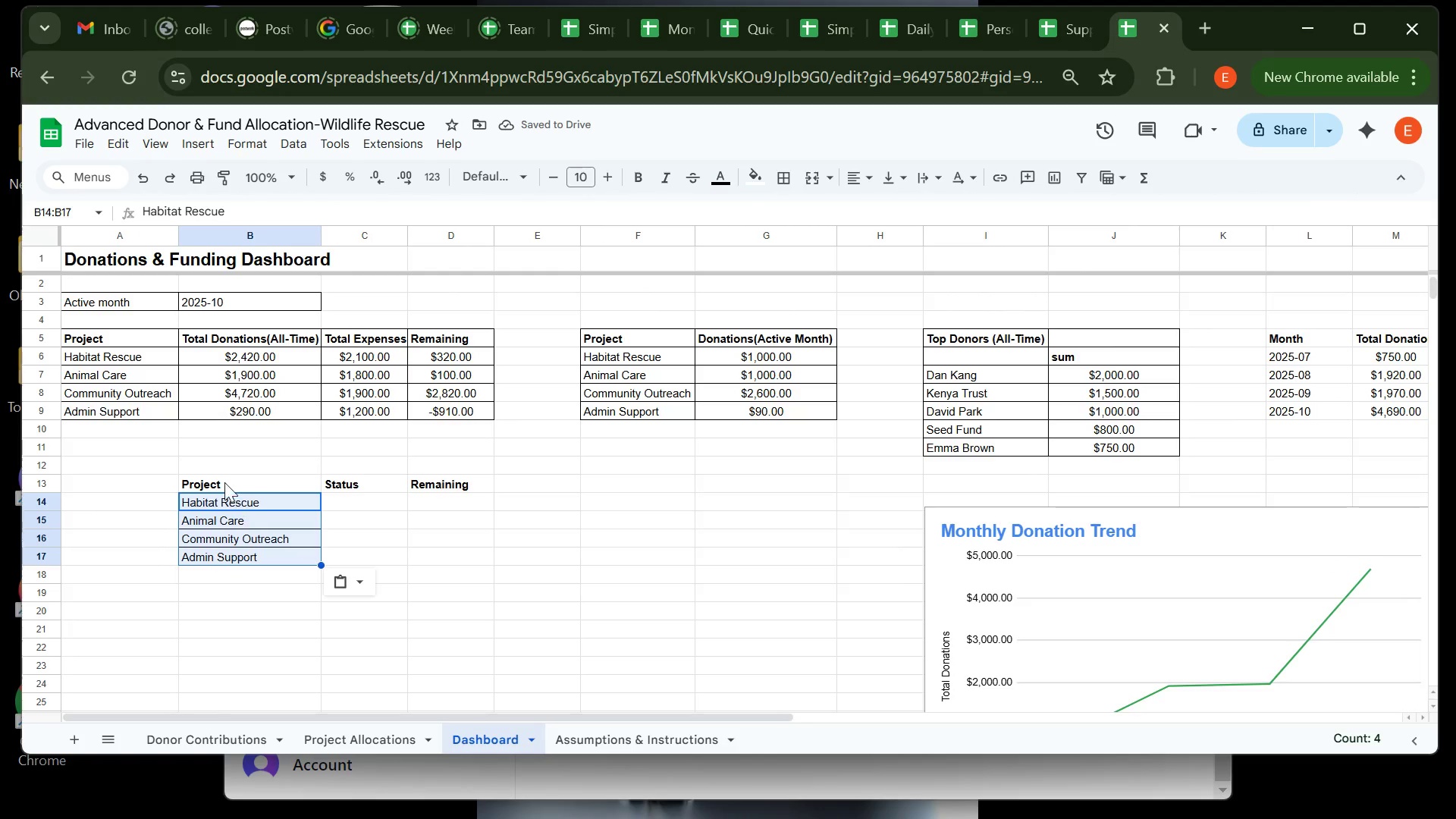 
left_click([217, 483])
 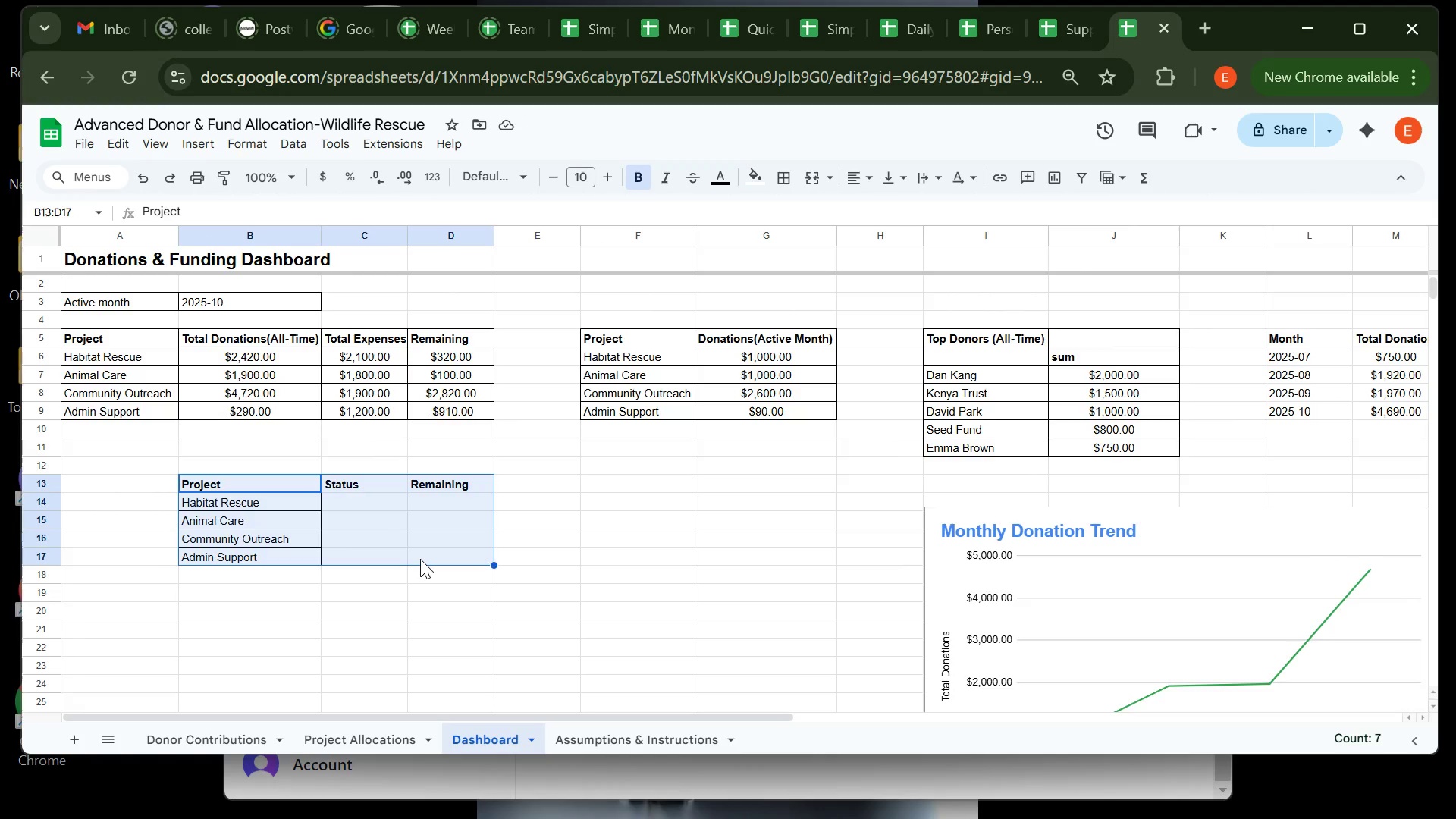 
key(Control+X)
 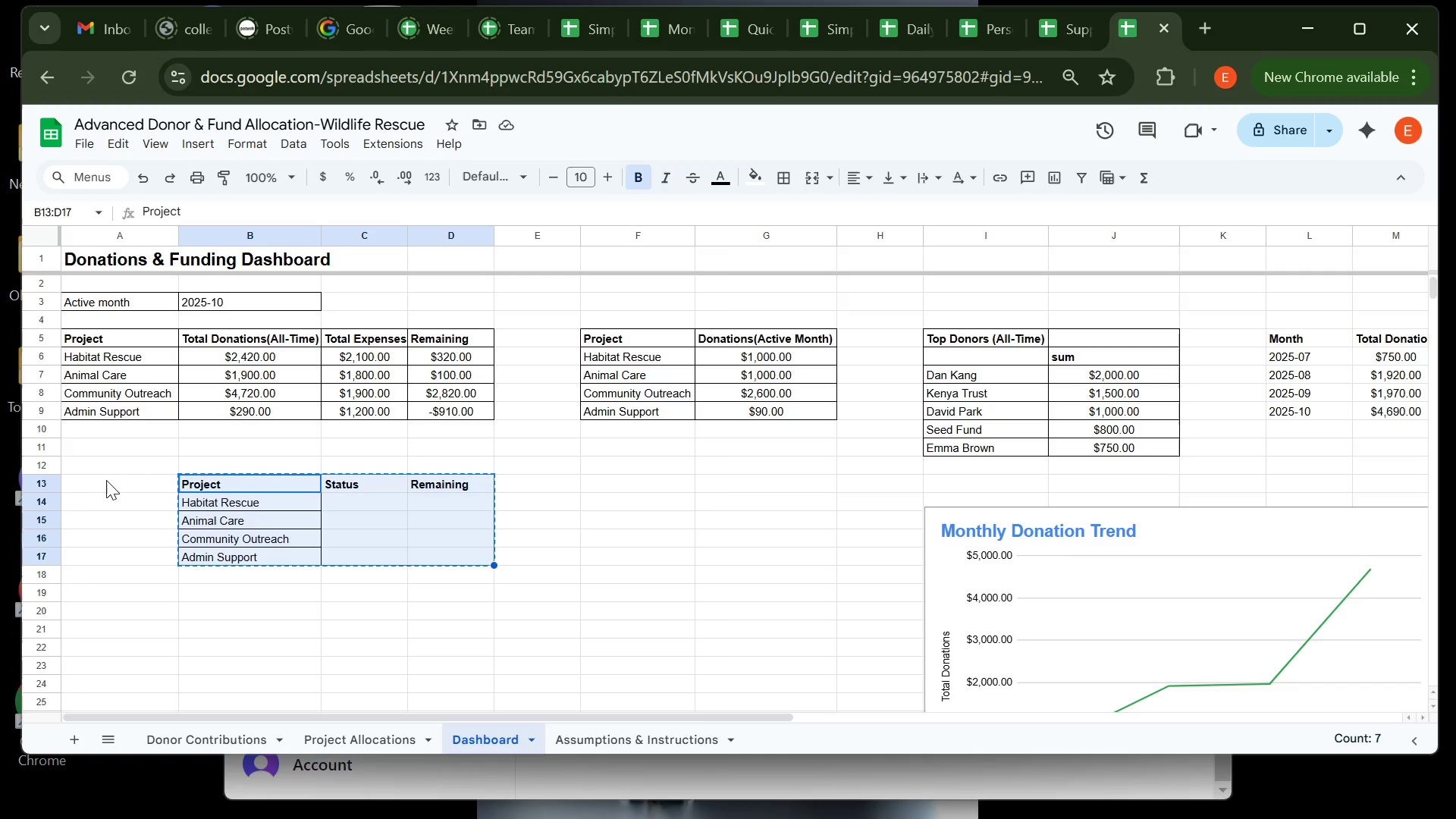 
left_click([106, 480])
 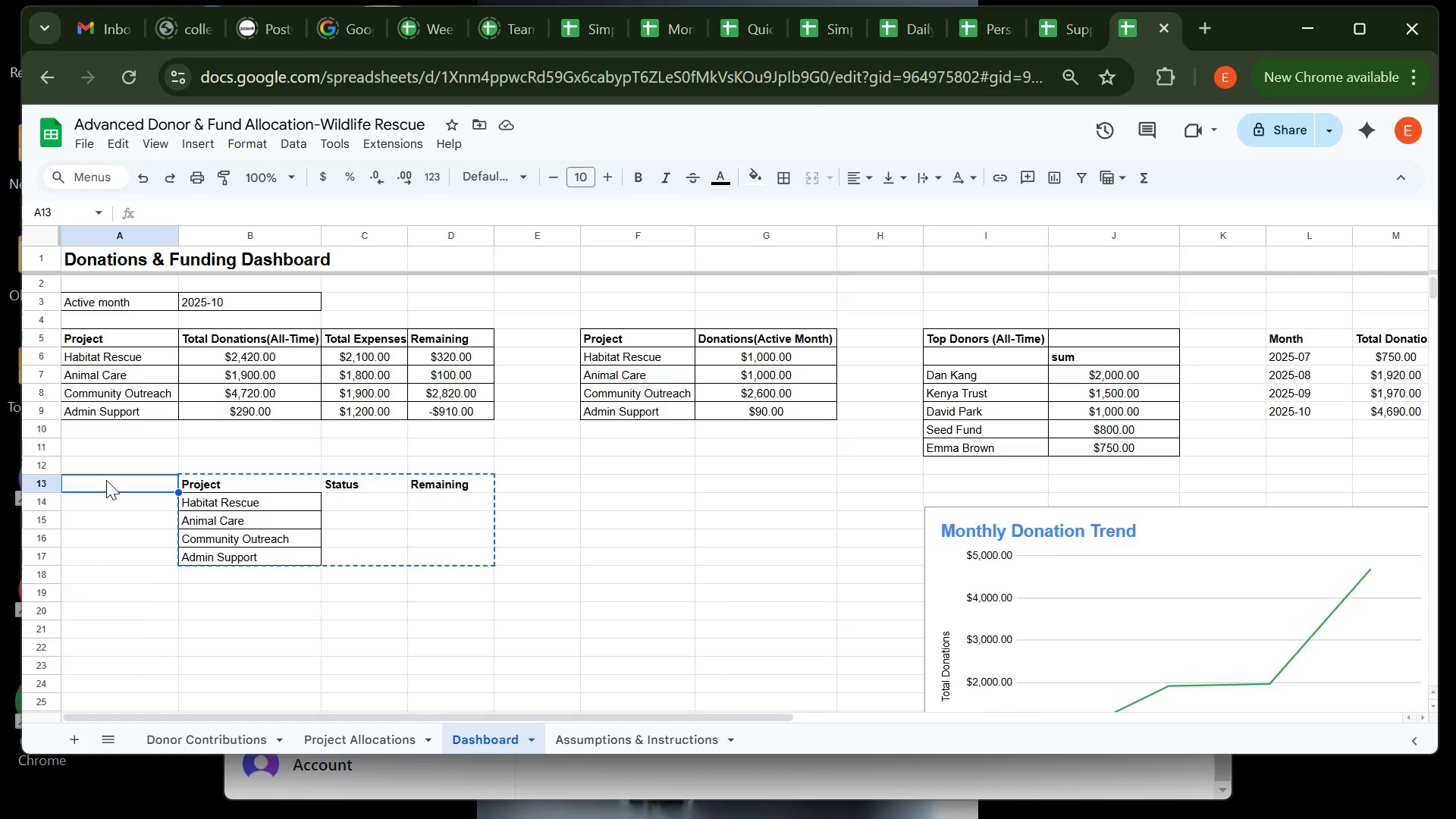 
key(Control+ControlLeft)
 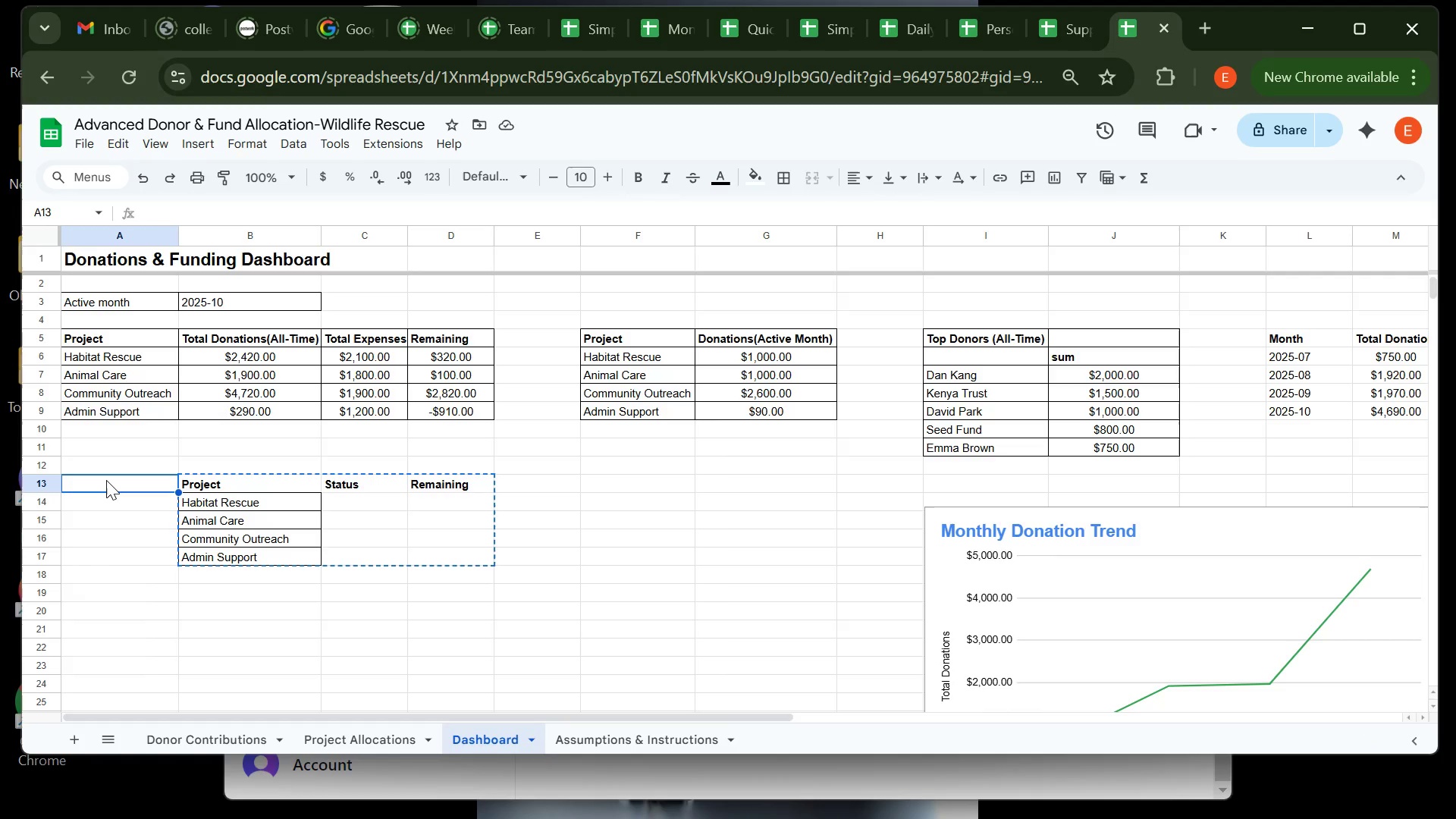 
key(Control+V)
 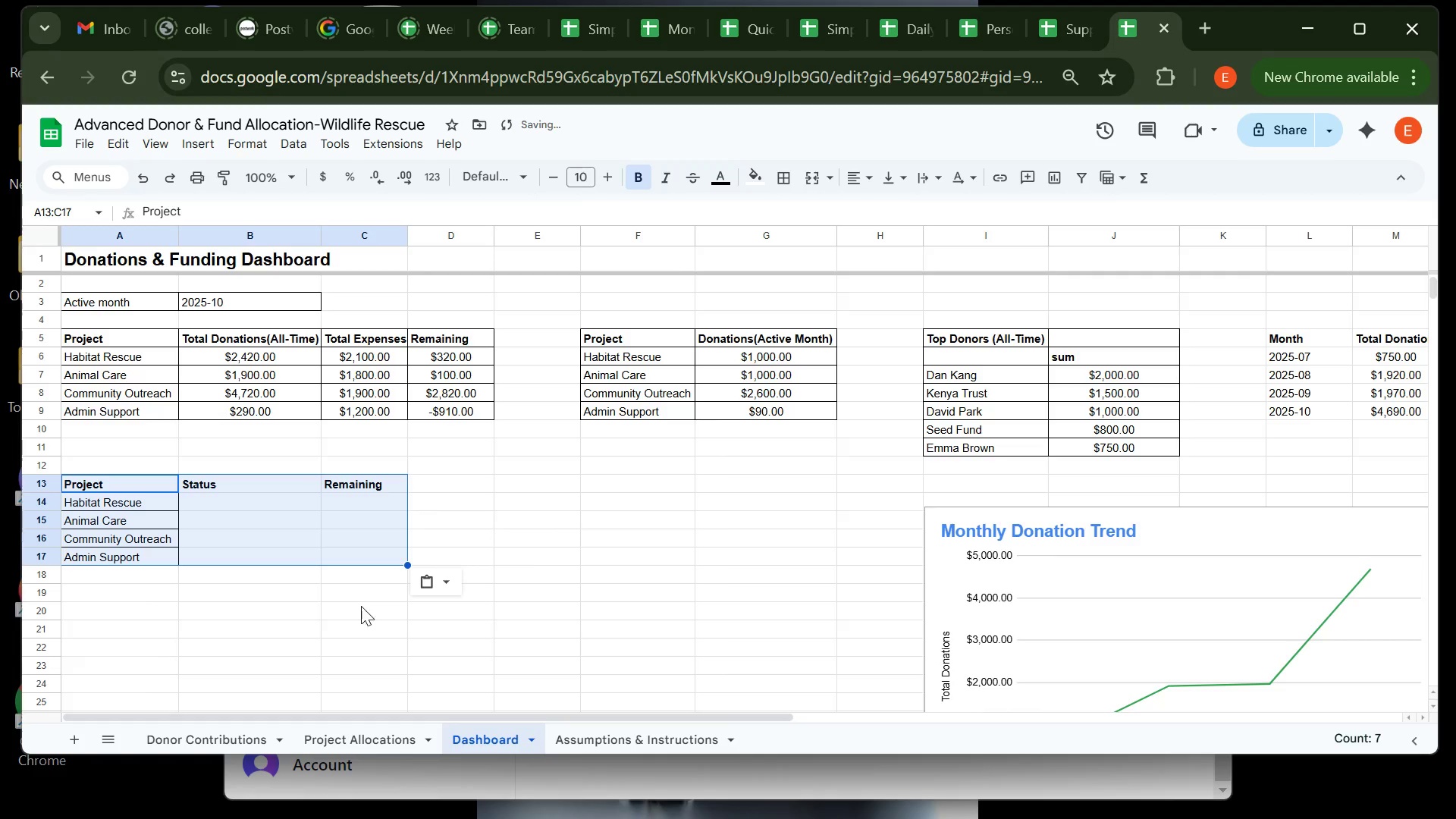 
left_click([361, 606])
 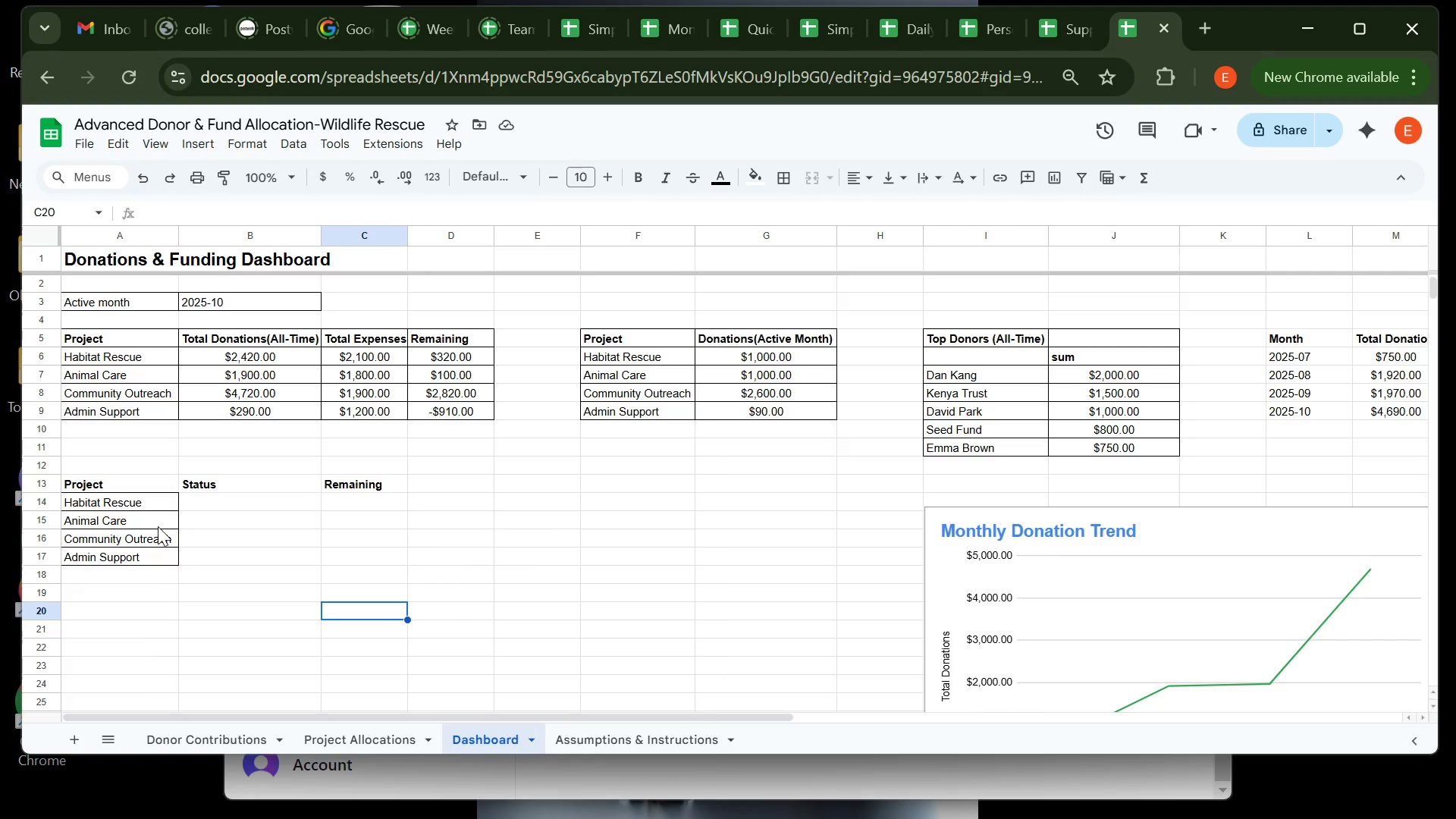 
wait(8.37)
 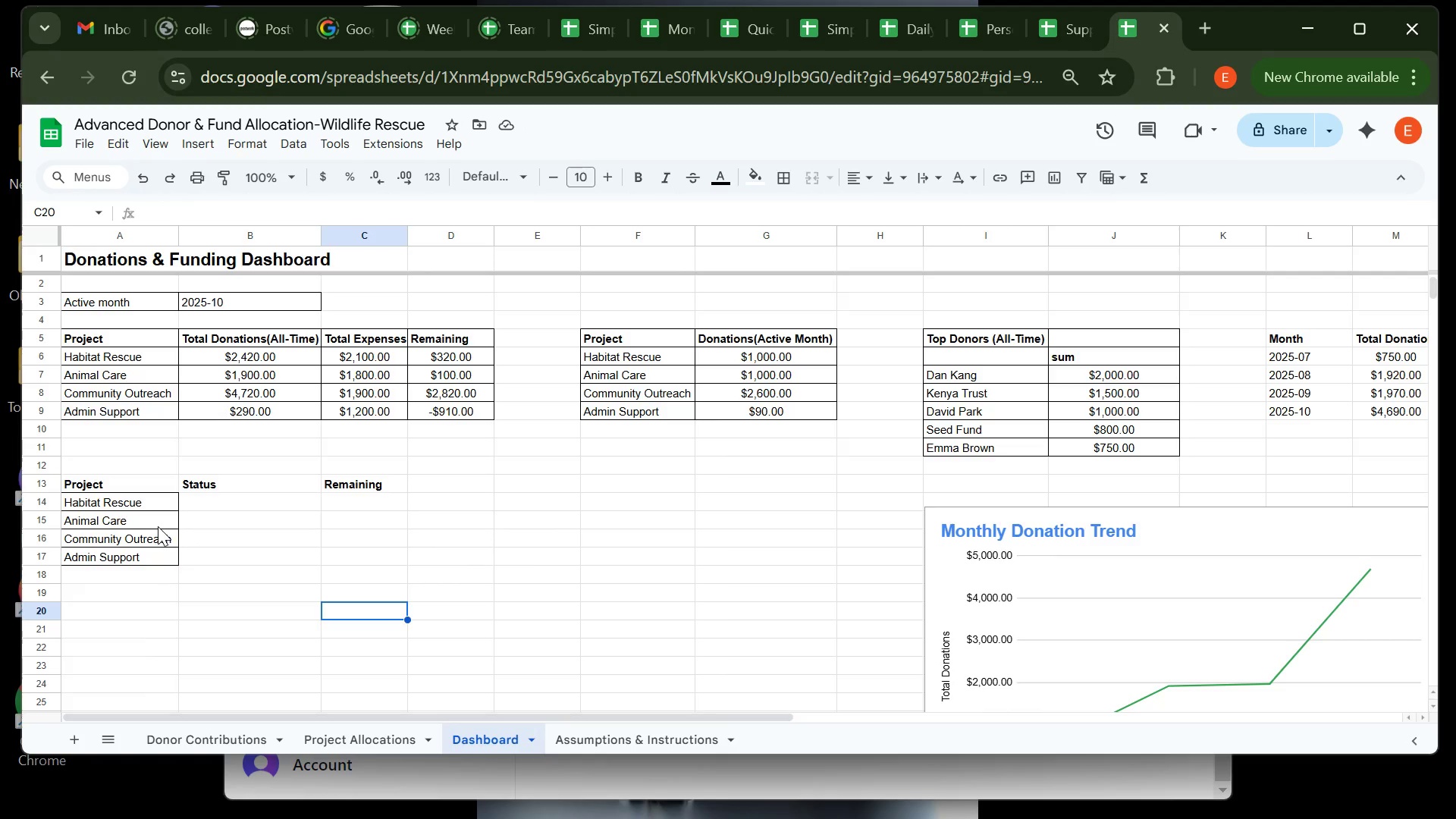 
left_click([196, 500])
 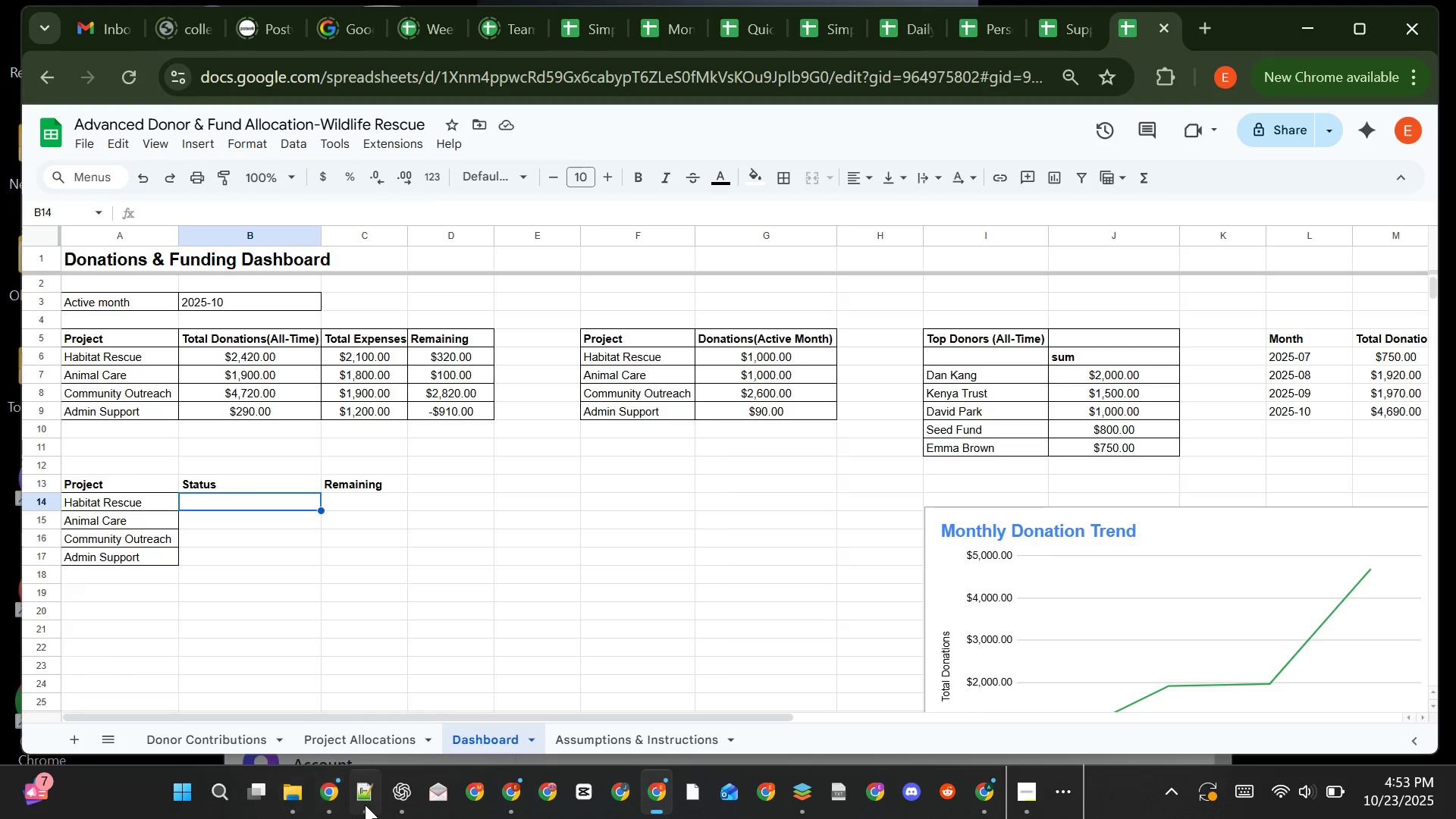 
left_click([369, 805])
 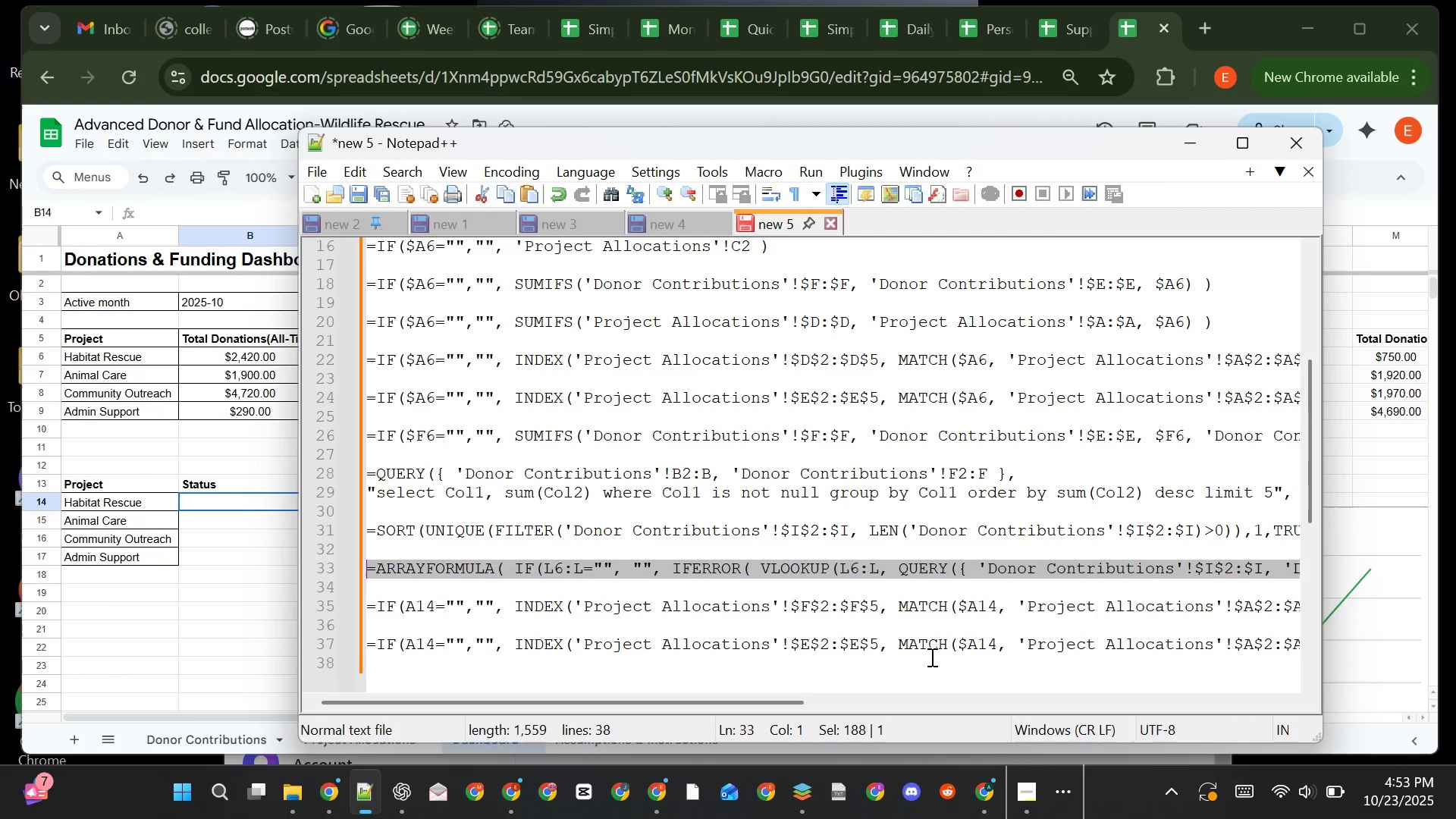 
scroll: coordinate [930, 657], scroll_direction: down, amount: 5.0
 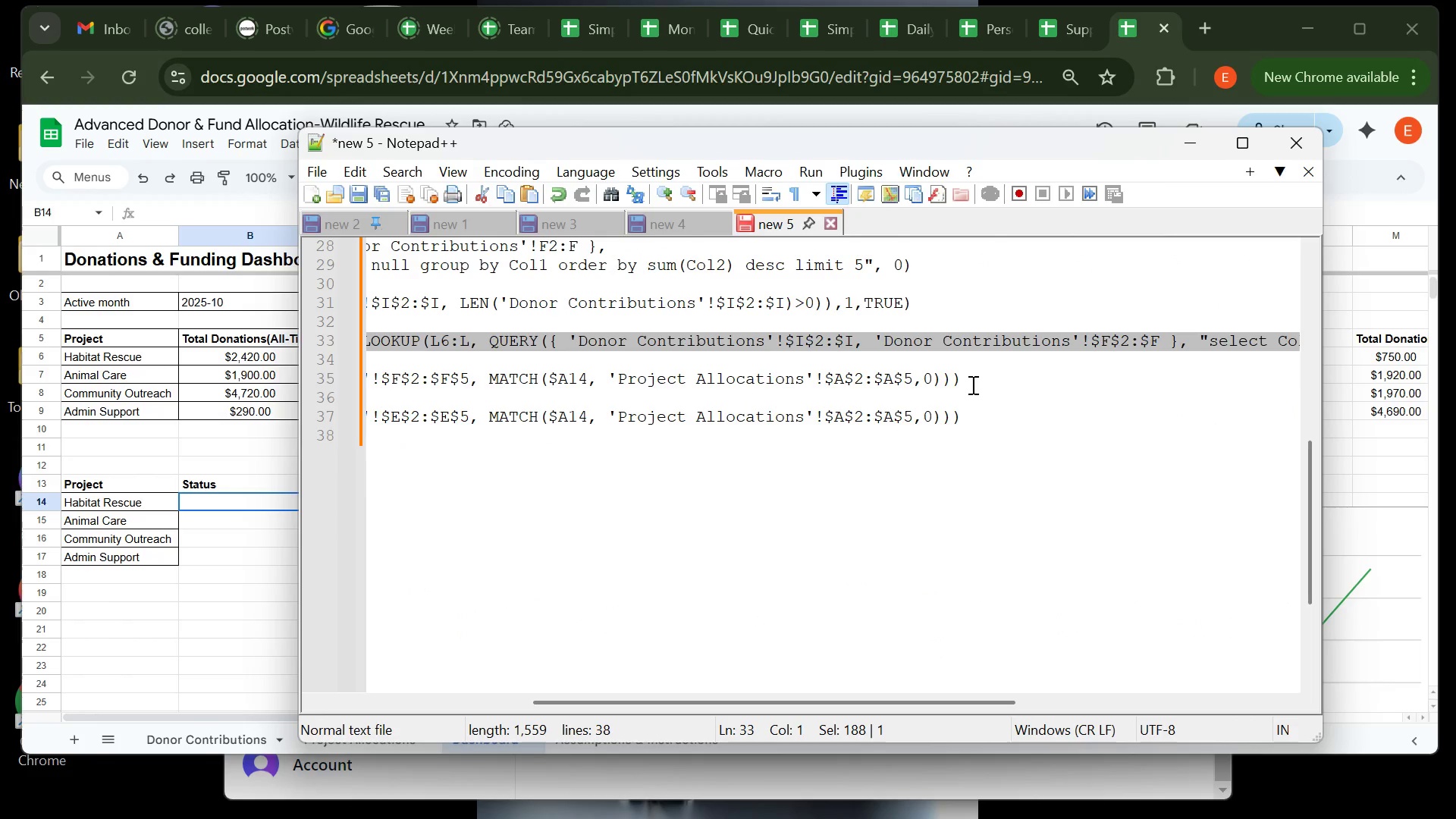 
left_click([971, 384])
 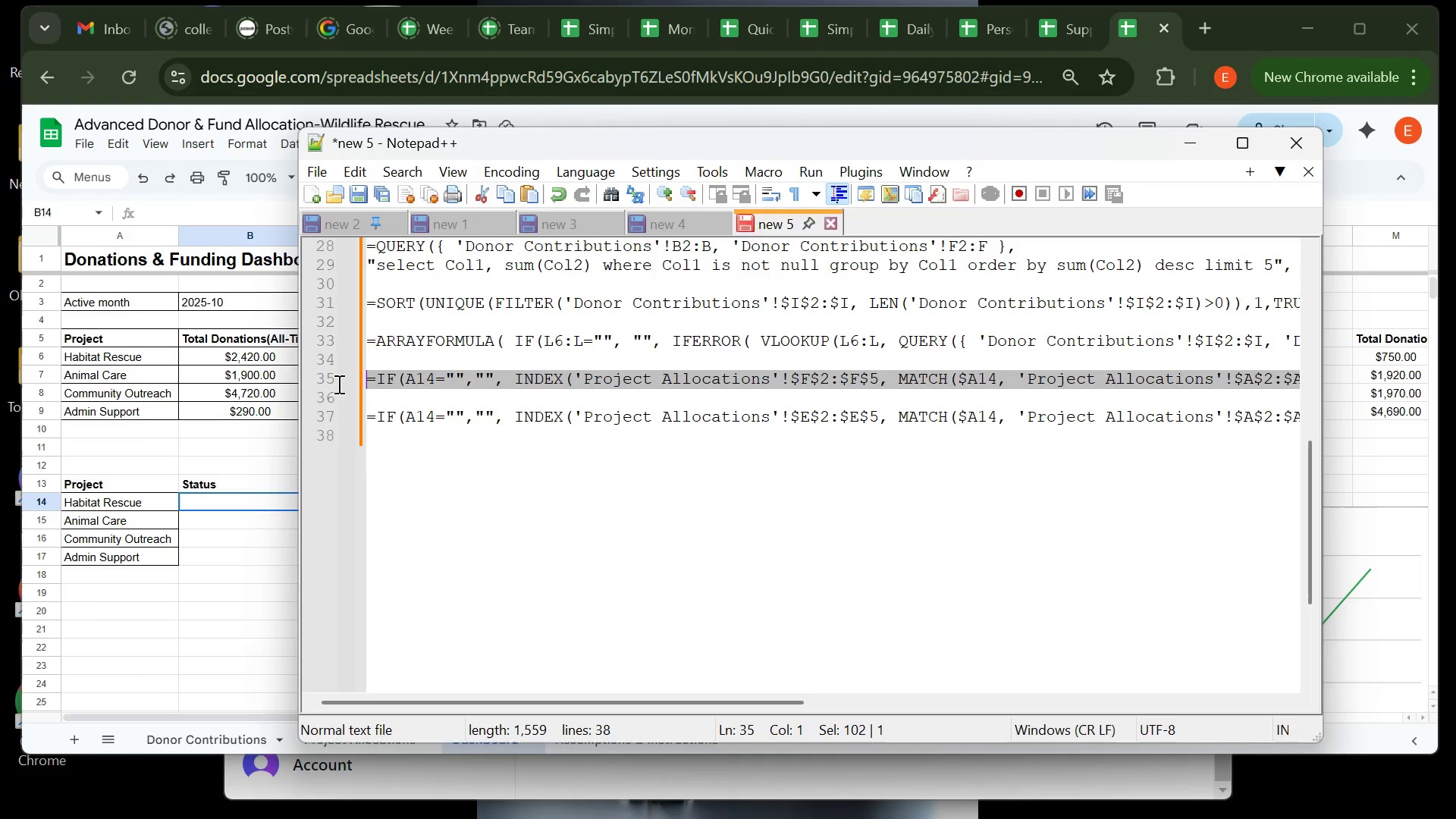 
key(Control+C)
 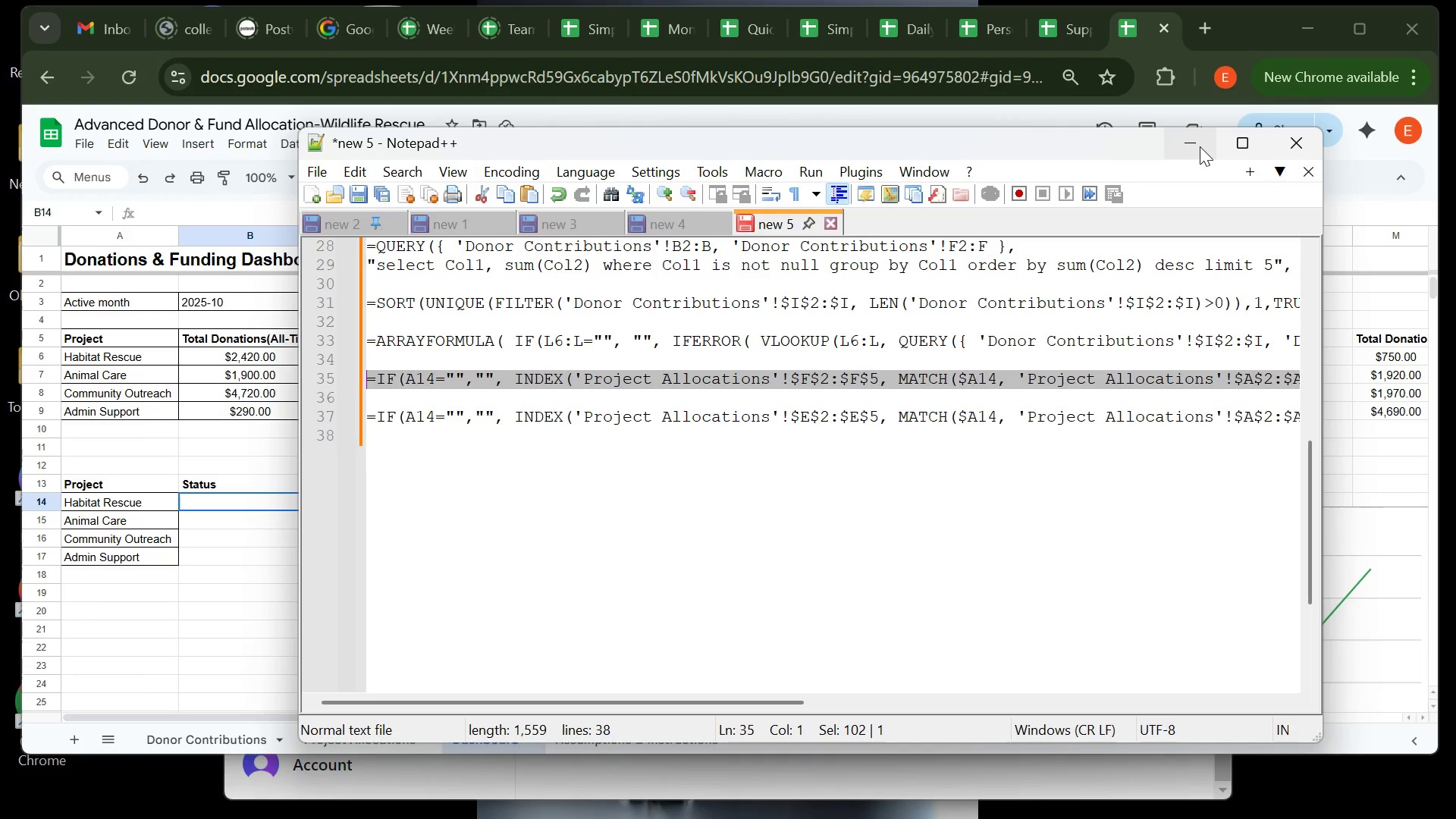 
left_click([1197, 146])
 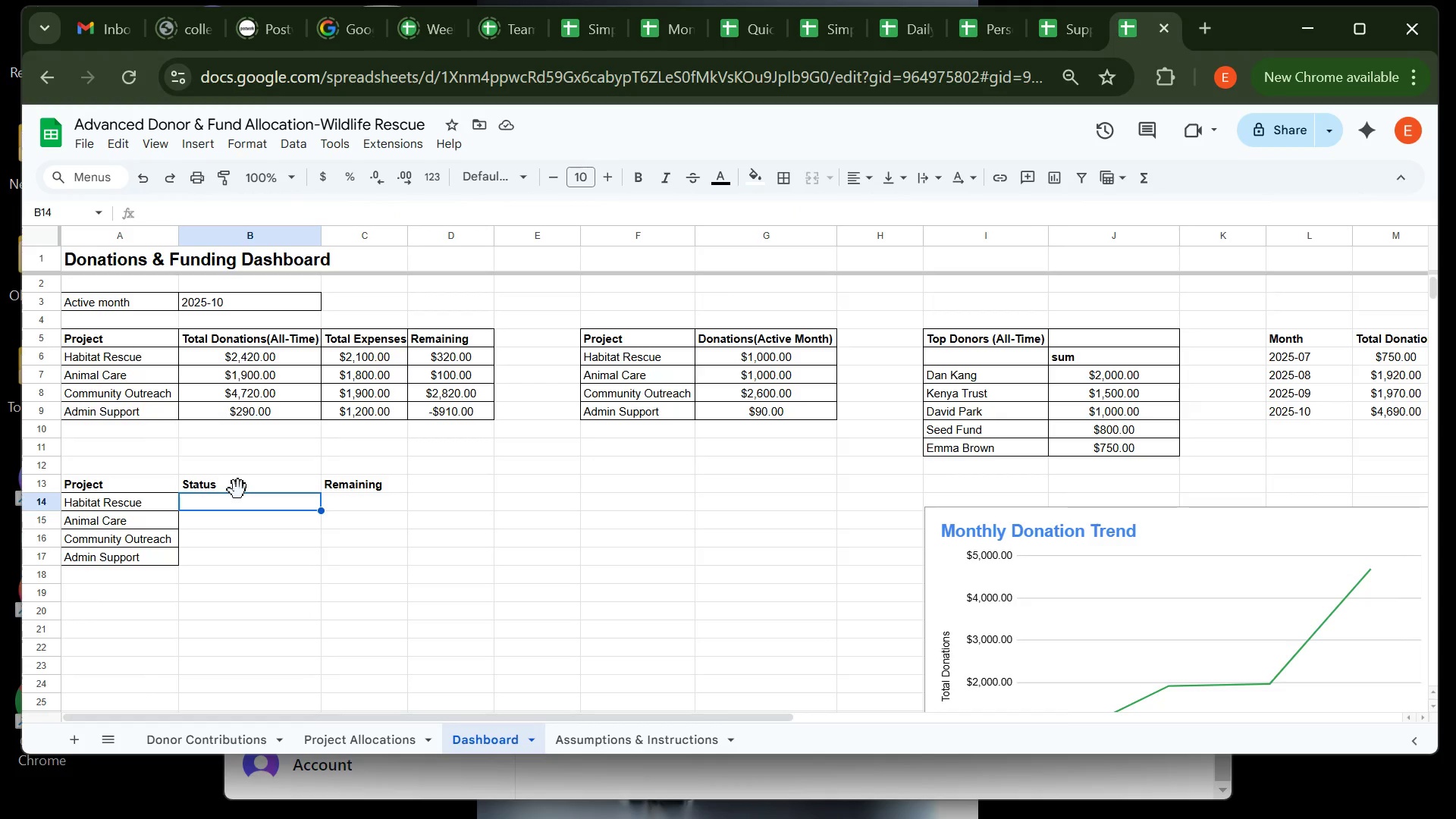 
key(Control+V)
 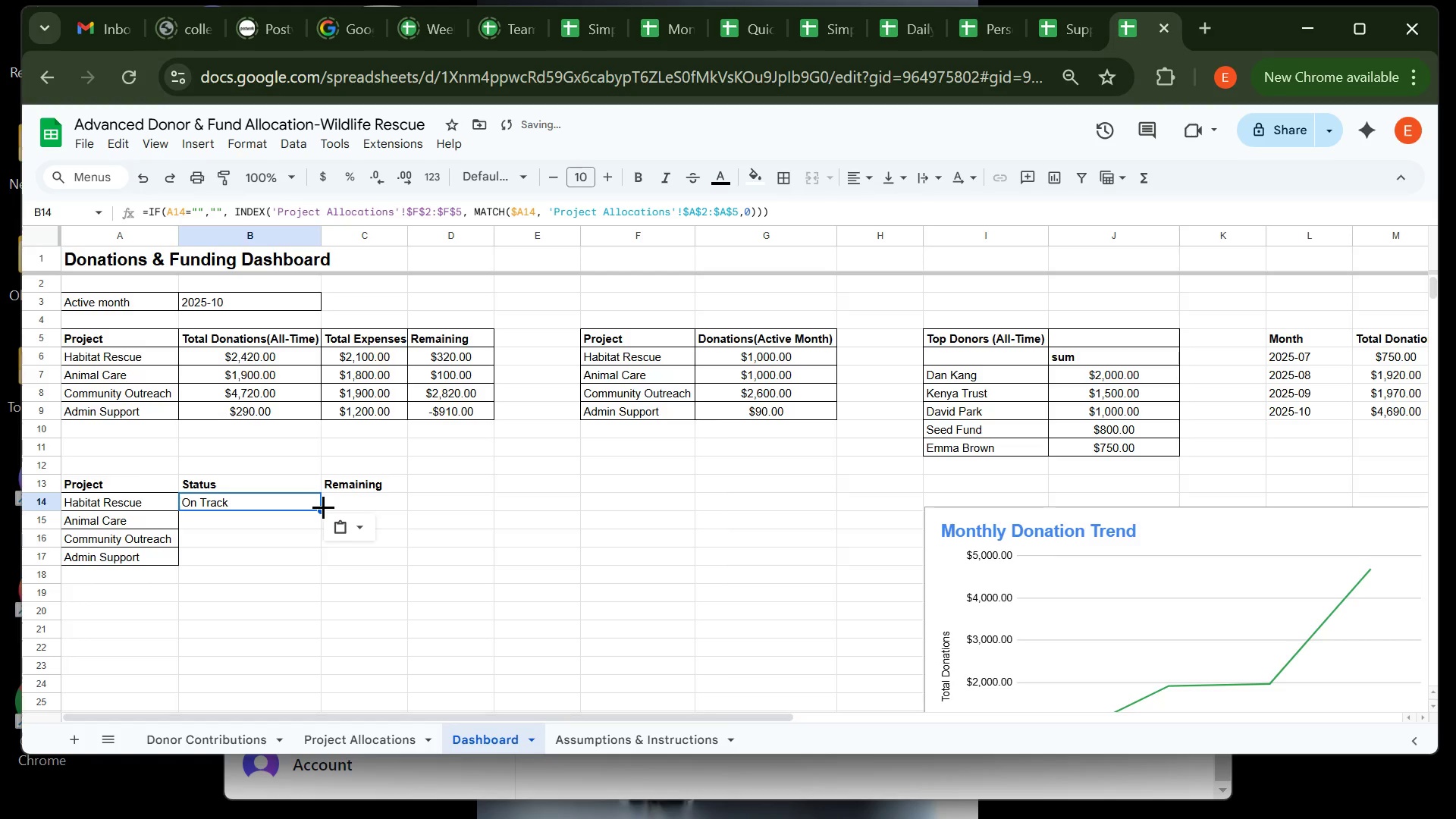 
double_click([323, 507])
 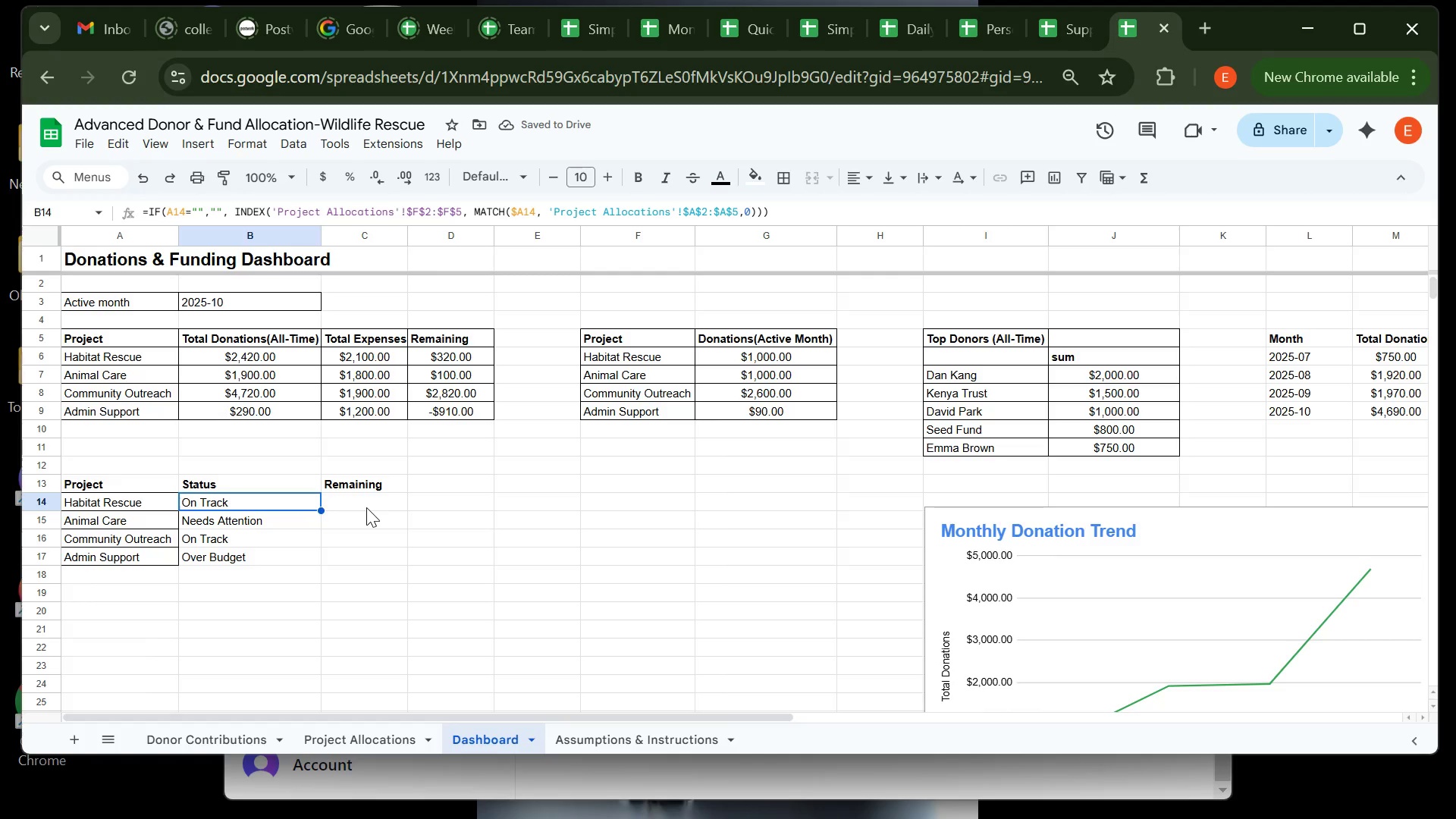 
left_click([356, 507])
 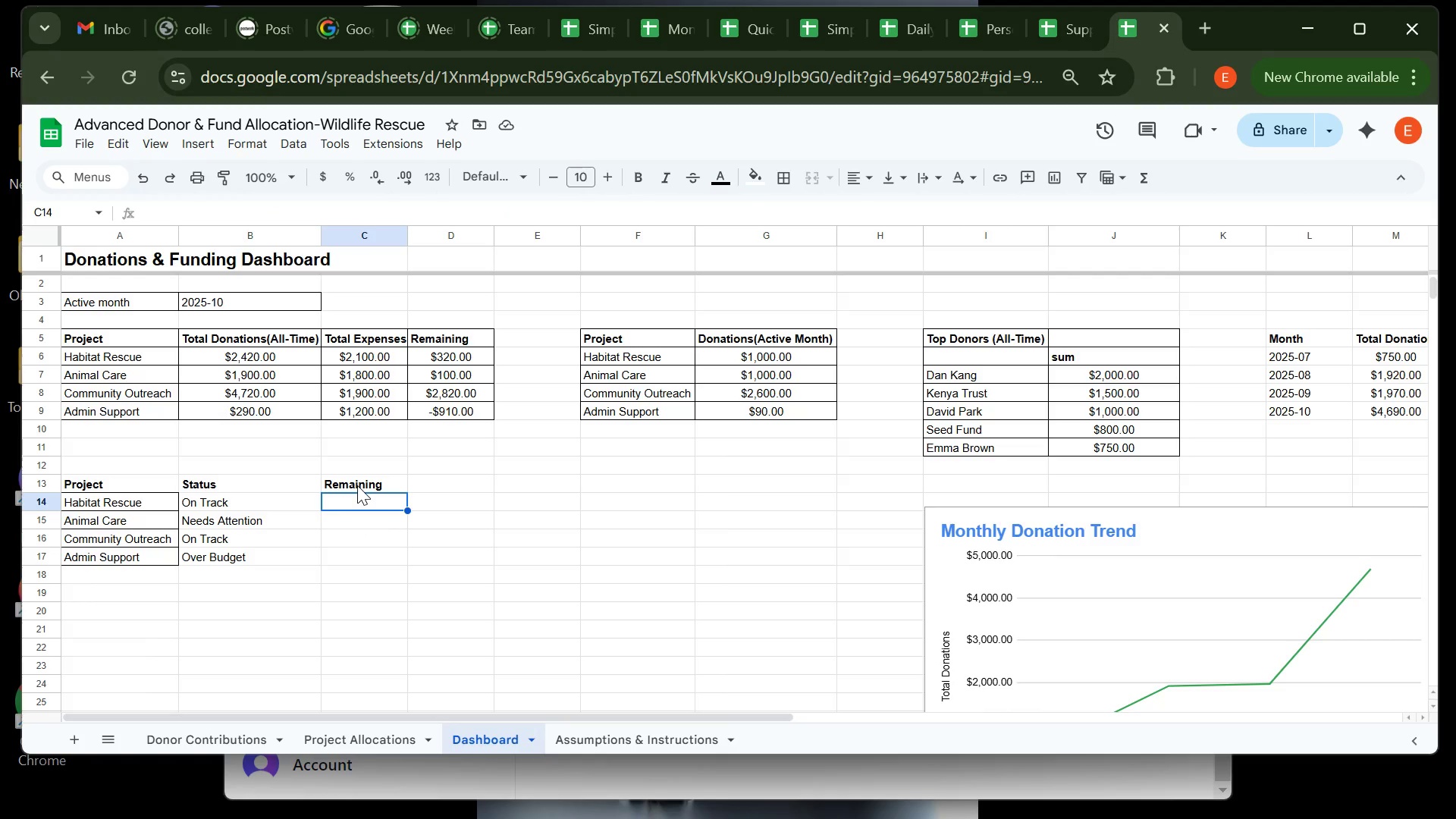 
left_click([357, 485])
 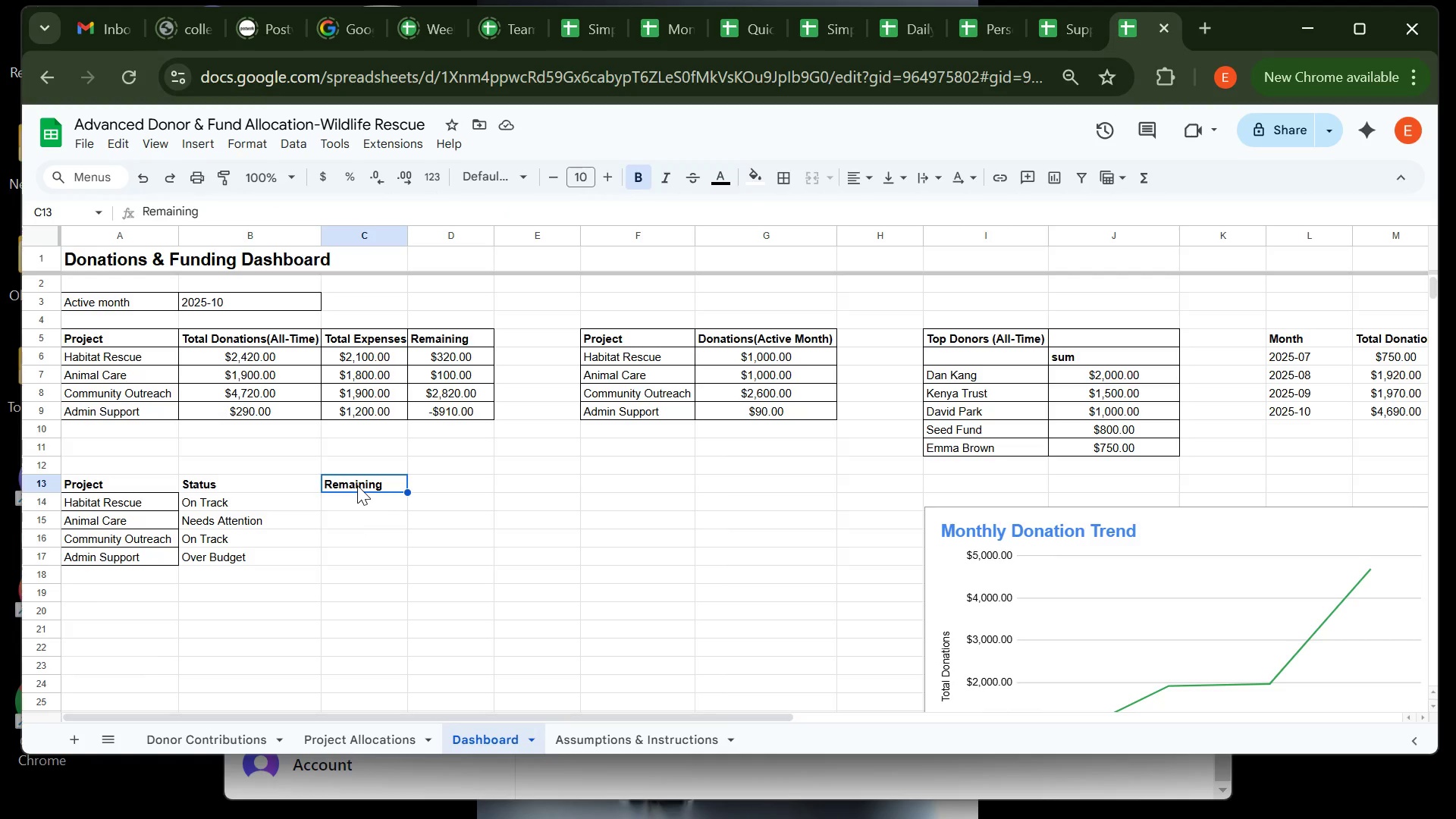 
wait(13.44)
 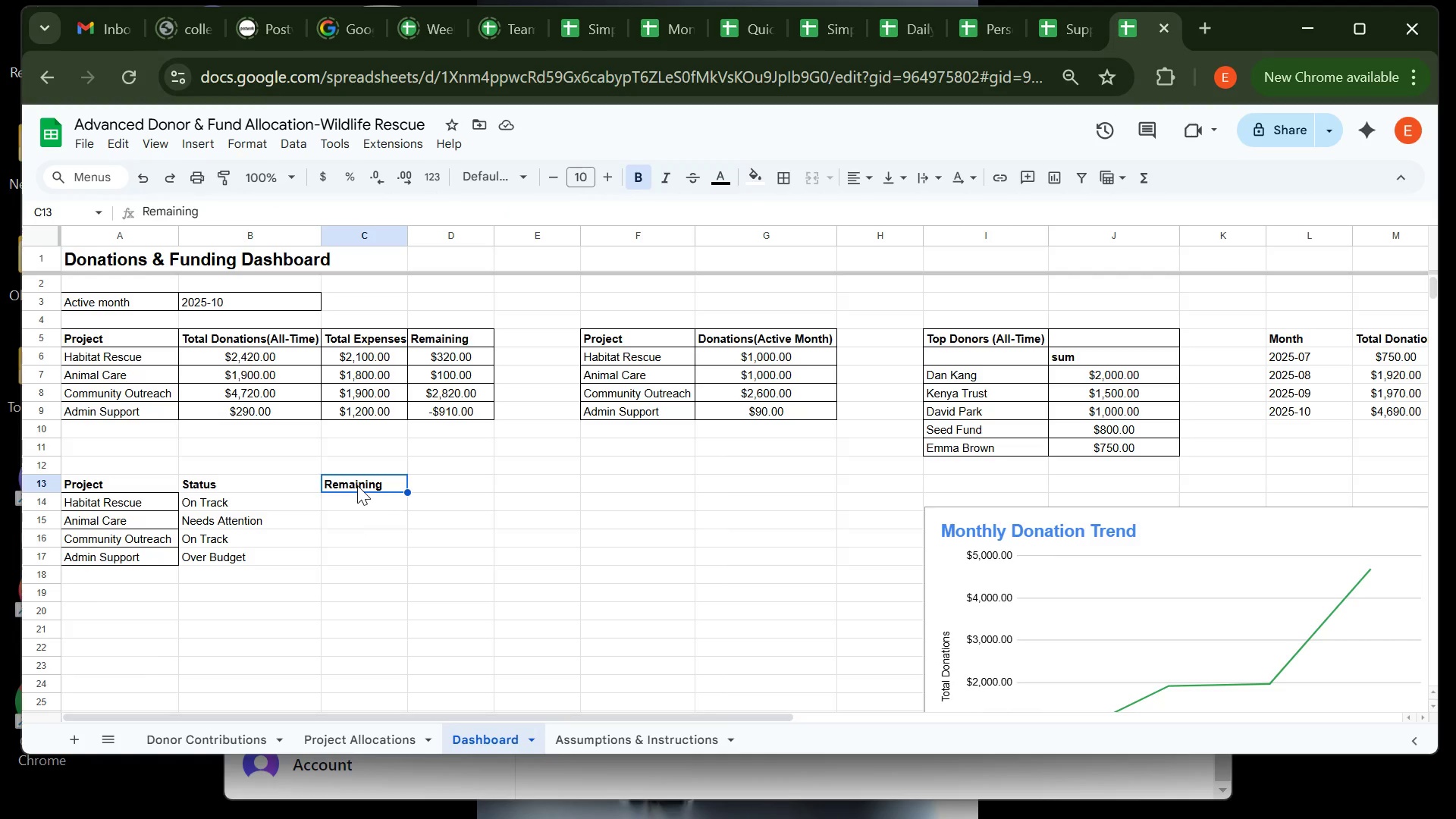 
left_click([358, 504])
 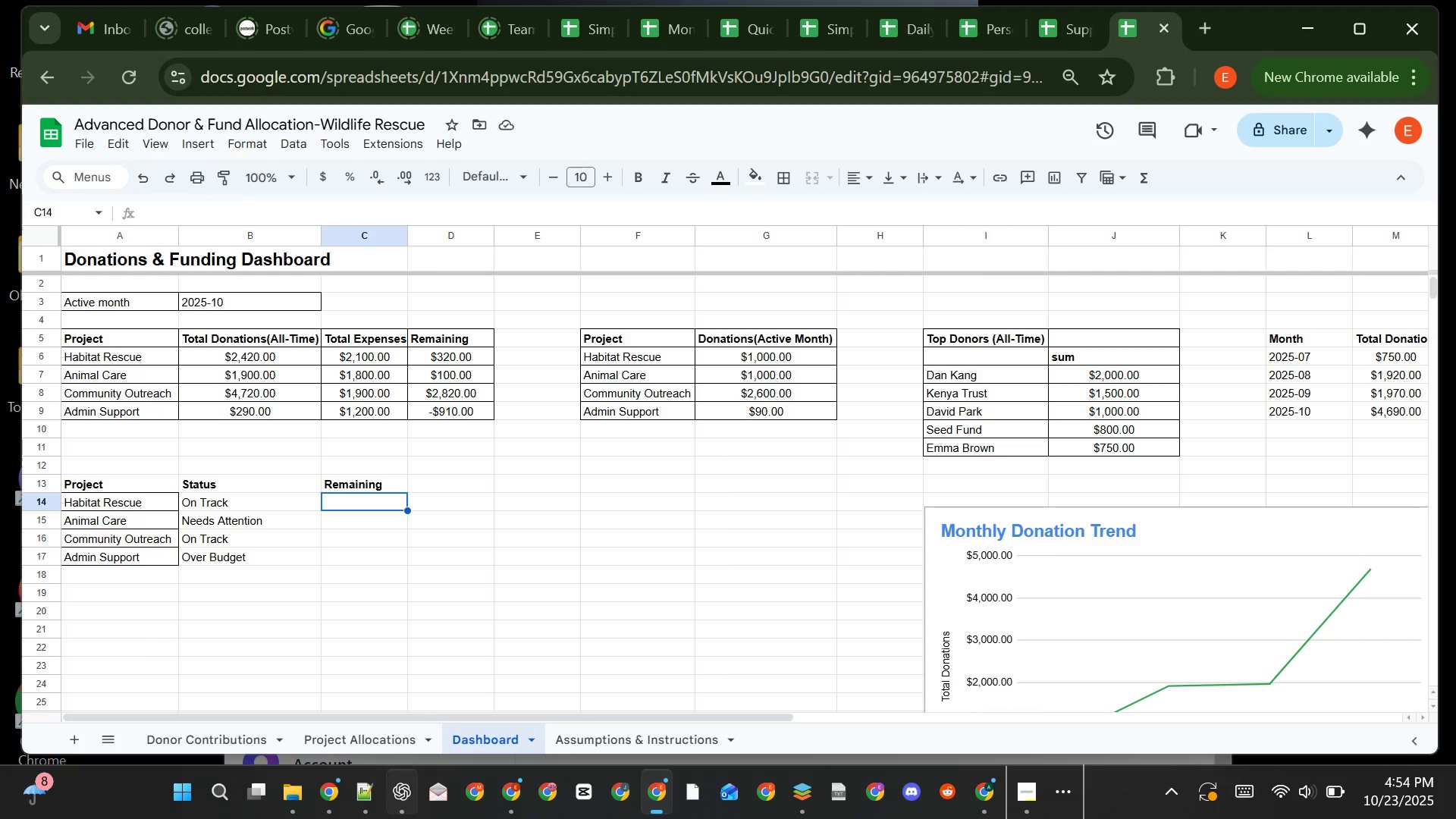 
left_click([368, 791])
 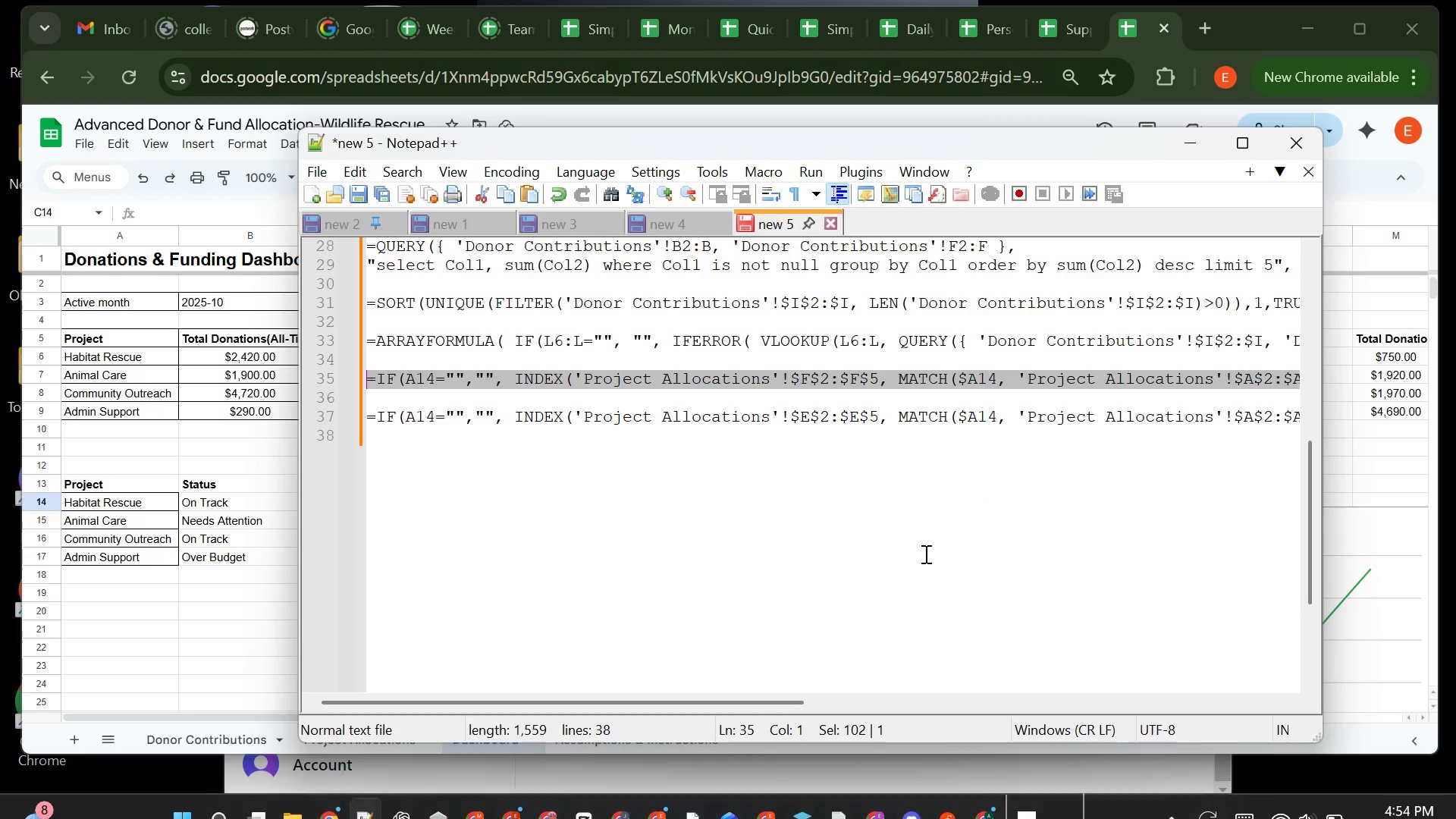 
scroll: coordinate [924, 554], scroll_direction: down, amount: 4.0
 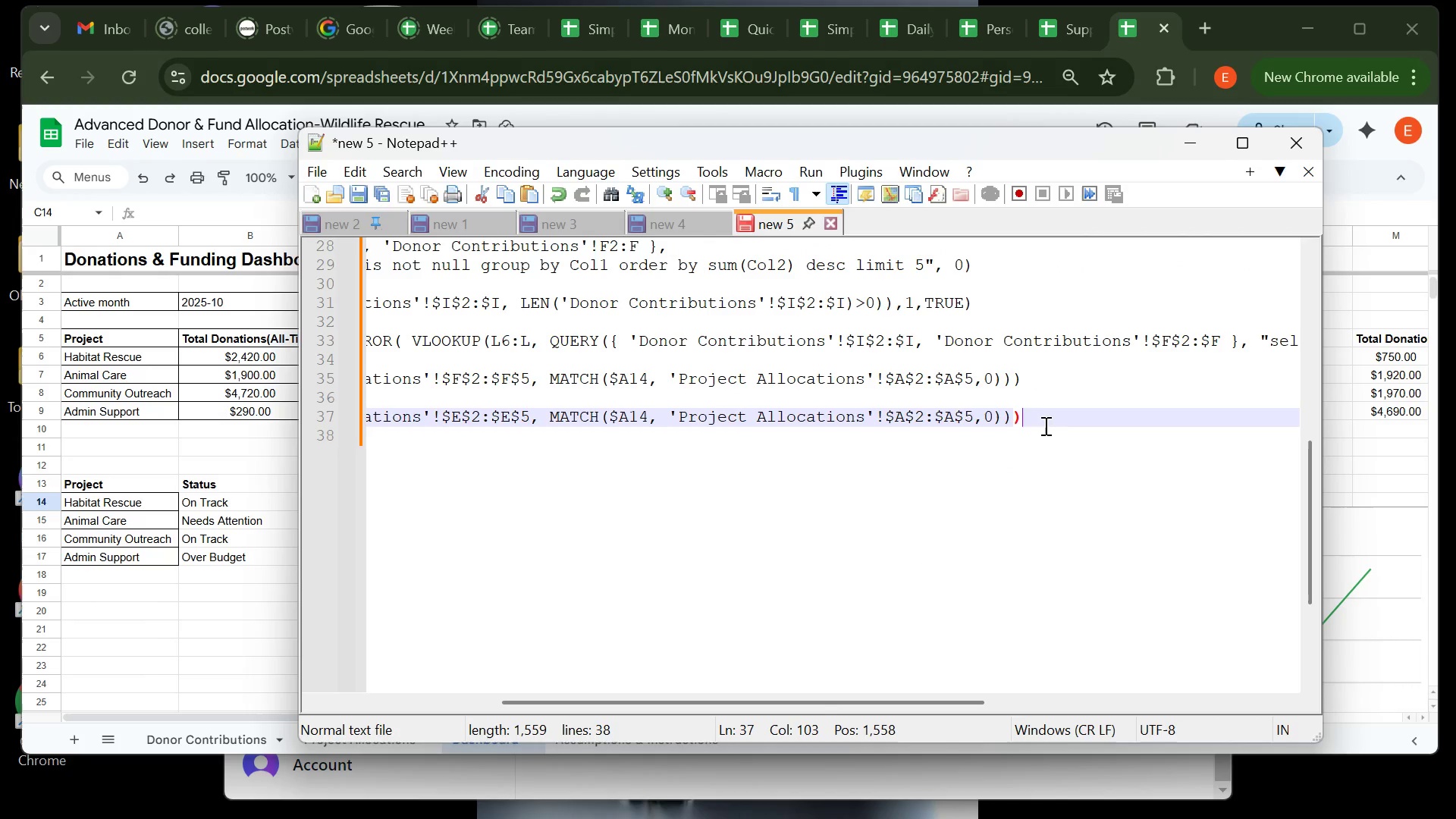 
left_click([1044, 425])
 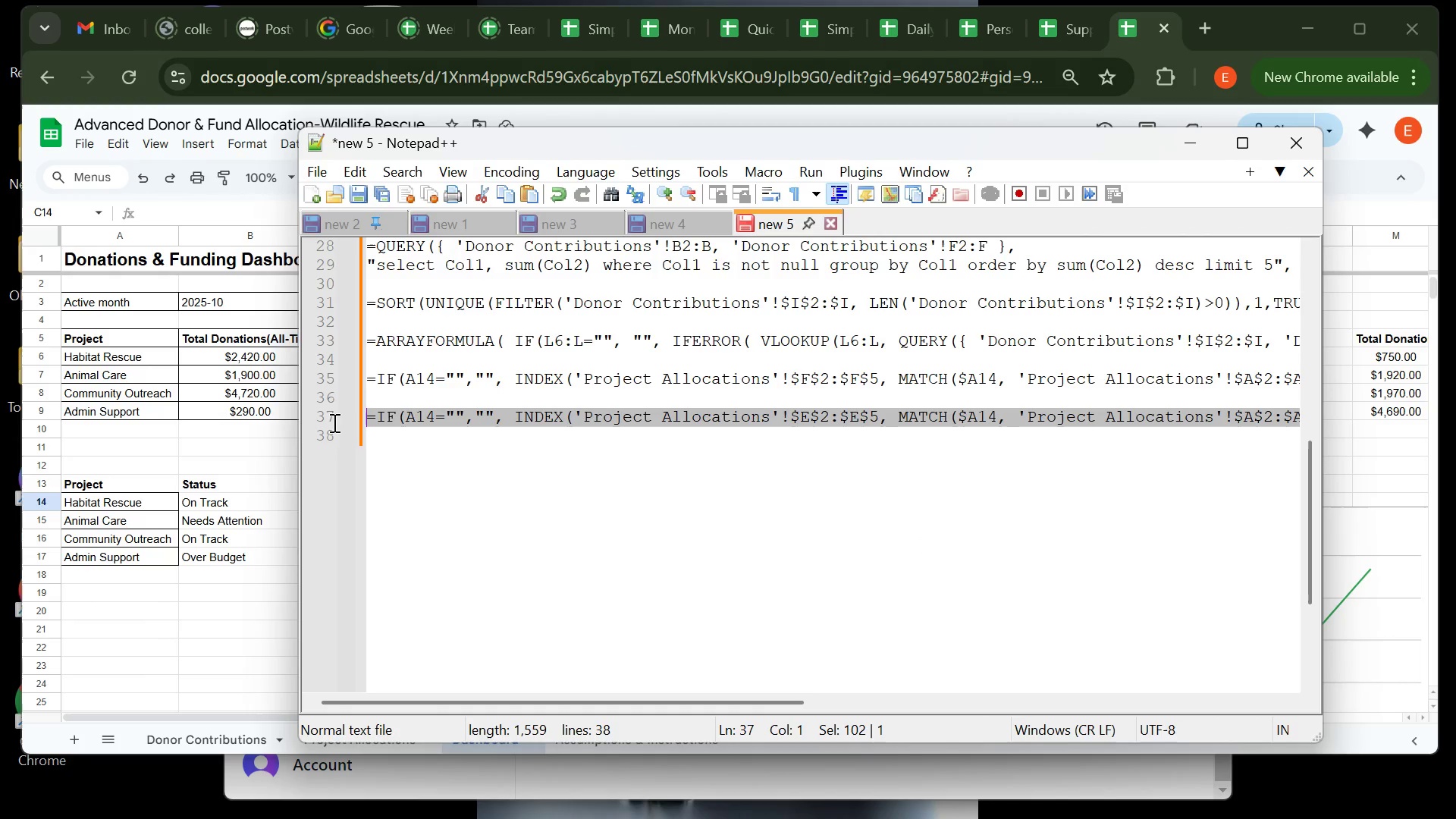 
key(Control+C)
 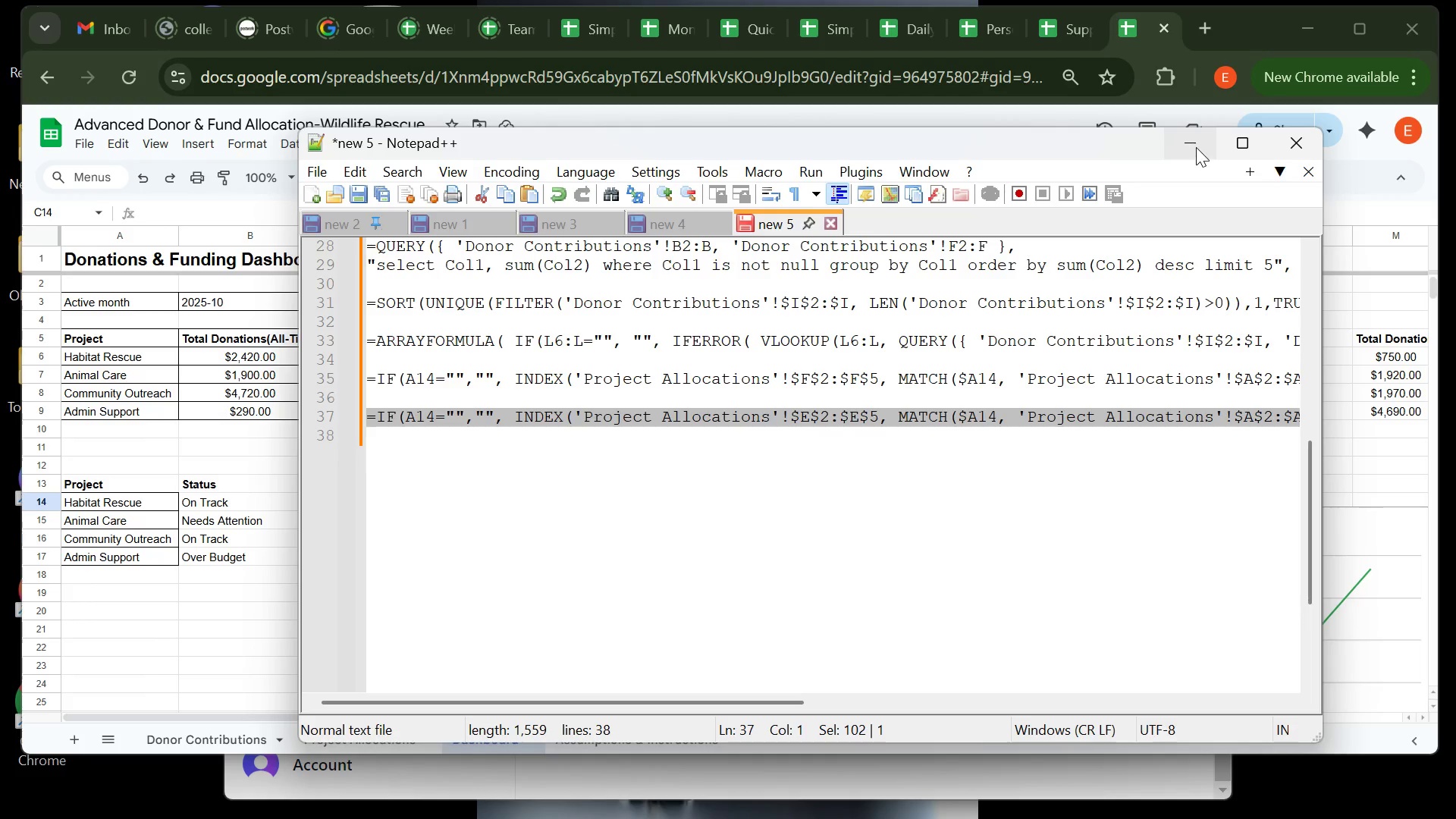 
left_click([1196, 145])
 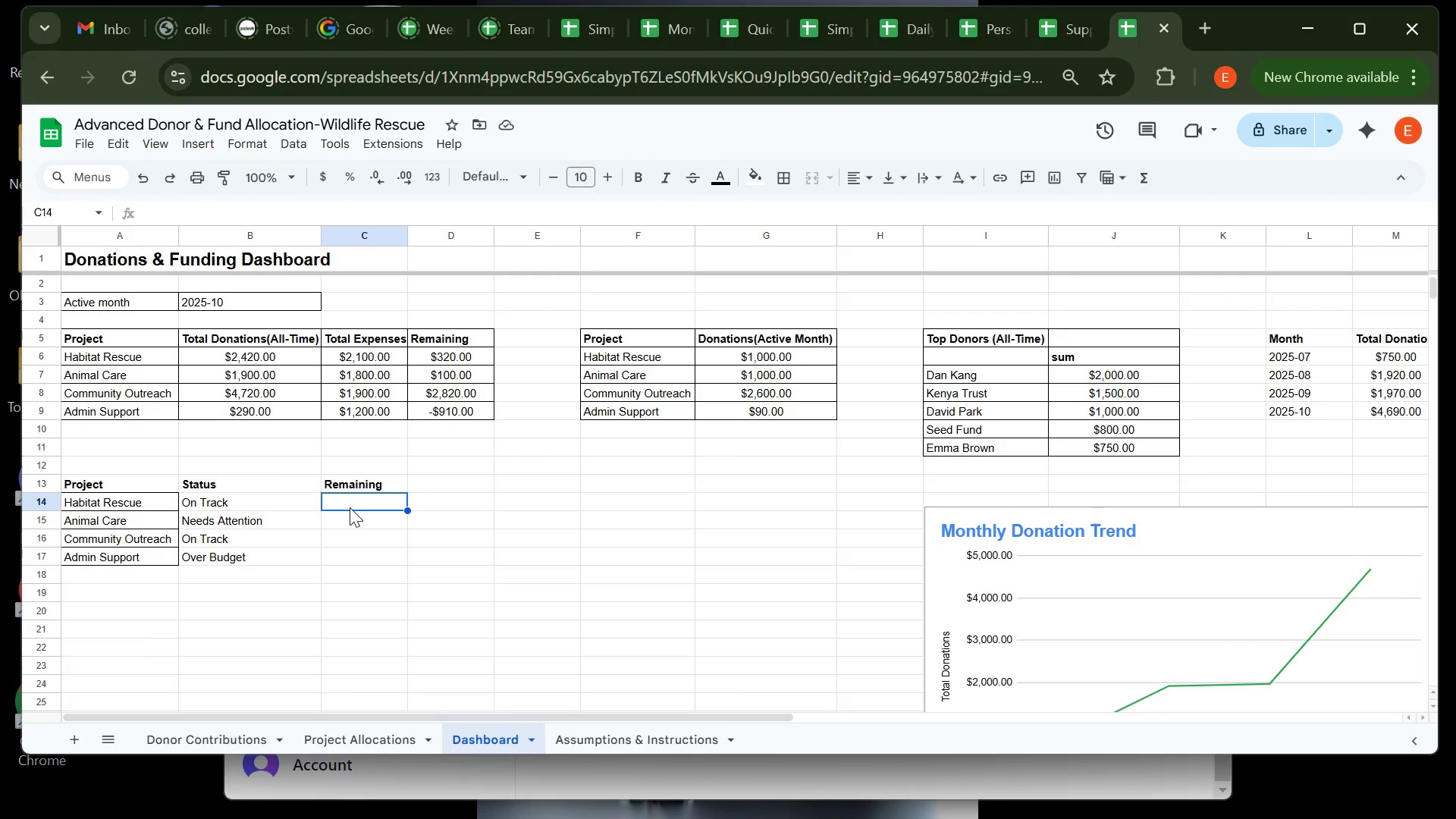 
key(Control+V)
 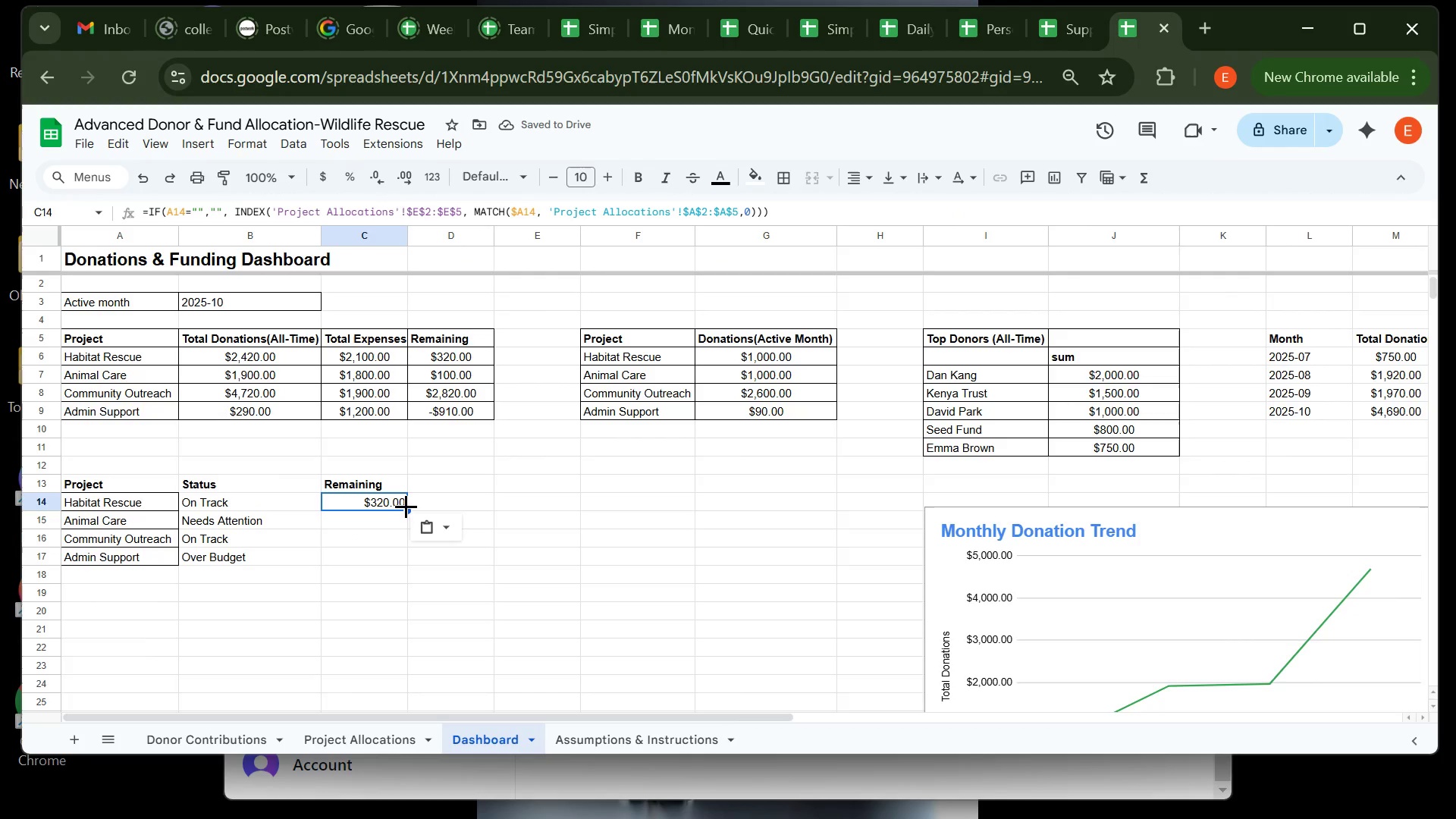 
double_click([406, 506])
 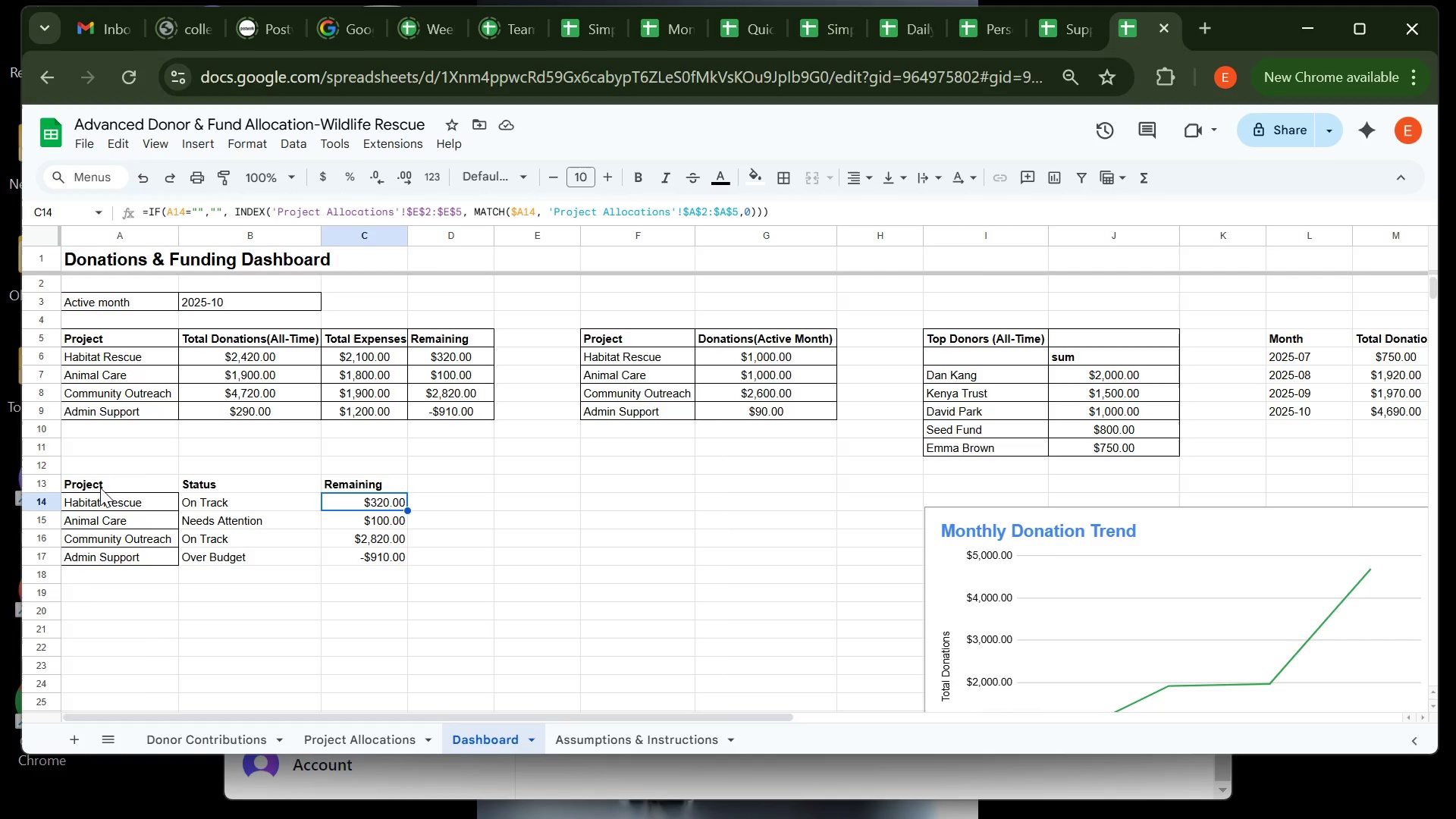 
wait(15.21)
 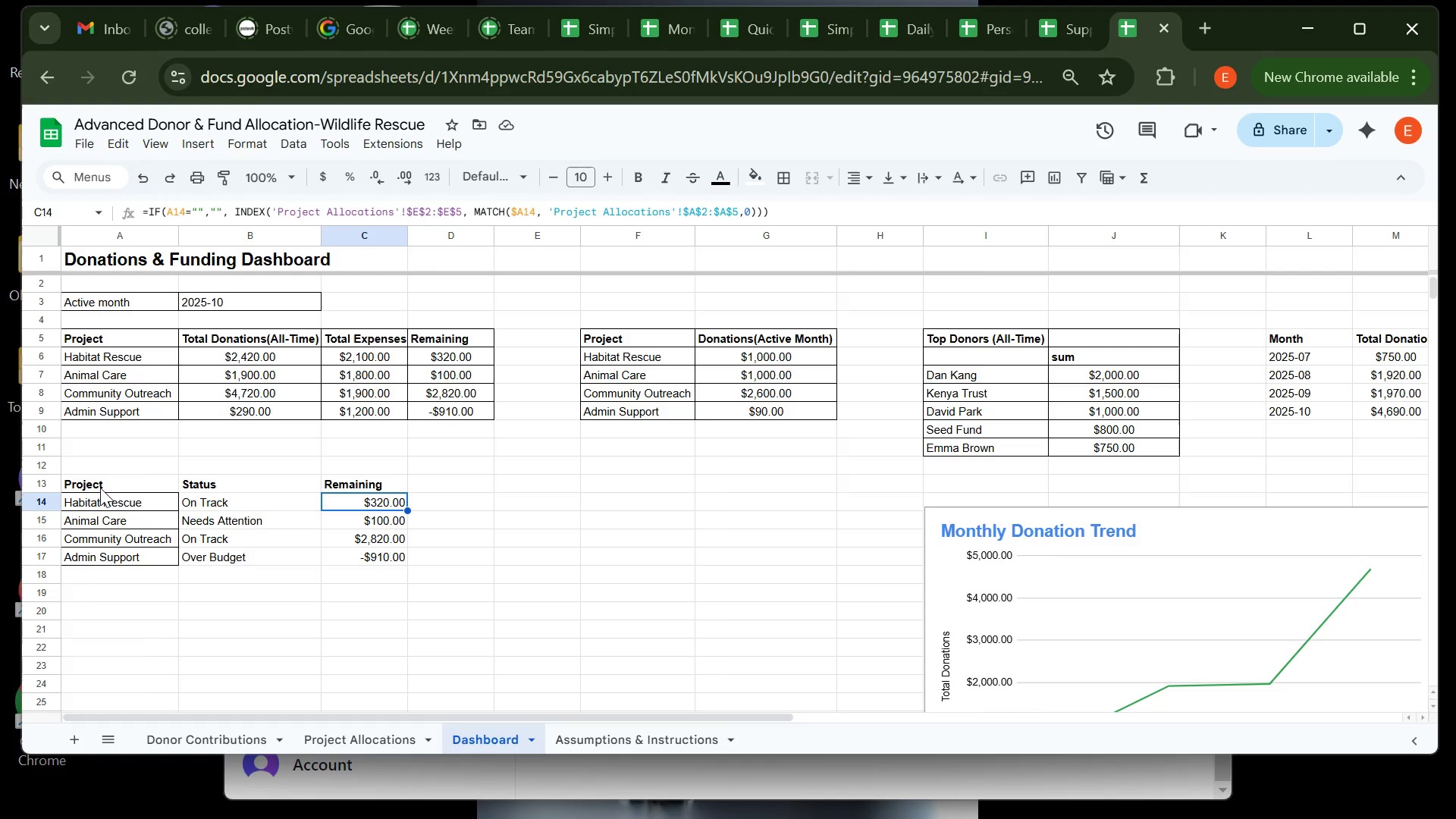 
left_click([779, 180])
 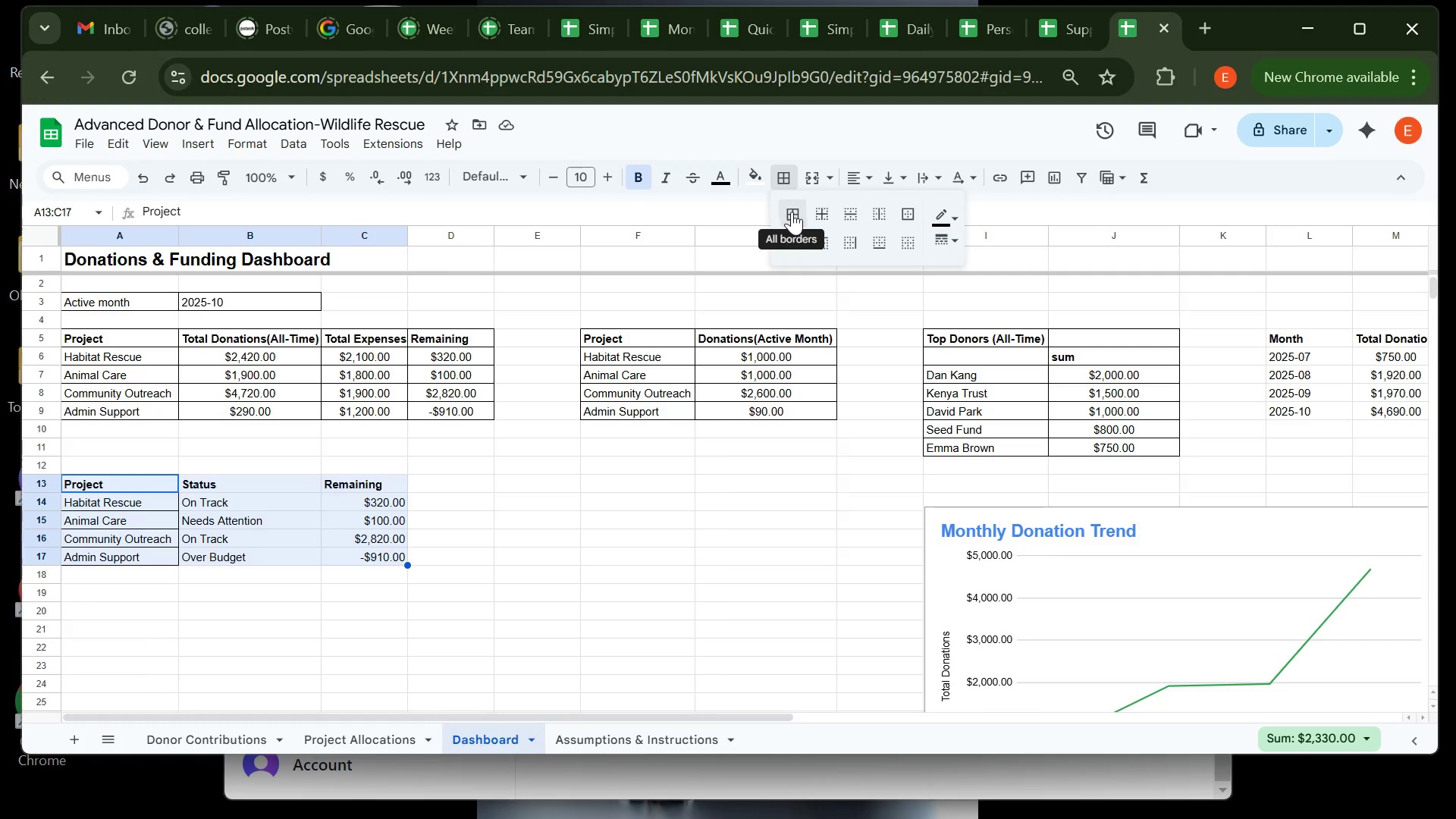 
left_click([792, 212])
 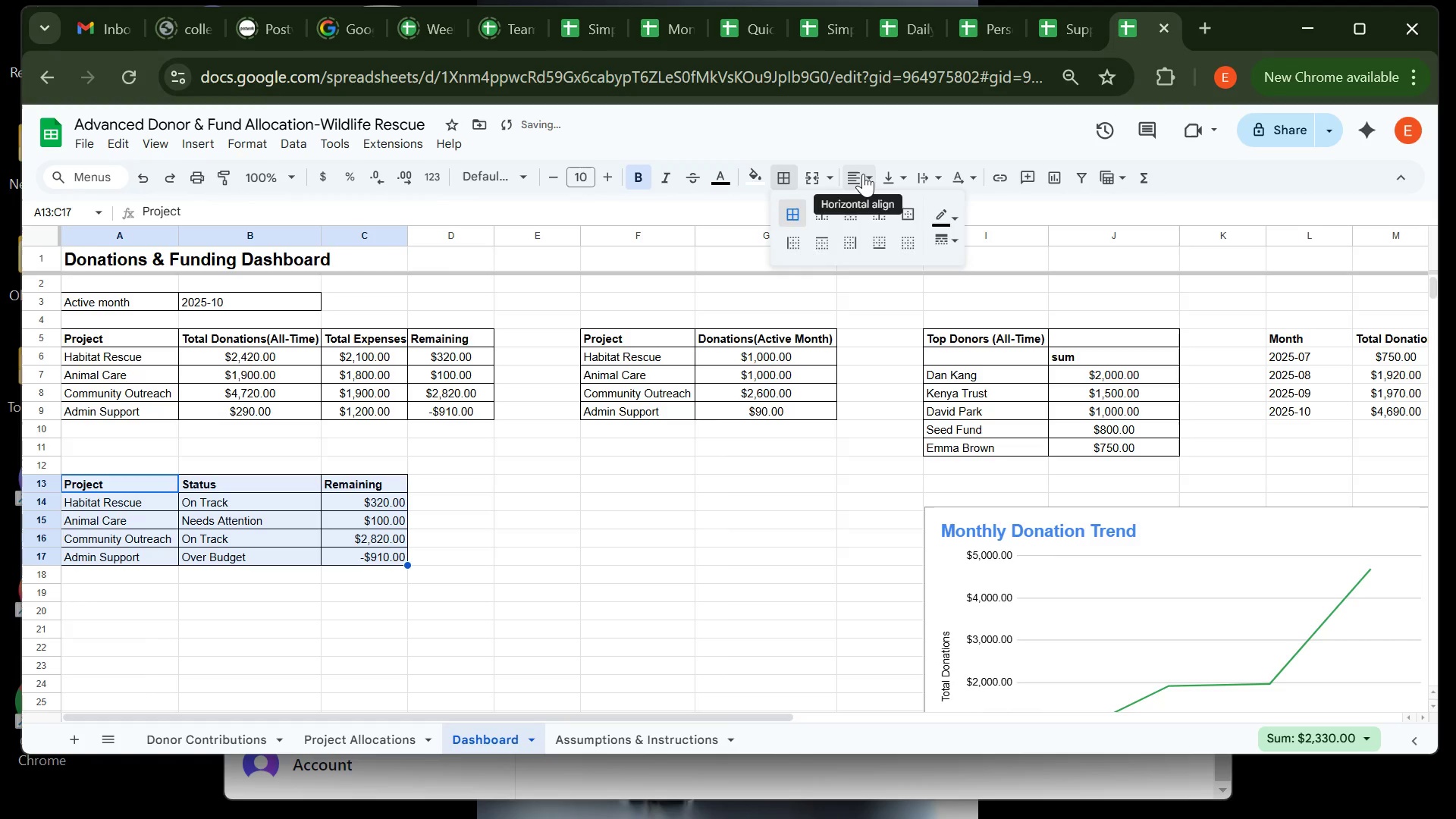 
left_click([863, 174])
 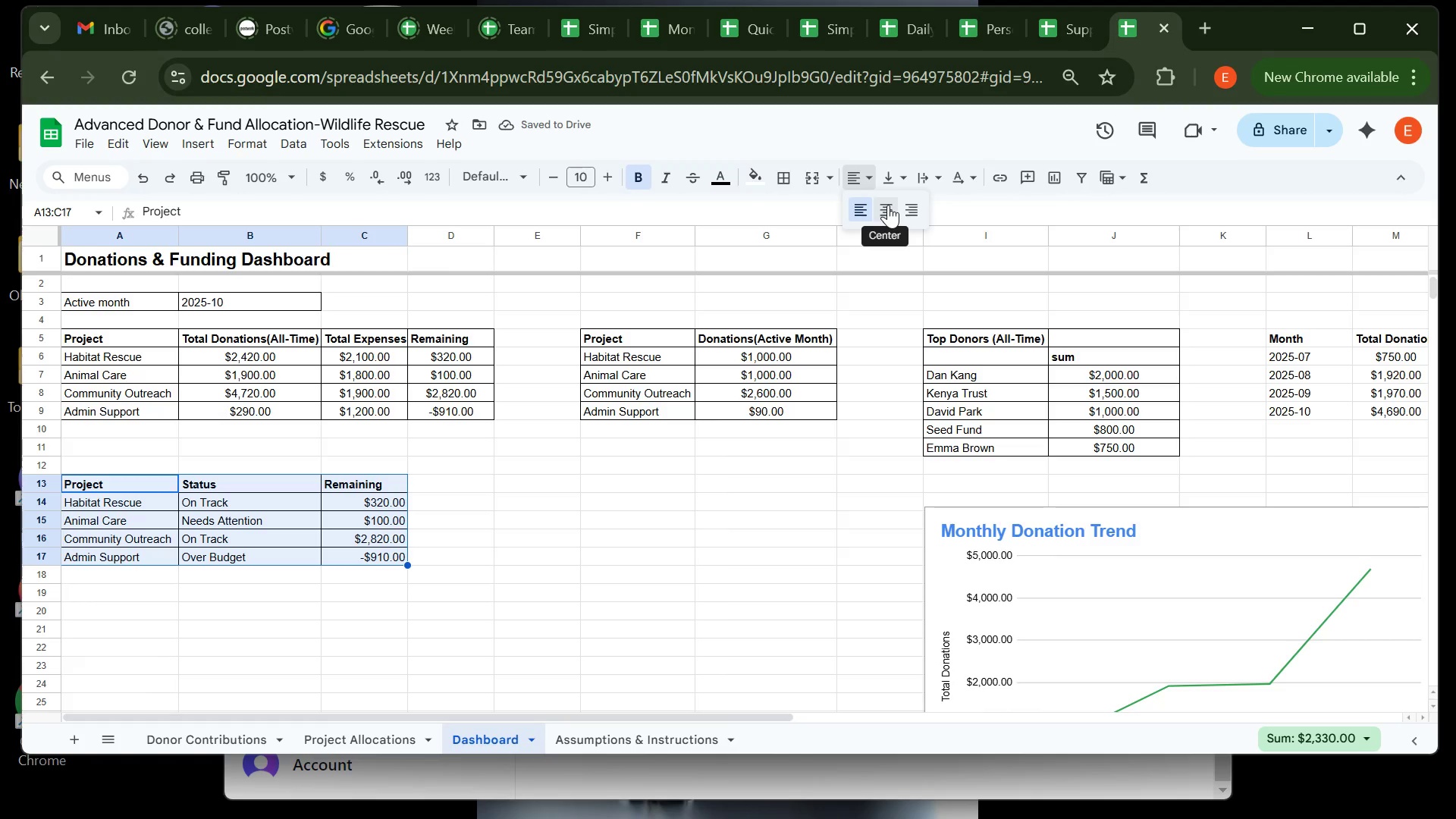 
left_click([888, 205])
 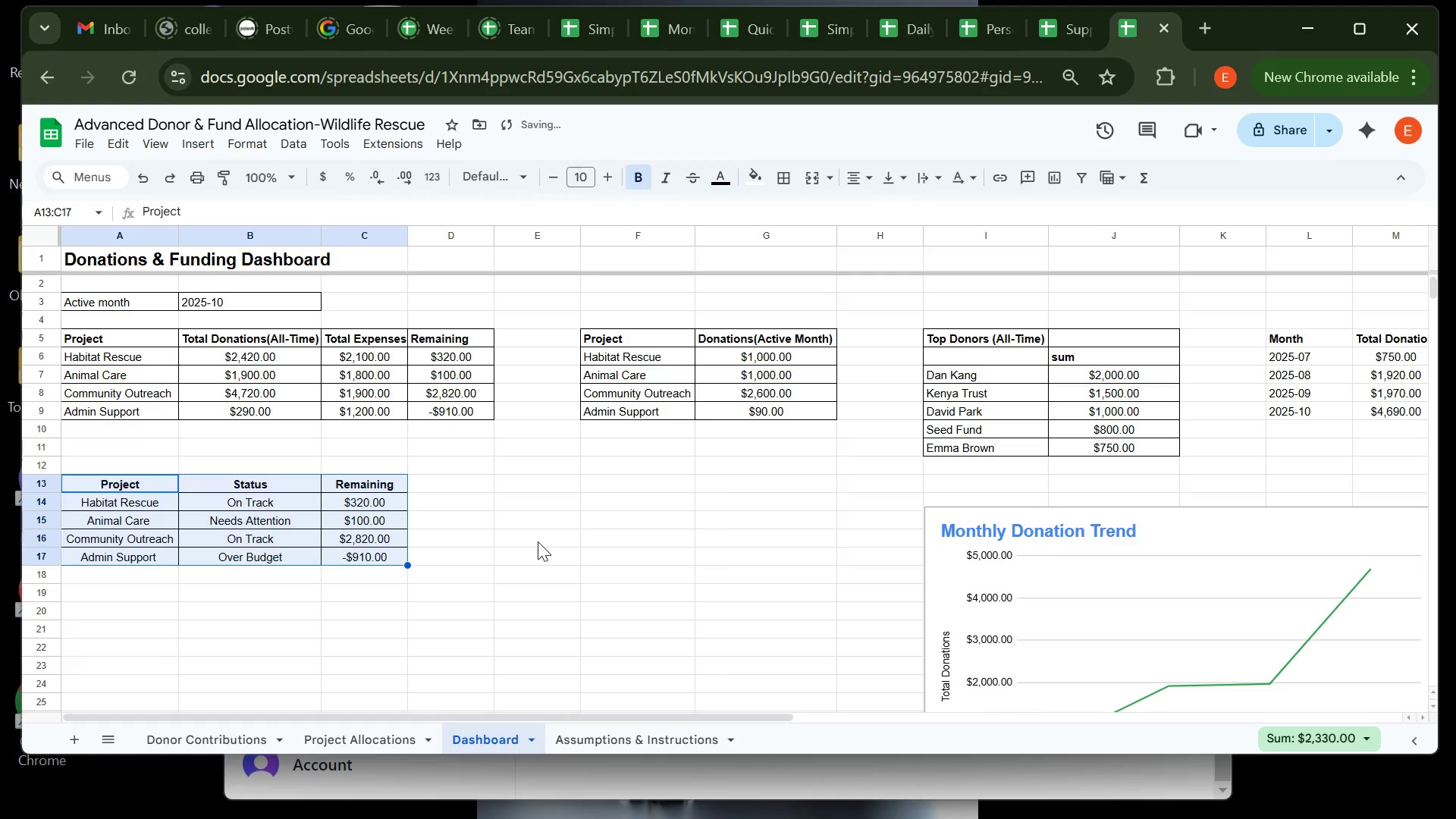 
left_click([538, 541])
 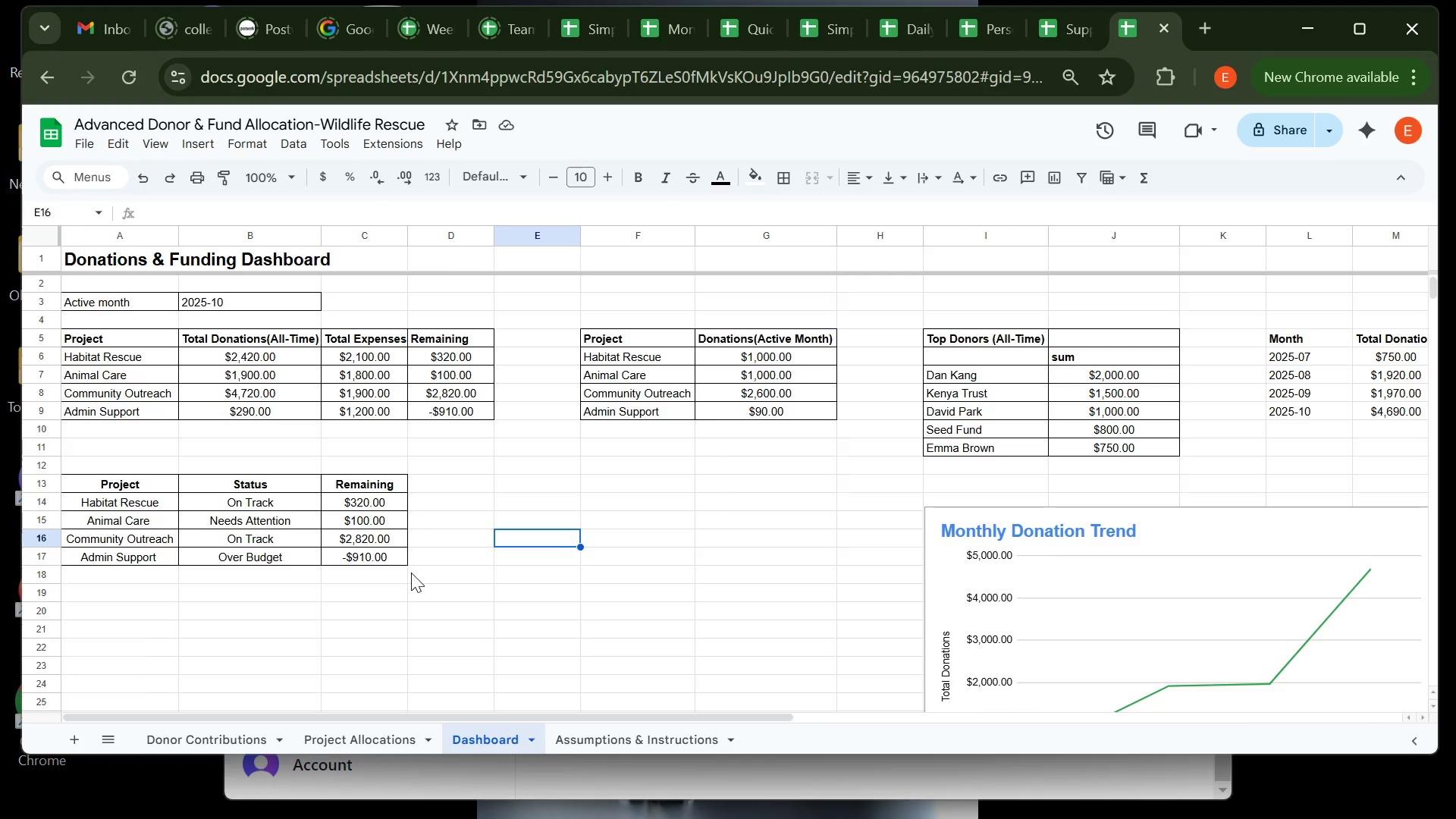 
wait(18.37)
 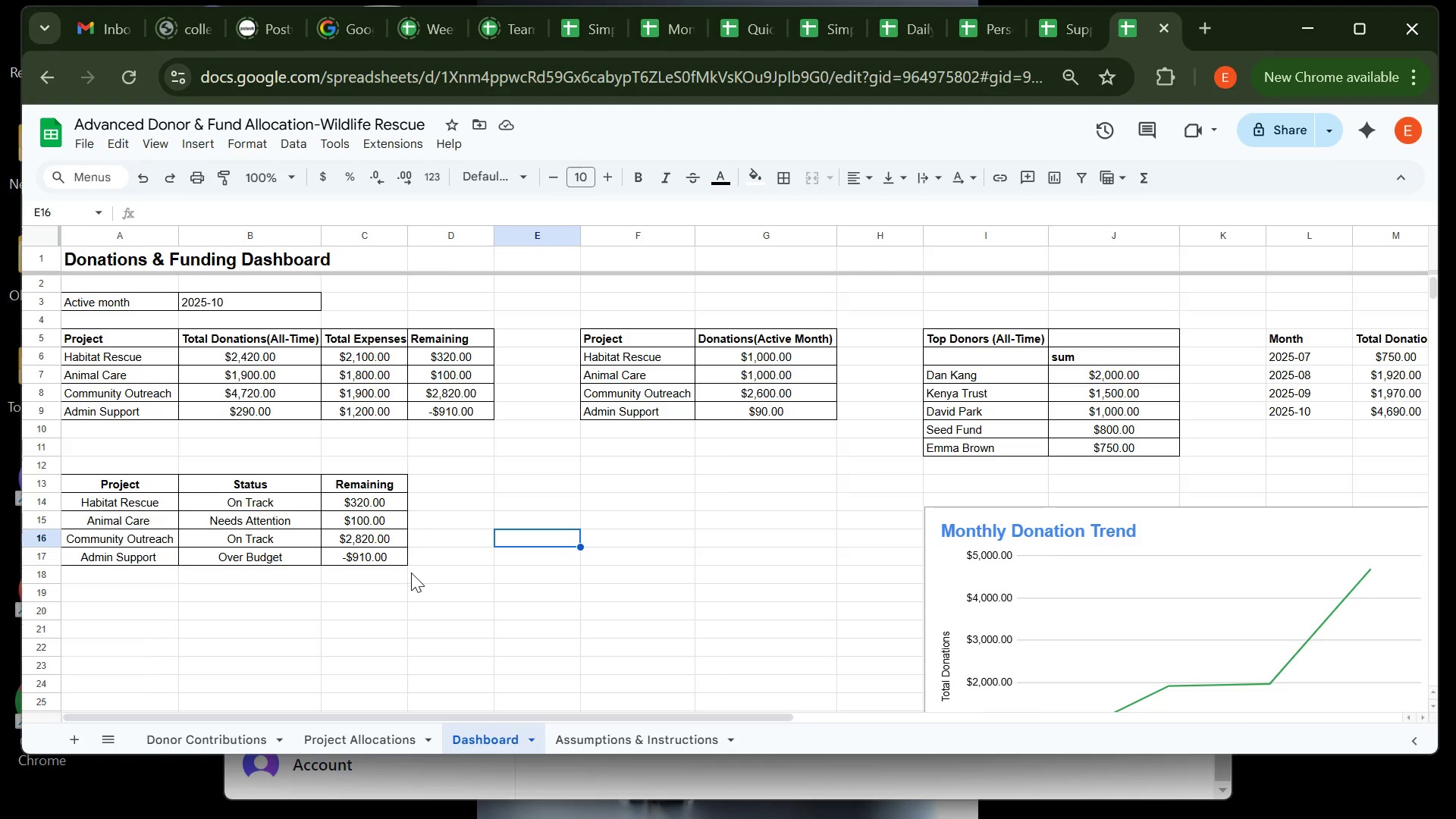 
left_click([122, 339])
 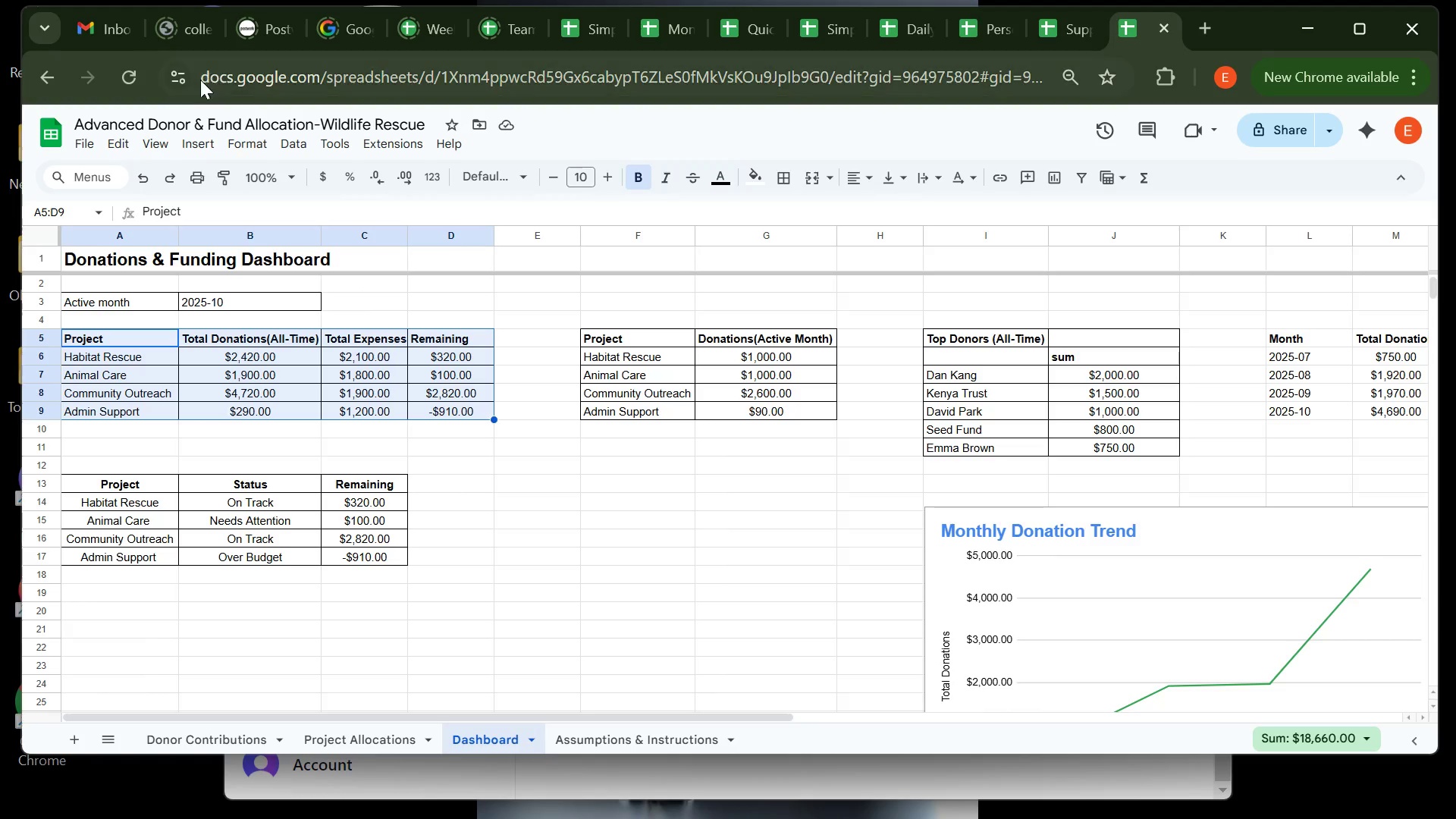 
wait(5.15)
 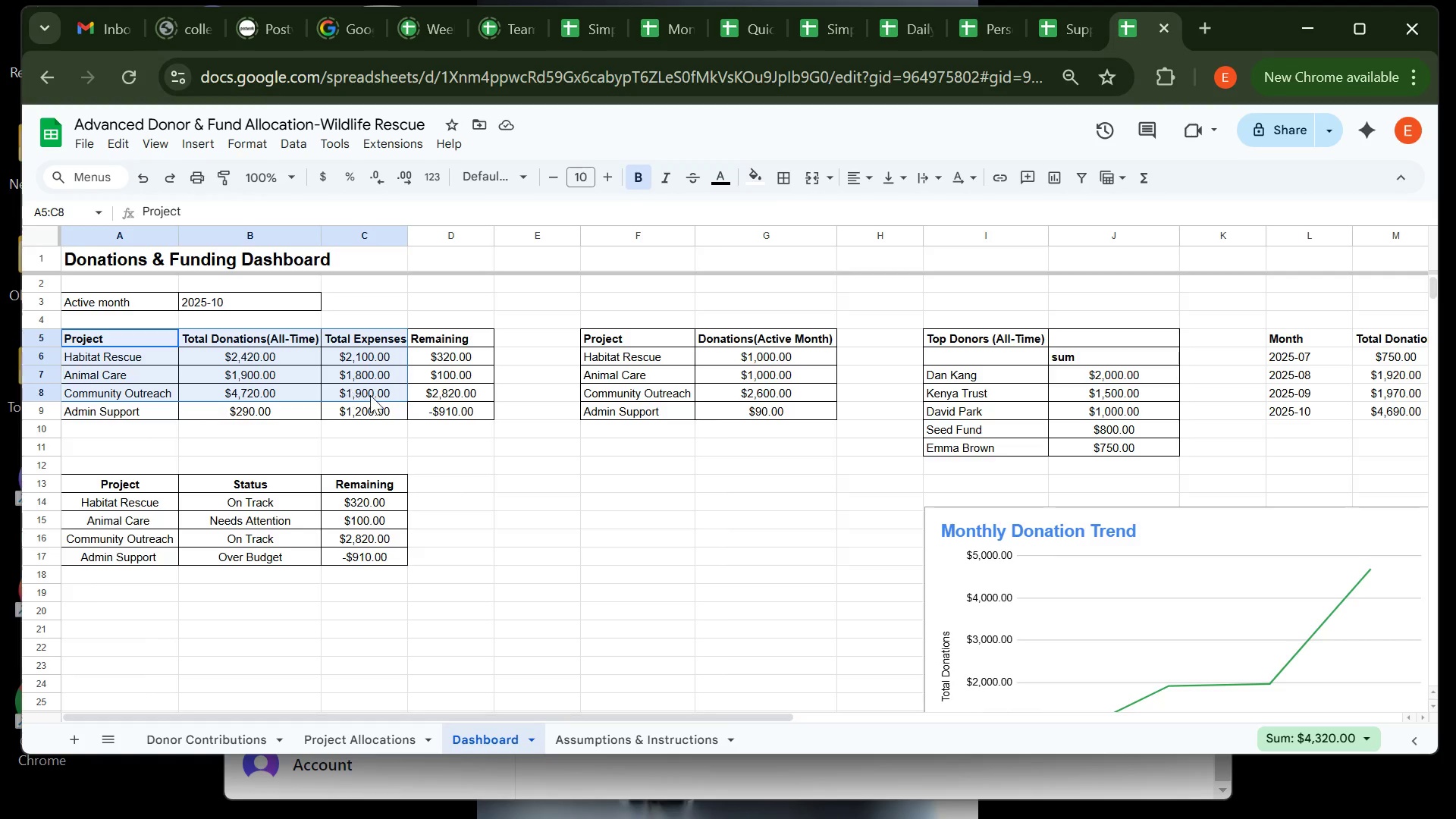 
left_click([196, 146])
 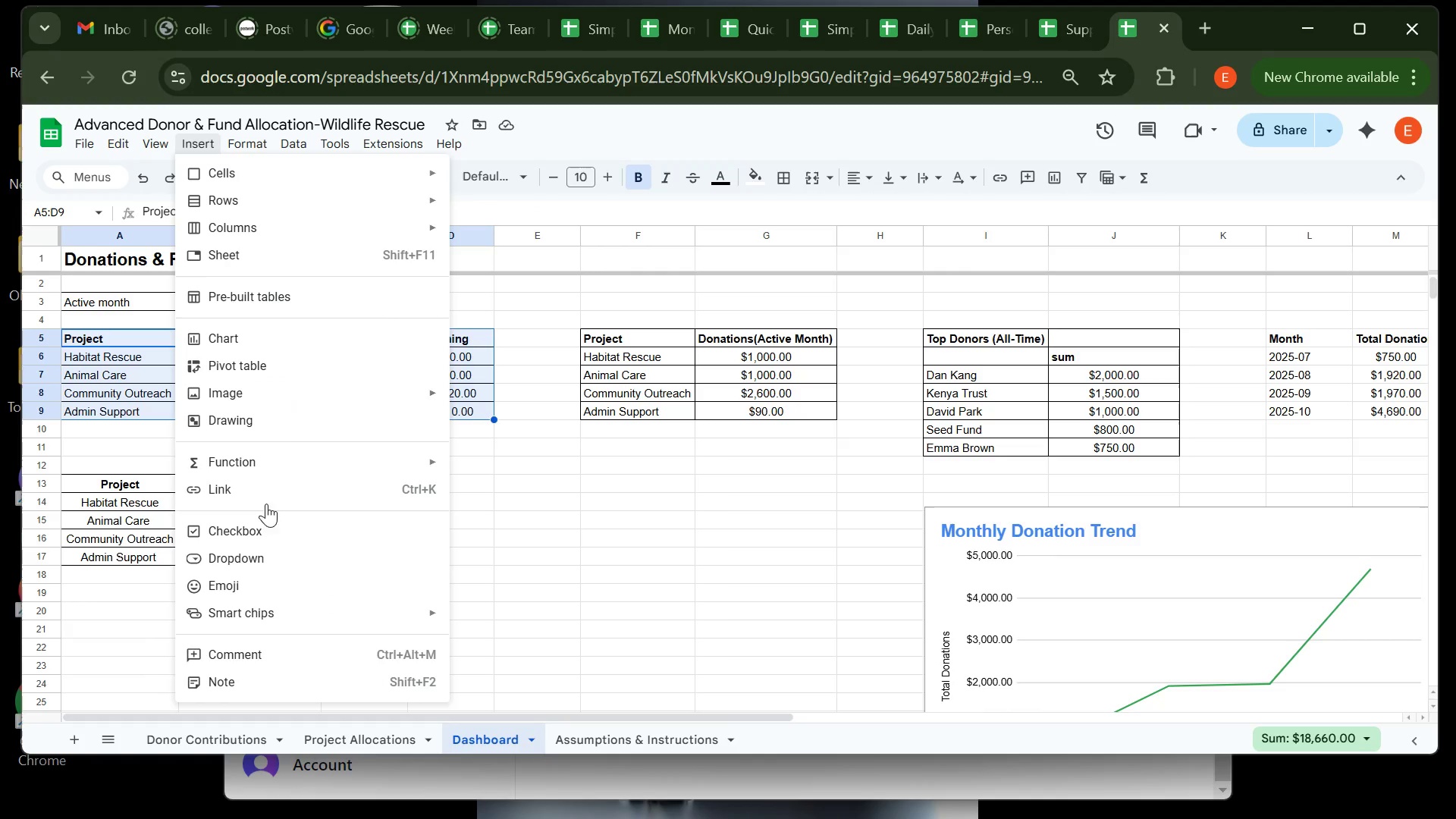 
left_click([290, 337])
 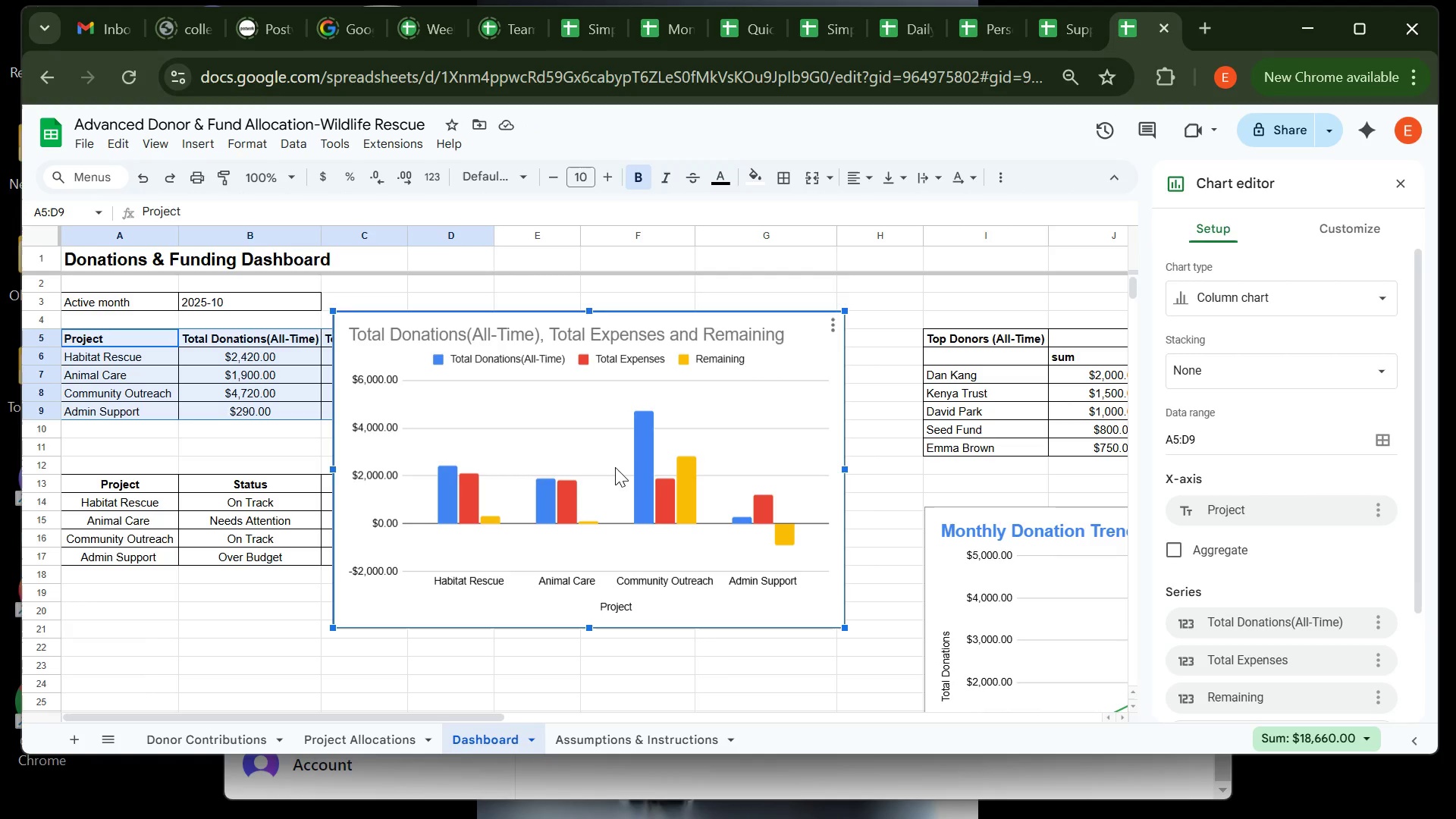 
wait(40.29)
 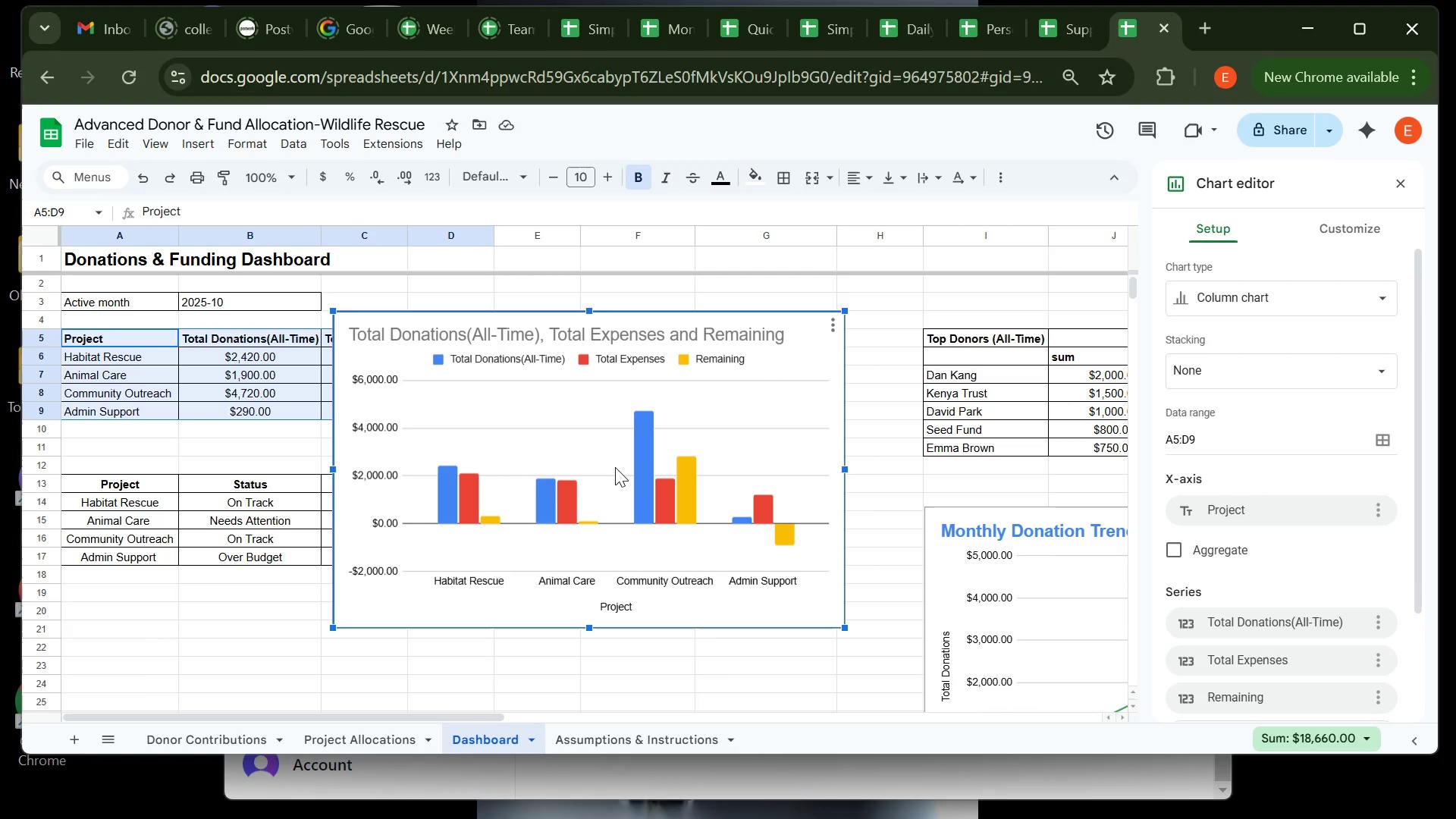 
left_click([615, 467])
 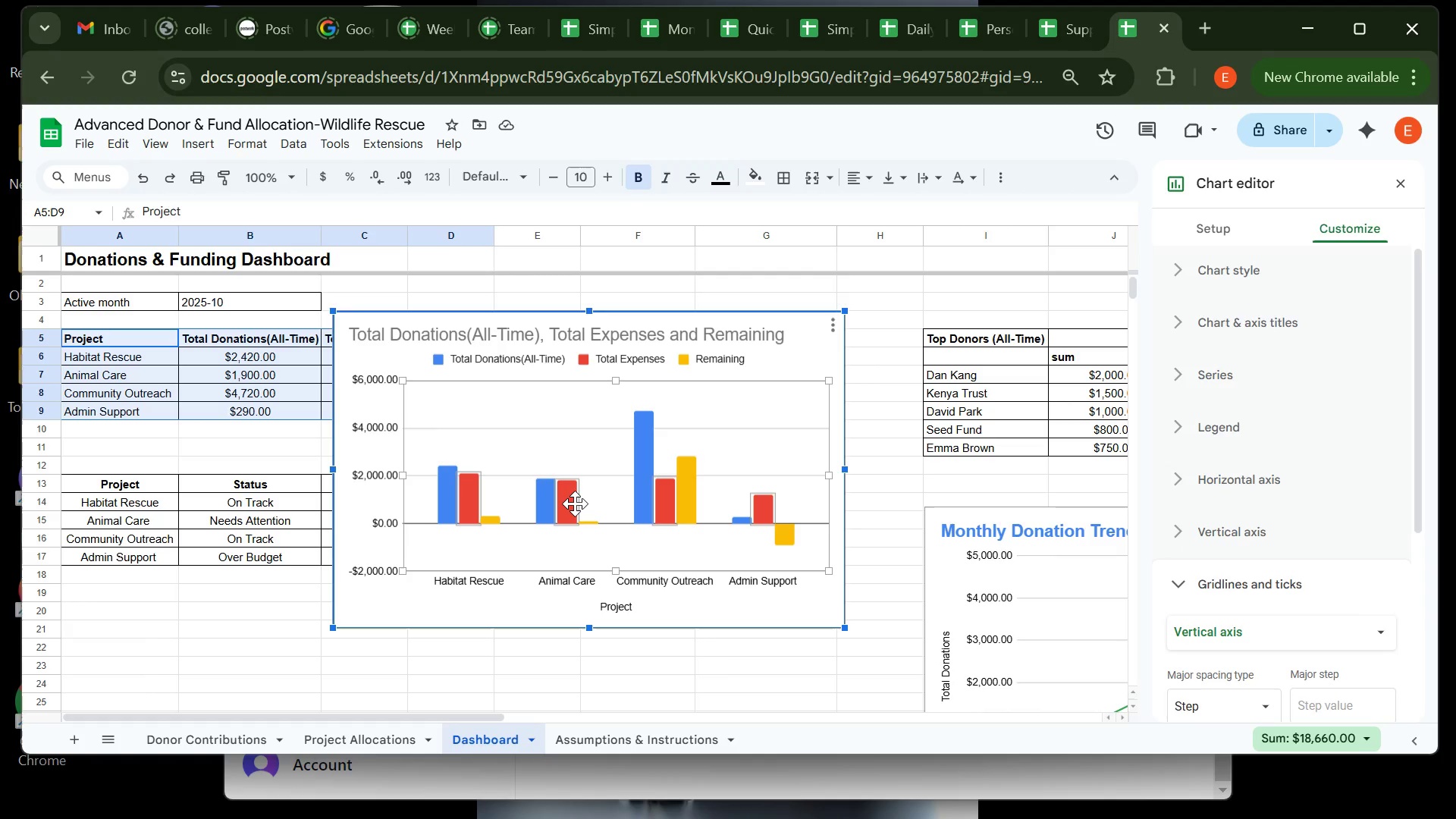 
key(Backspace)
 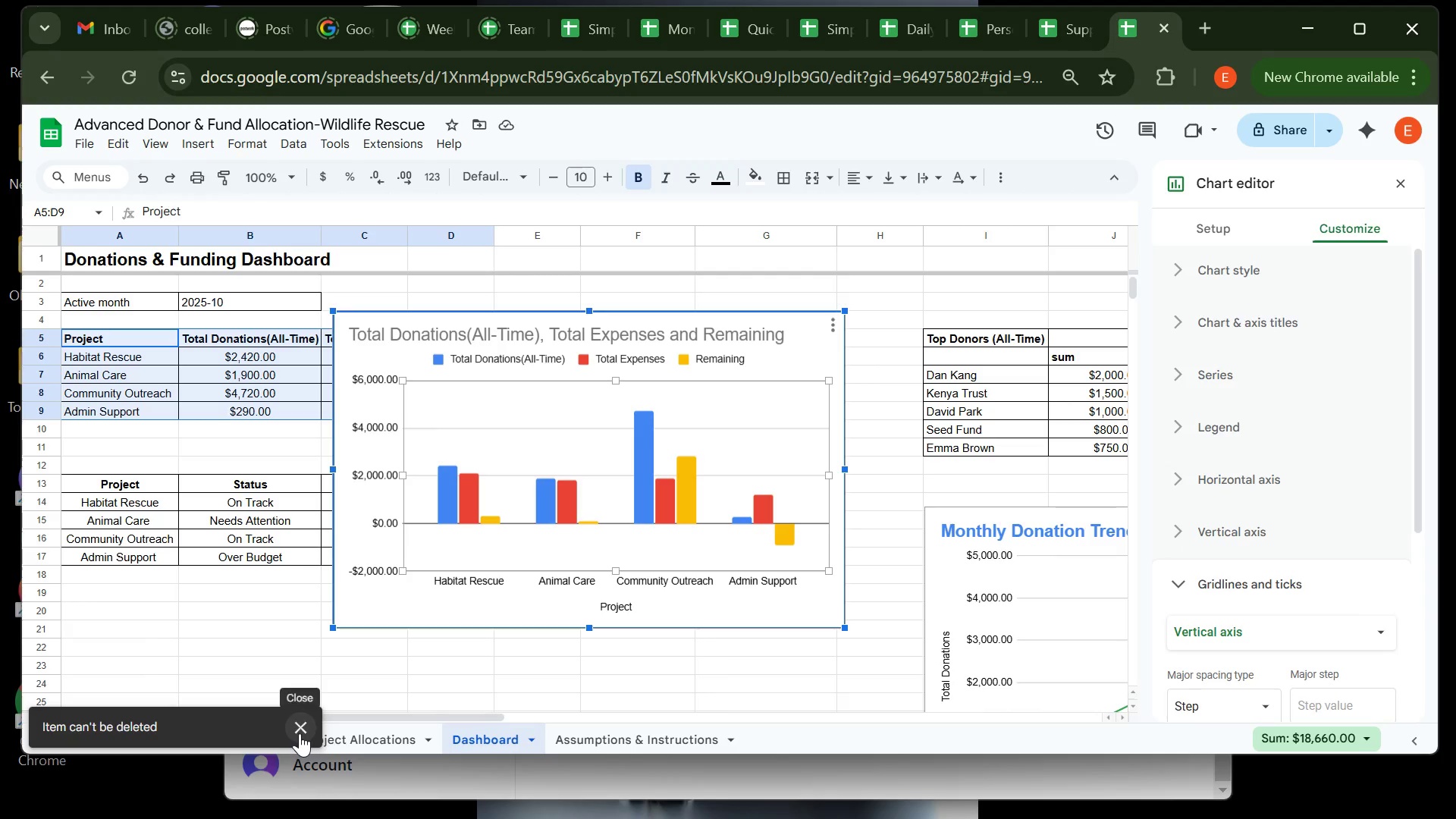 
wait(5.05)
 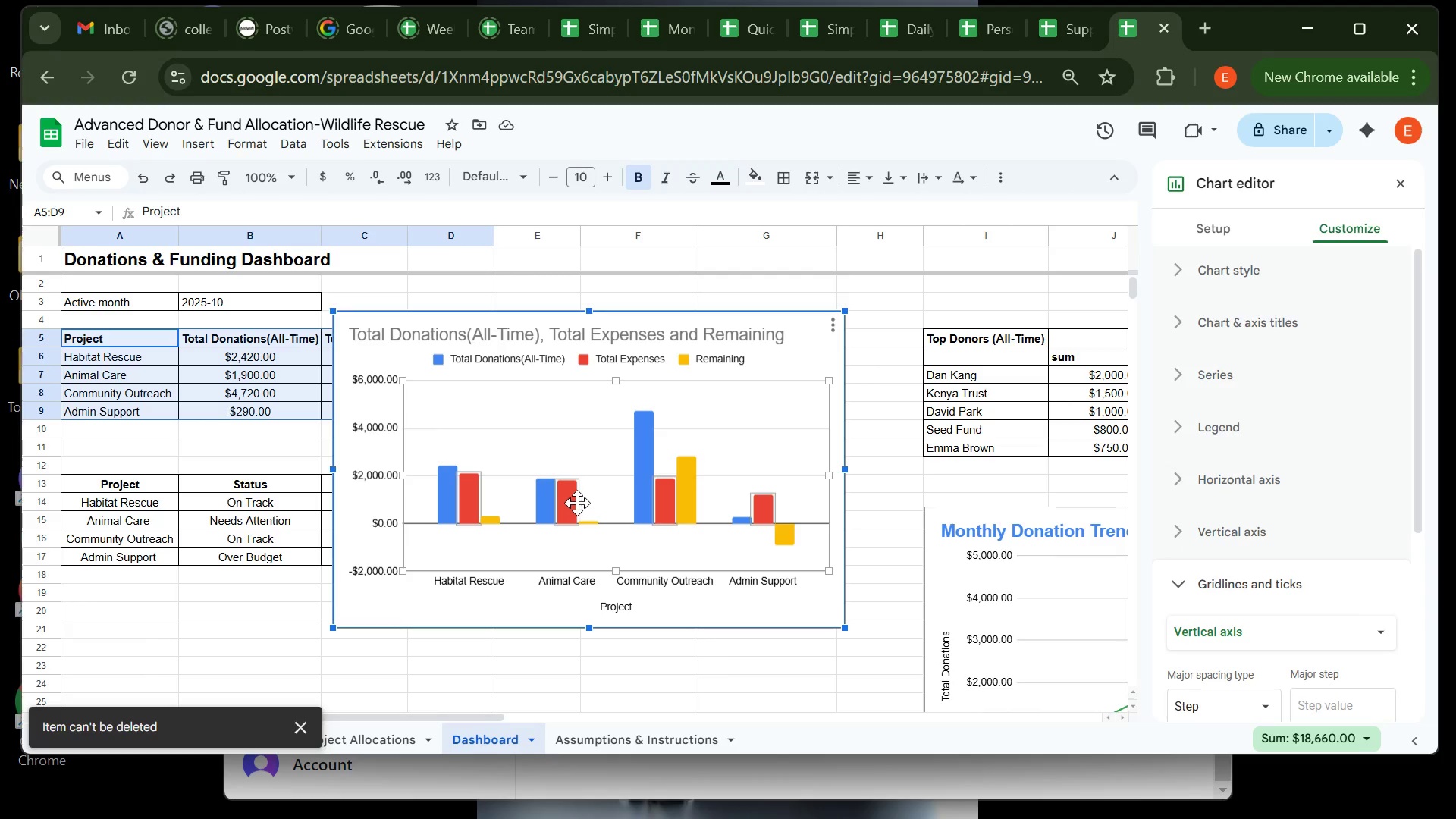 
left_click([303, 728])
 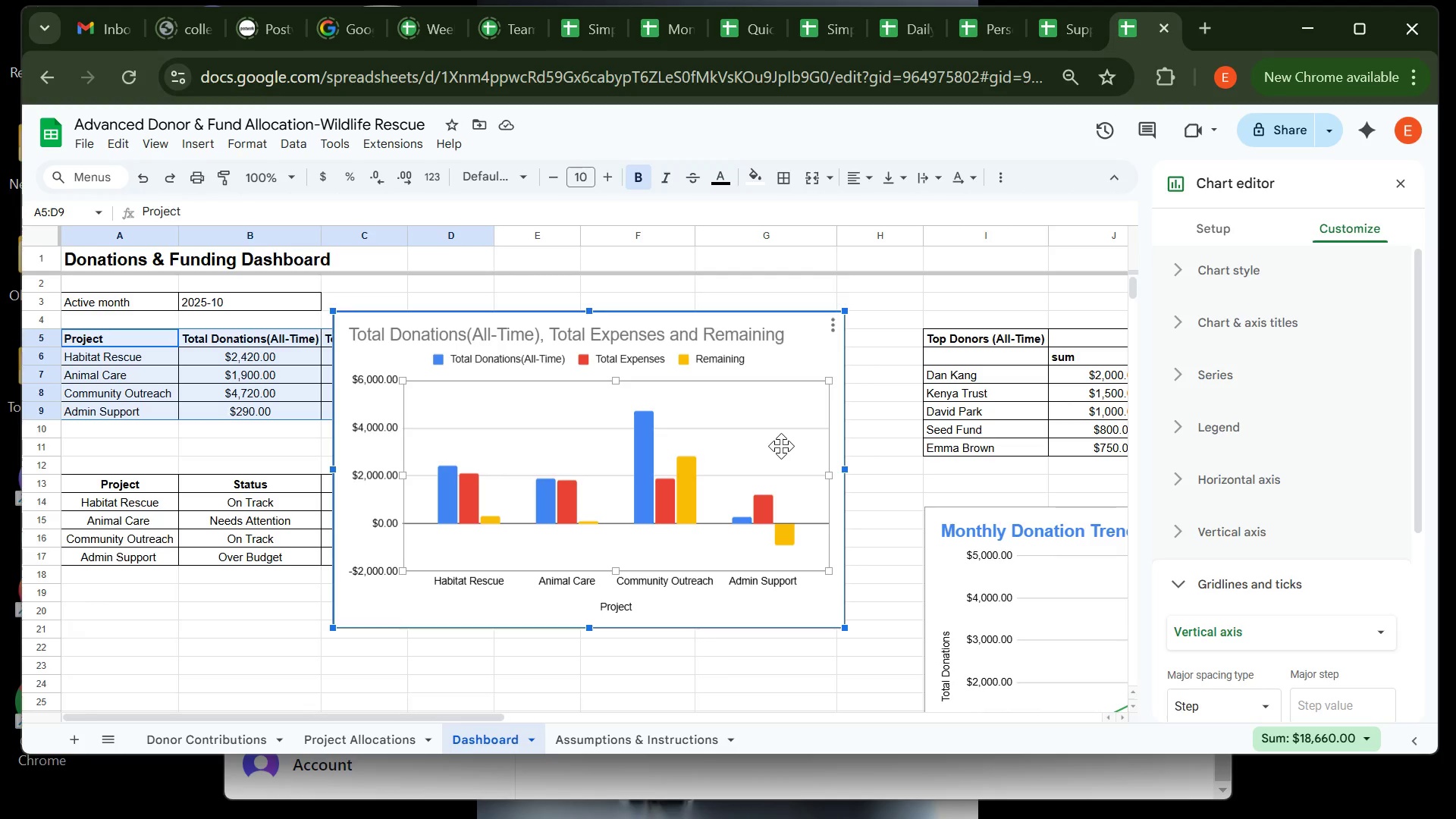 
key(Backspace)
 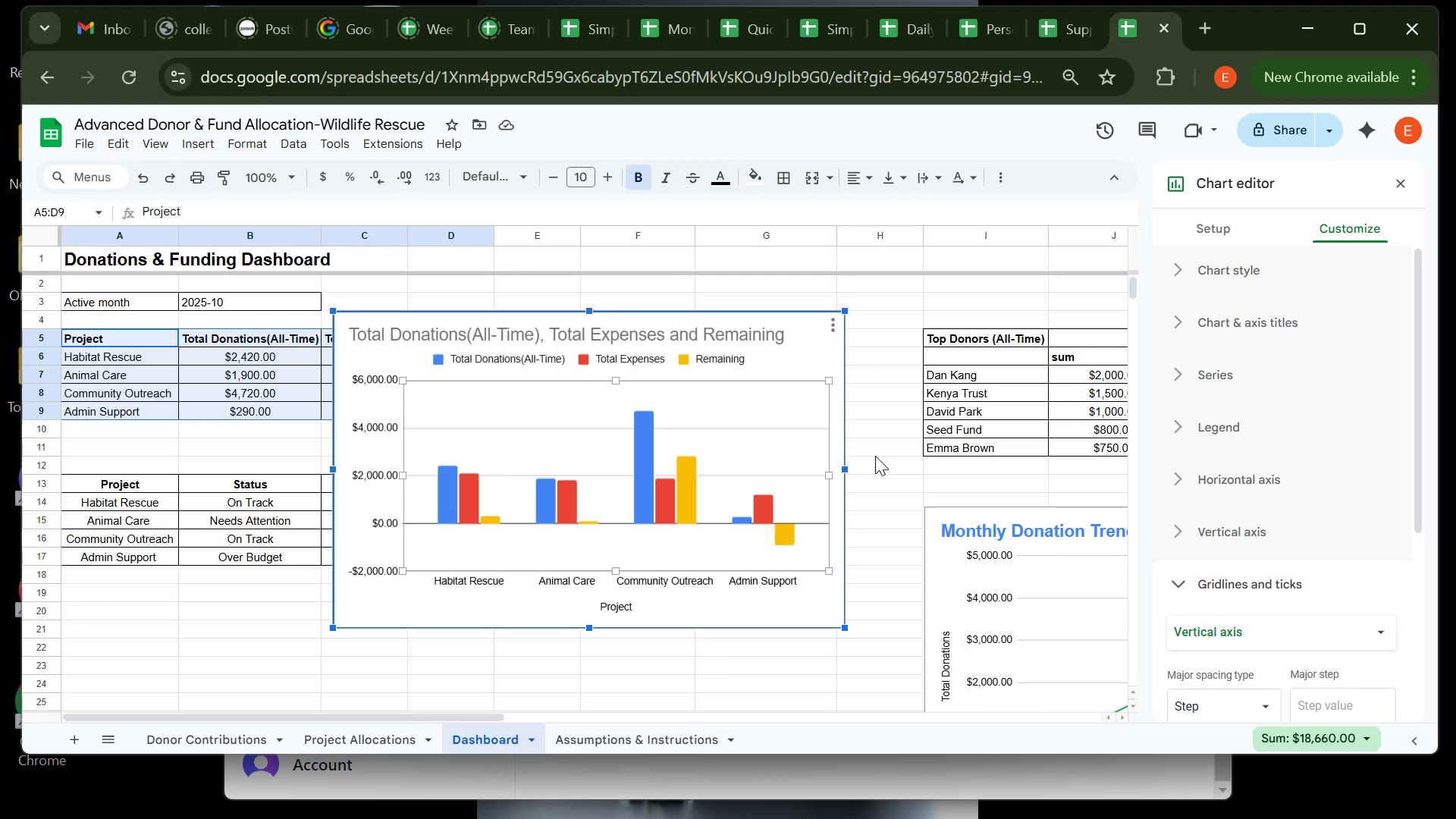 
left_click([883, 457])
 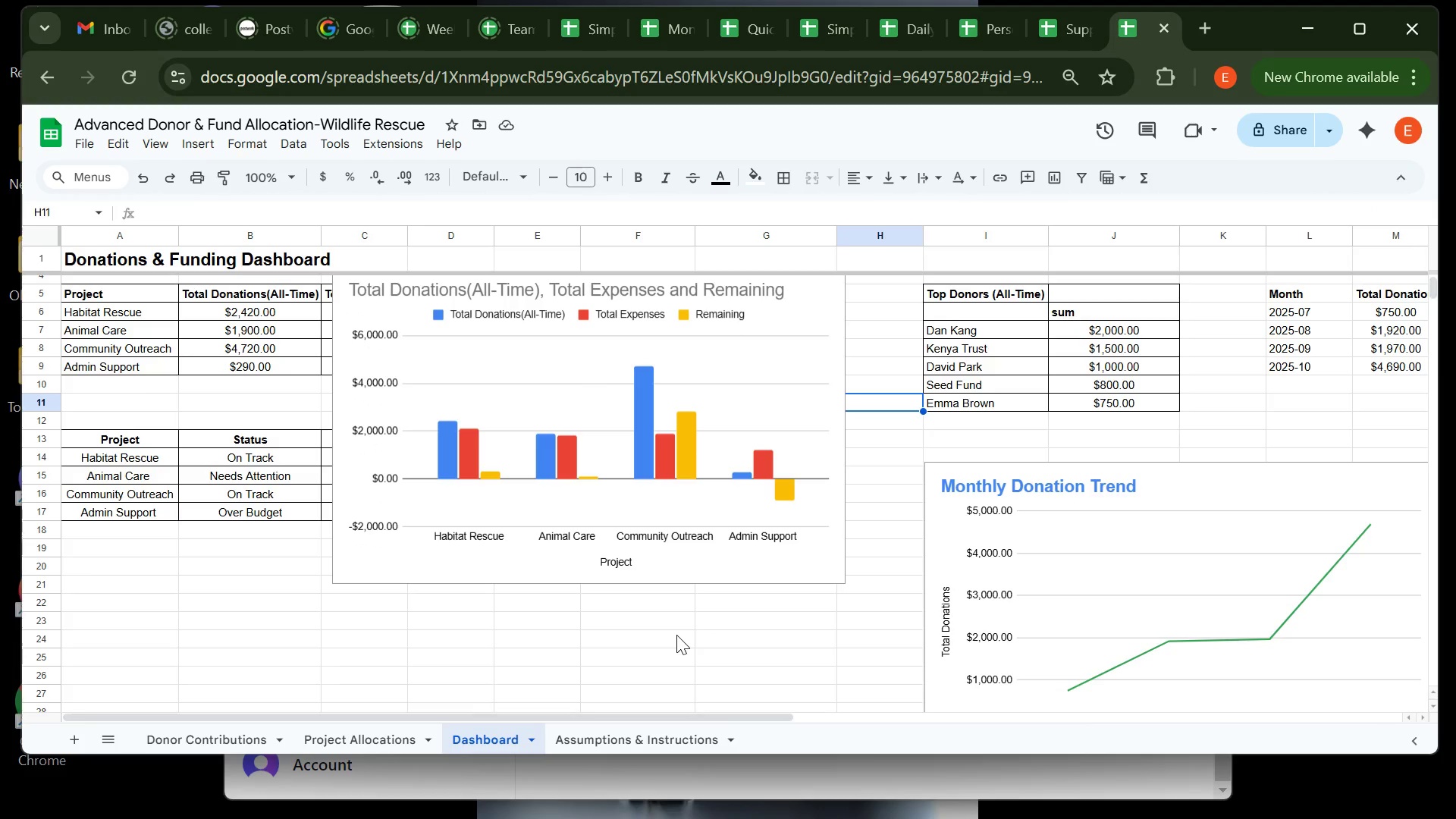 
left_click([743, 425])
 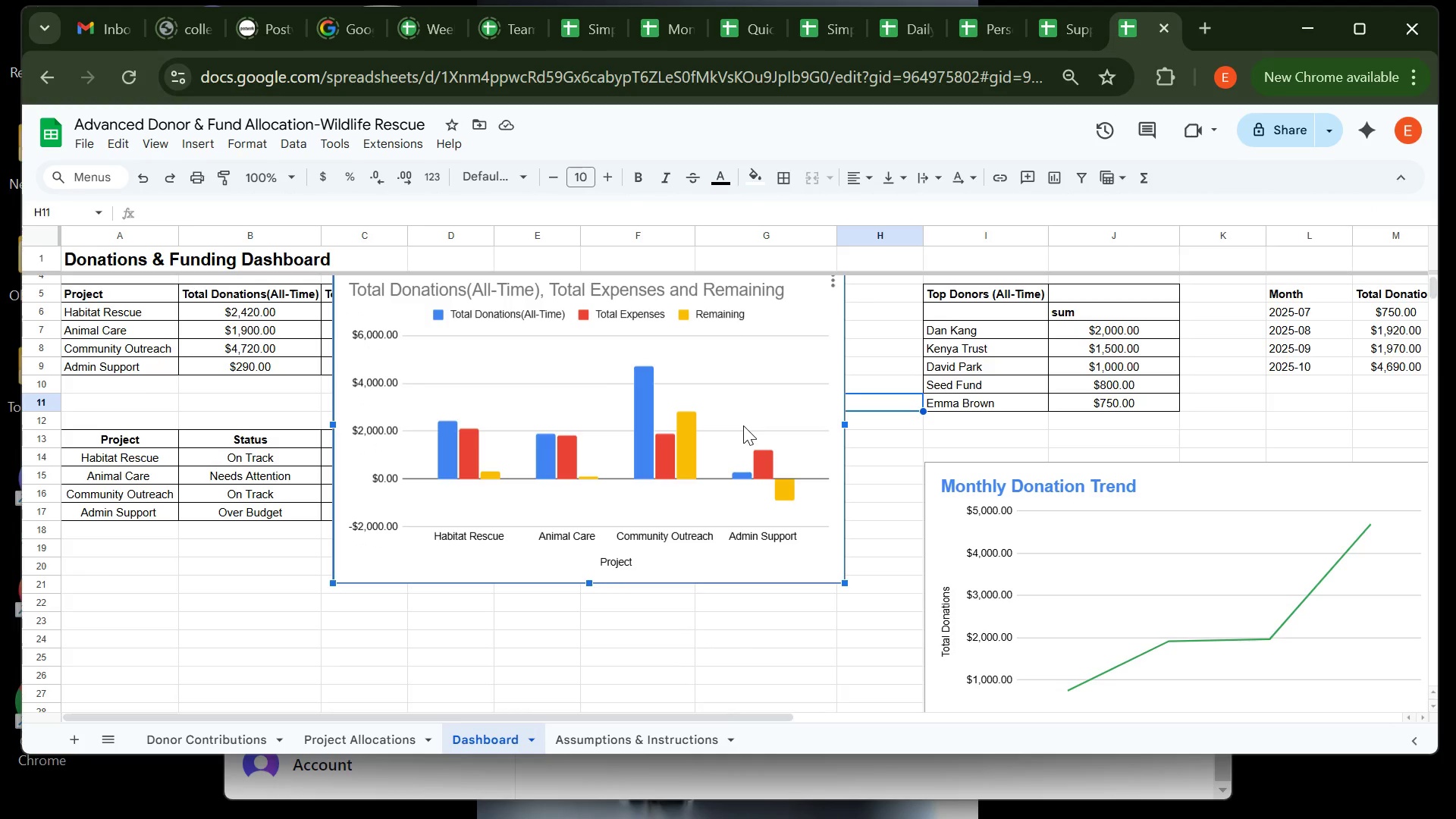 
key(Backspace)
 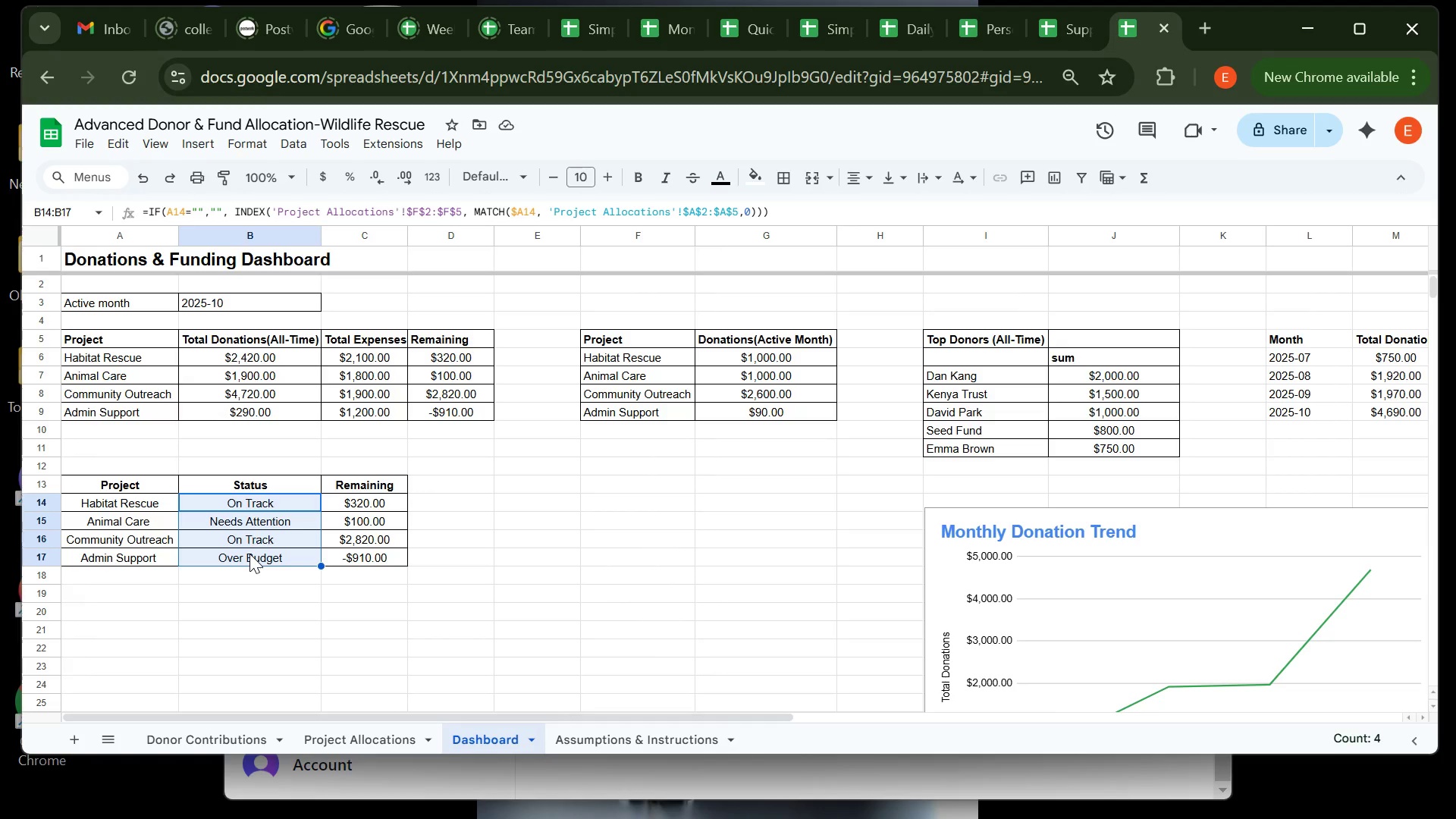 
wait(39.13)
 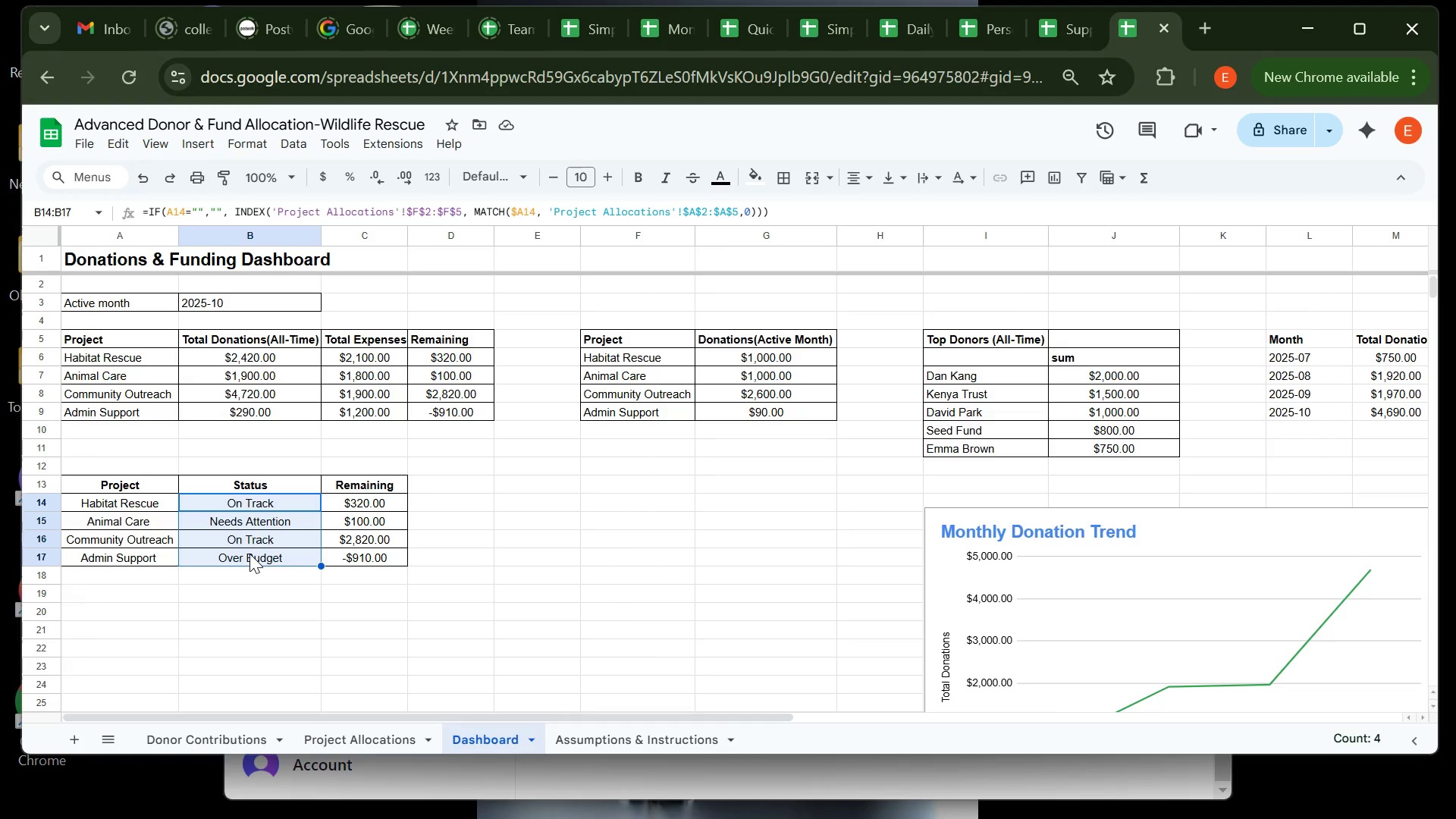 
left_click([244, 146])
 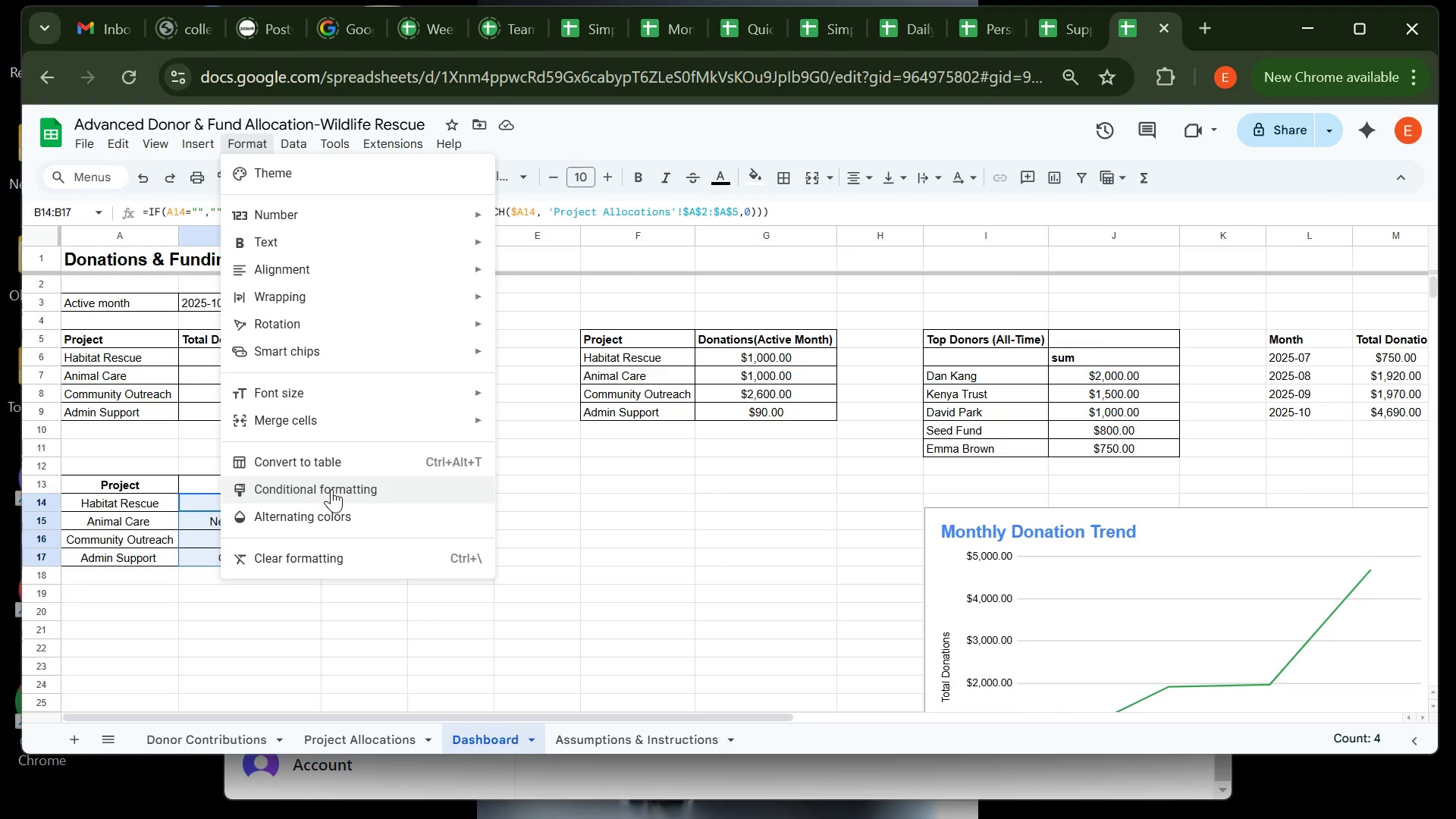 
left_click([331, 489])
 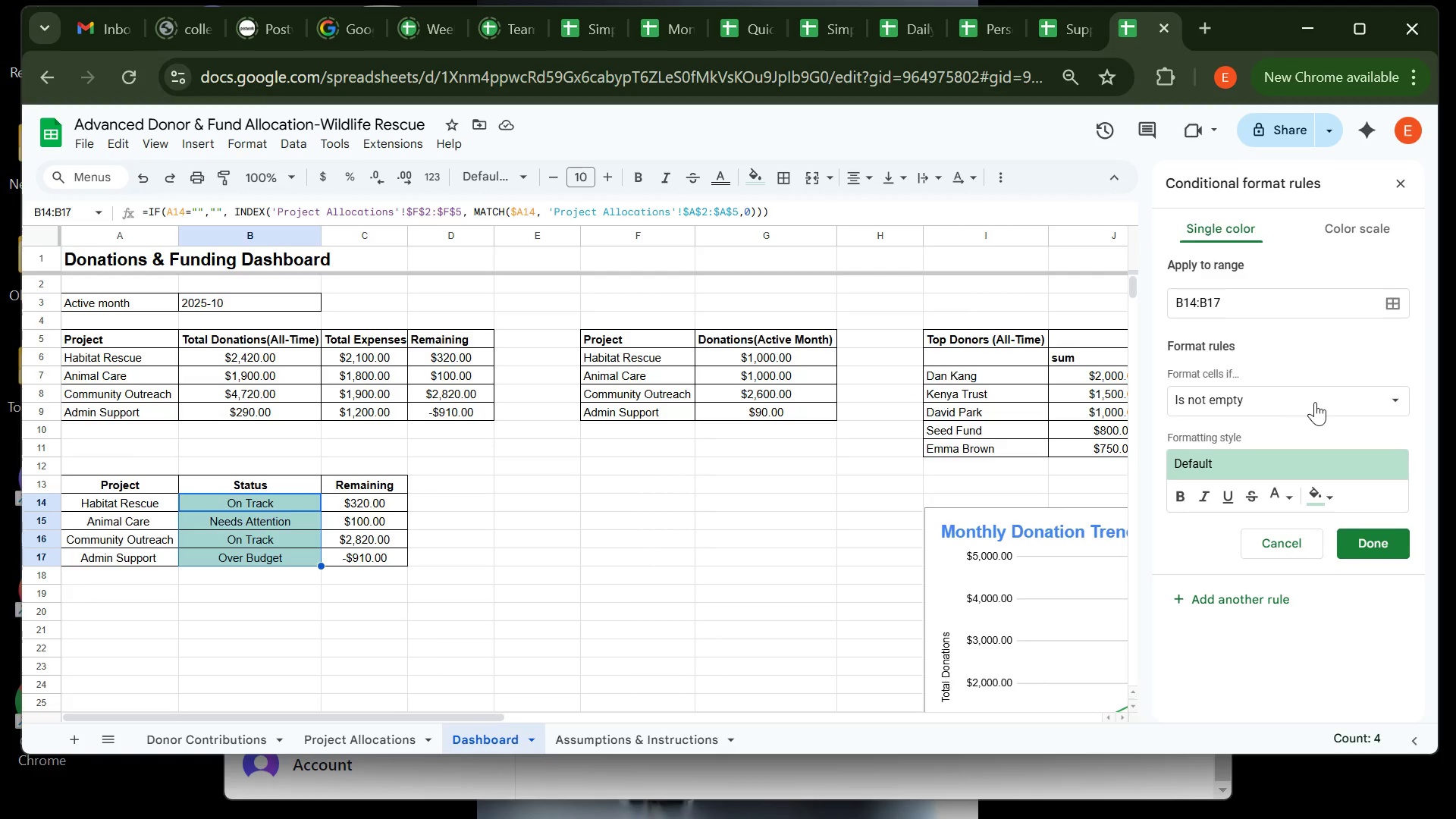 
wait(24.12)
 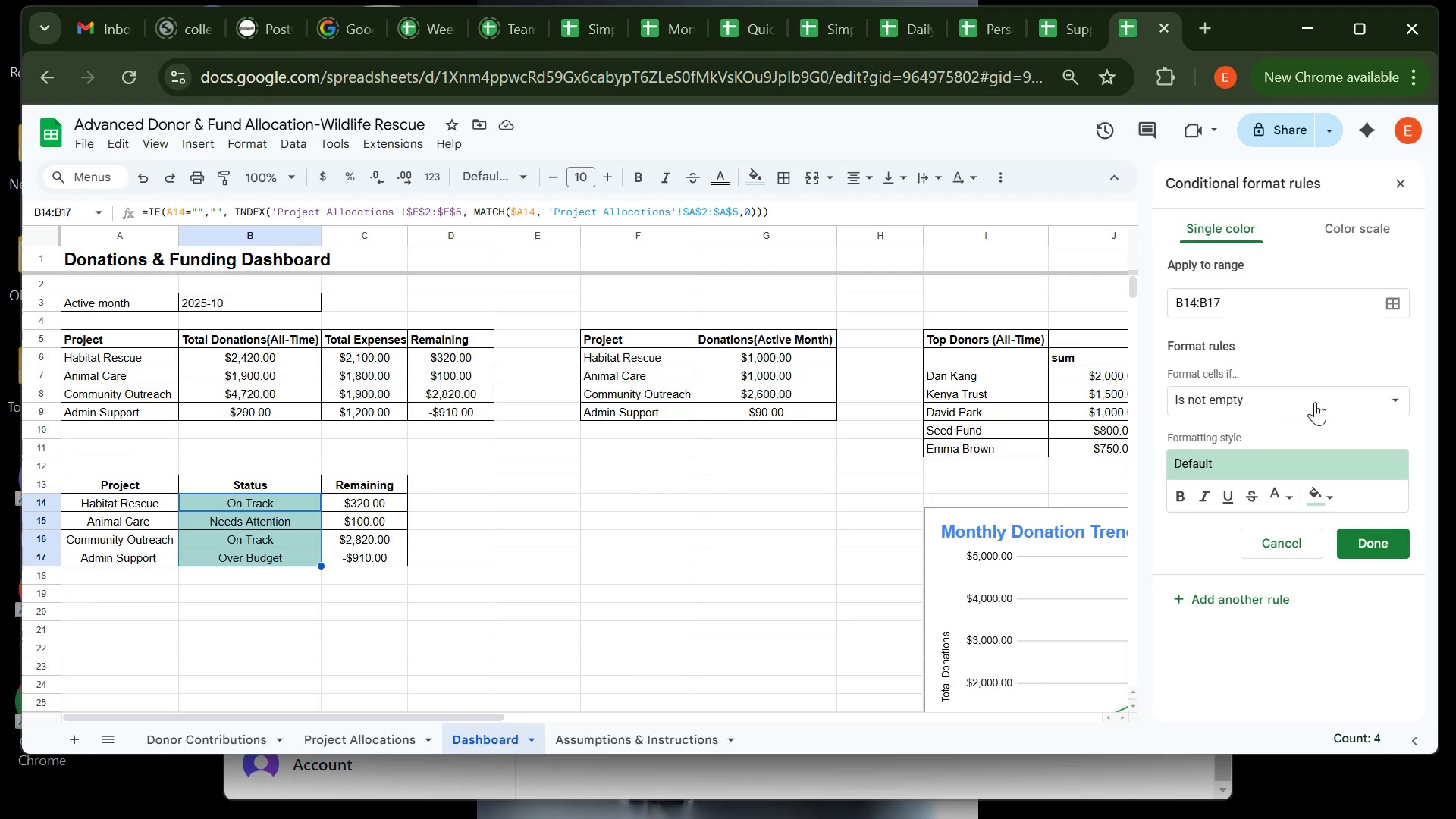 
left_click([1298, 399])
 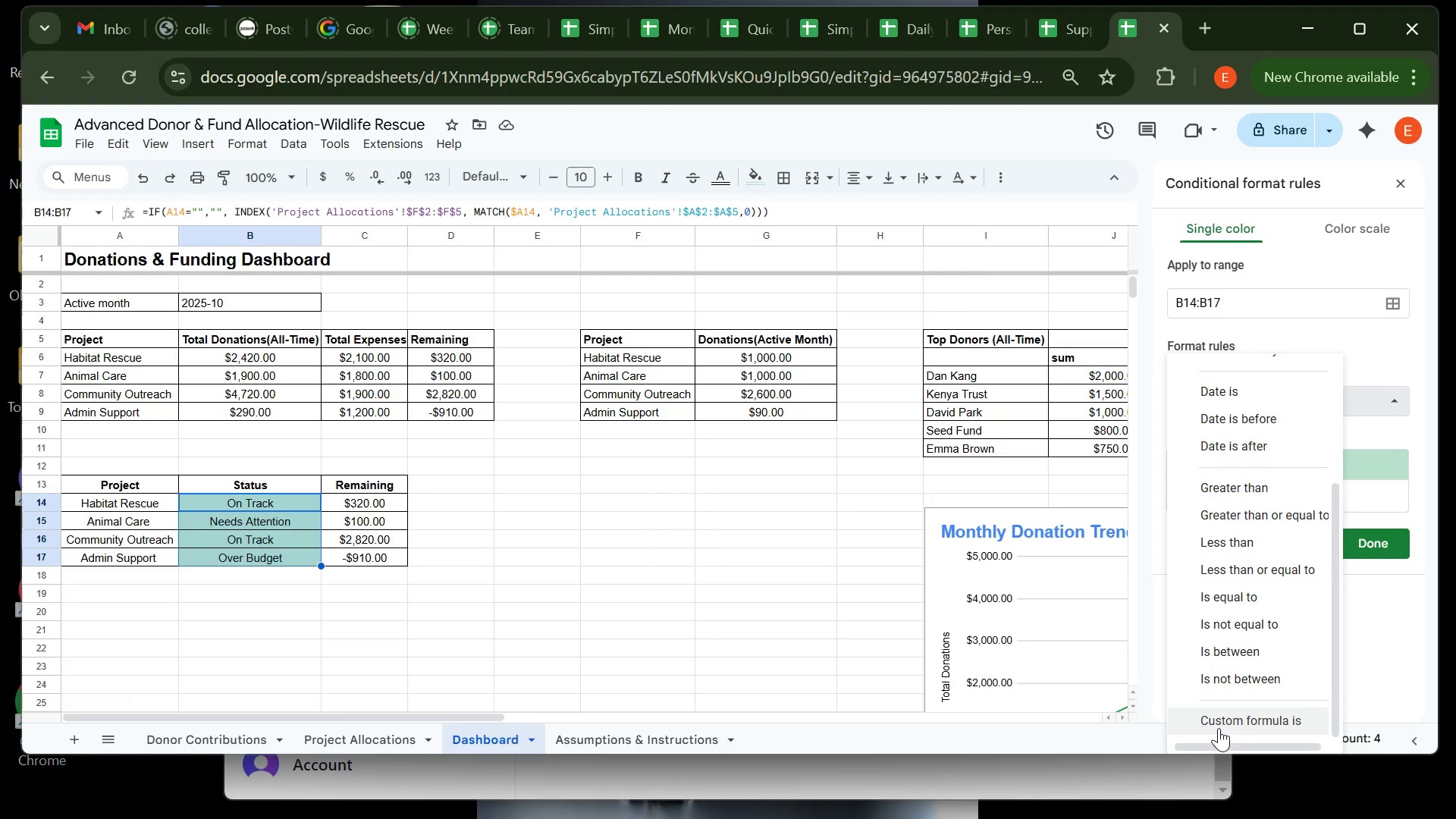 
left_click([1219, 724])
 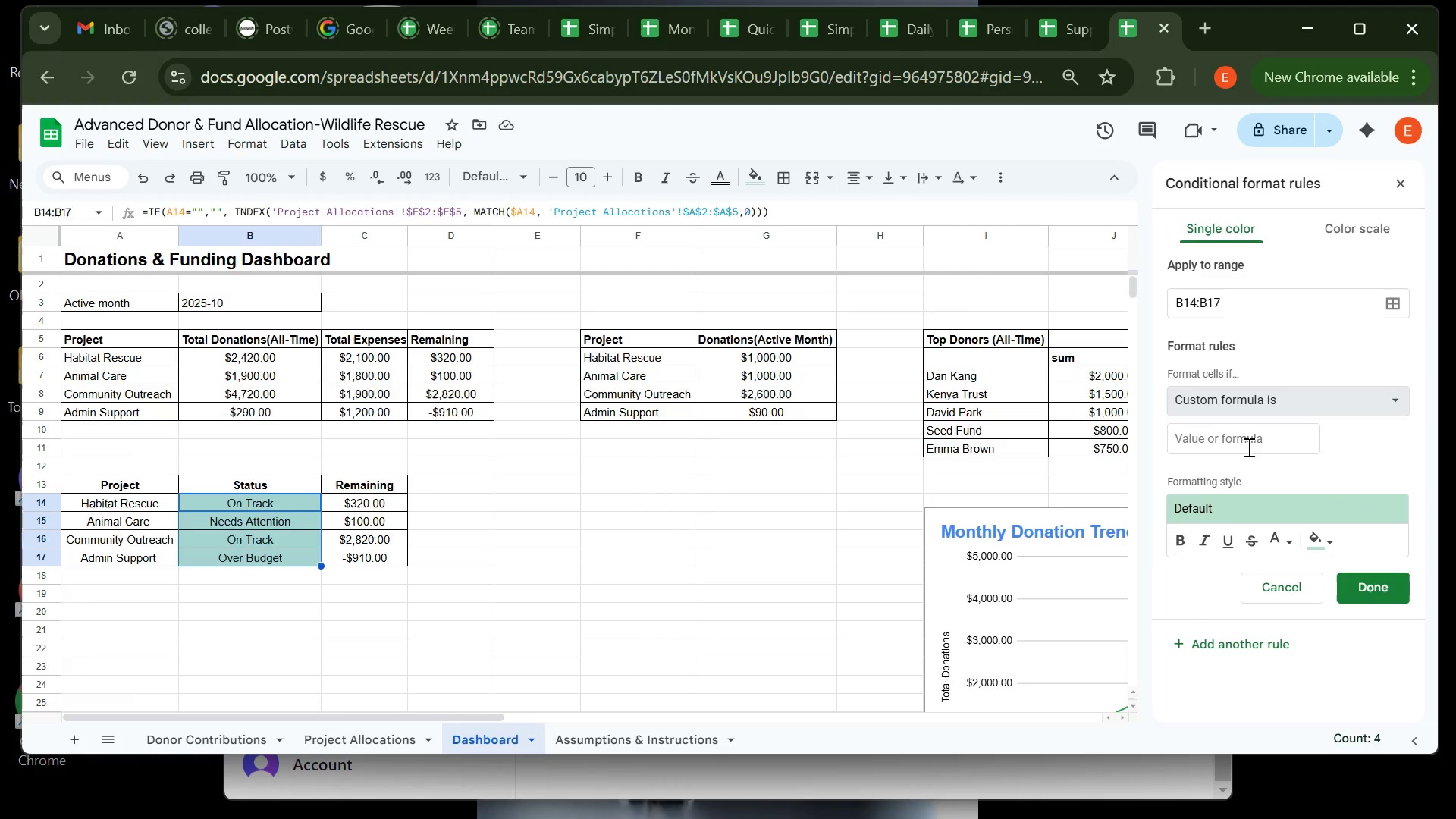 
left_click([1247, 447])
 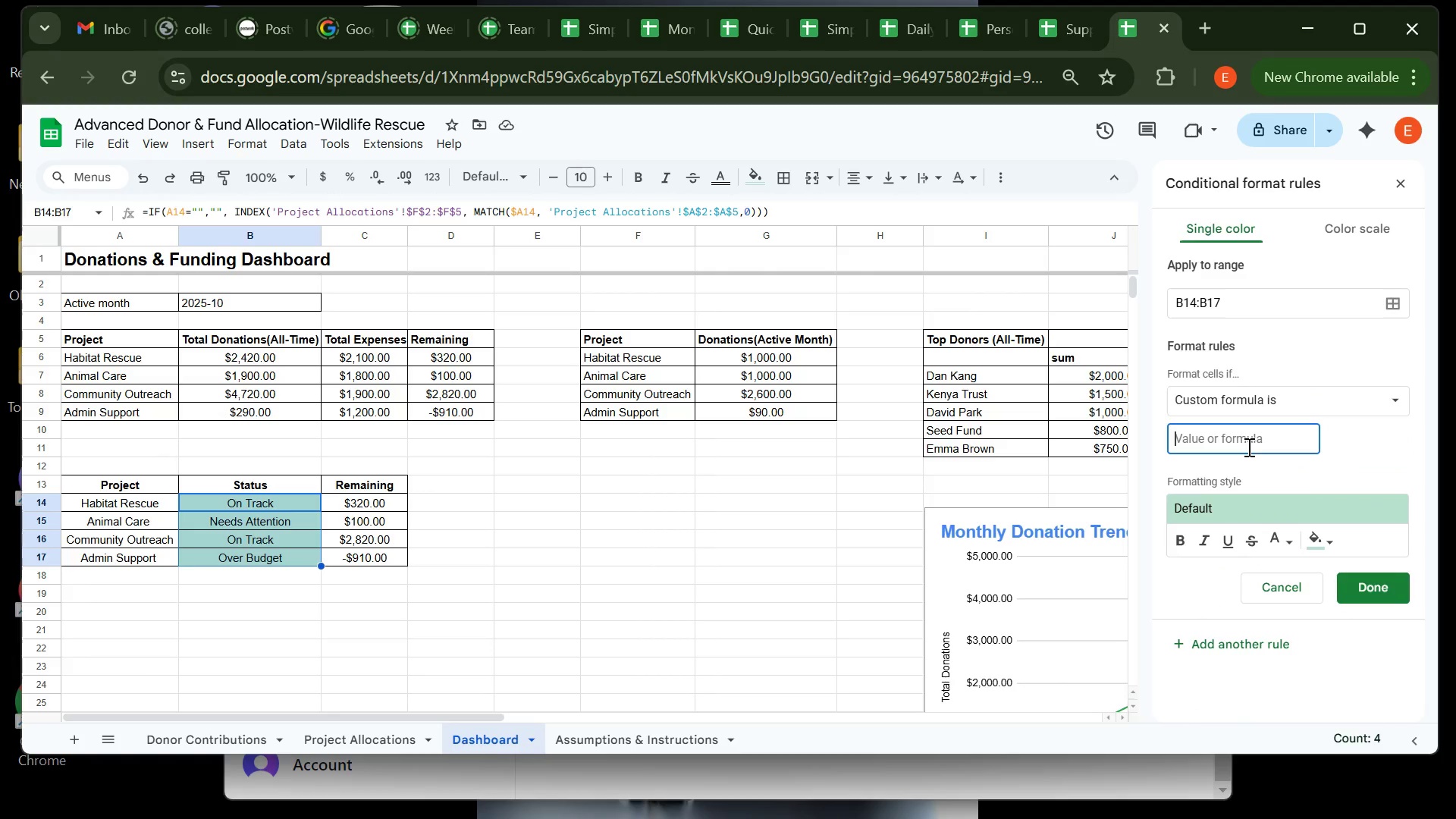 
key(Equal)
 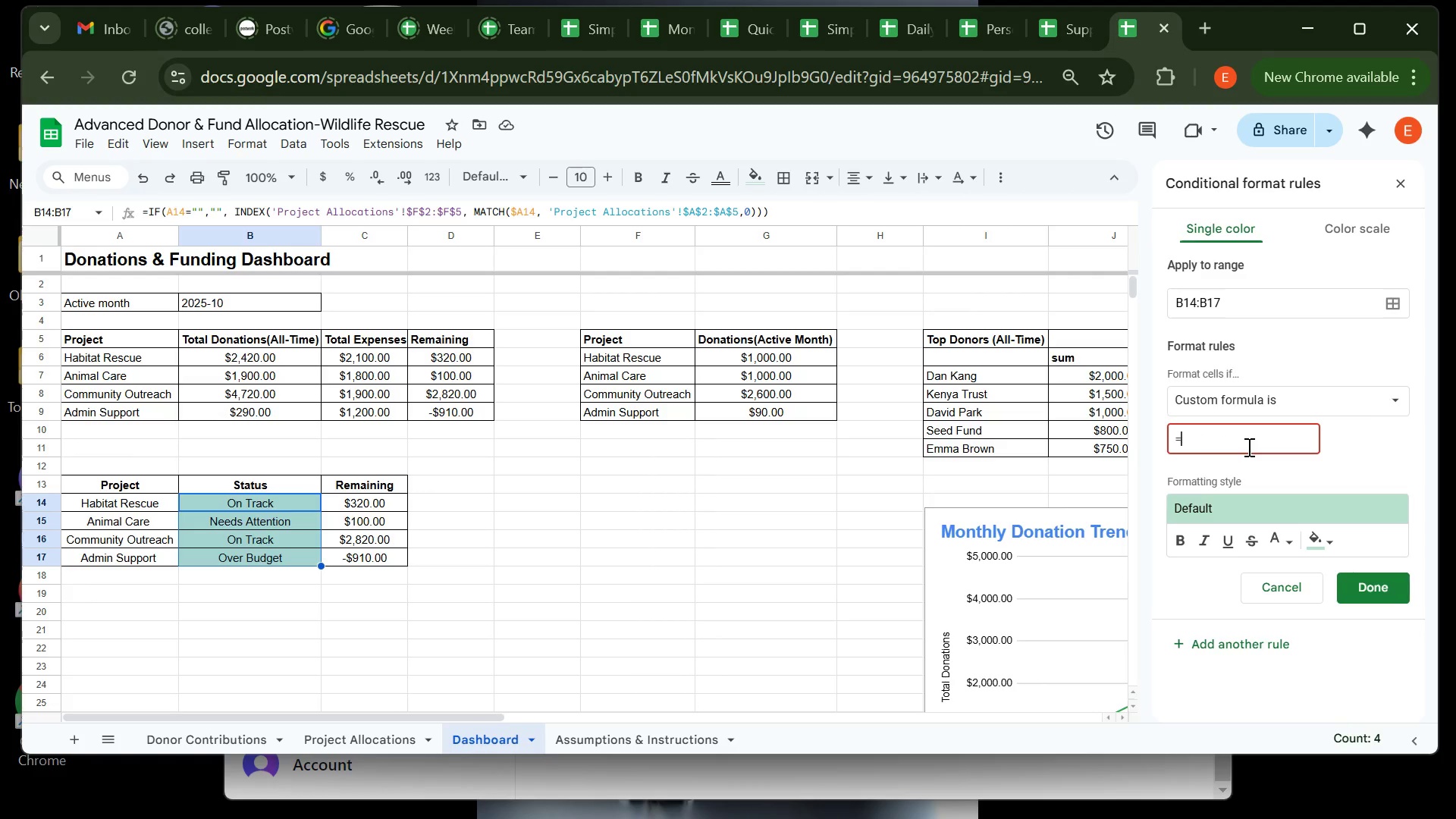 
key(Shift+4)
 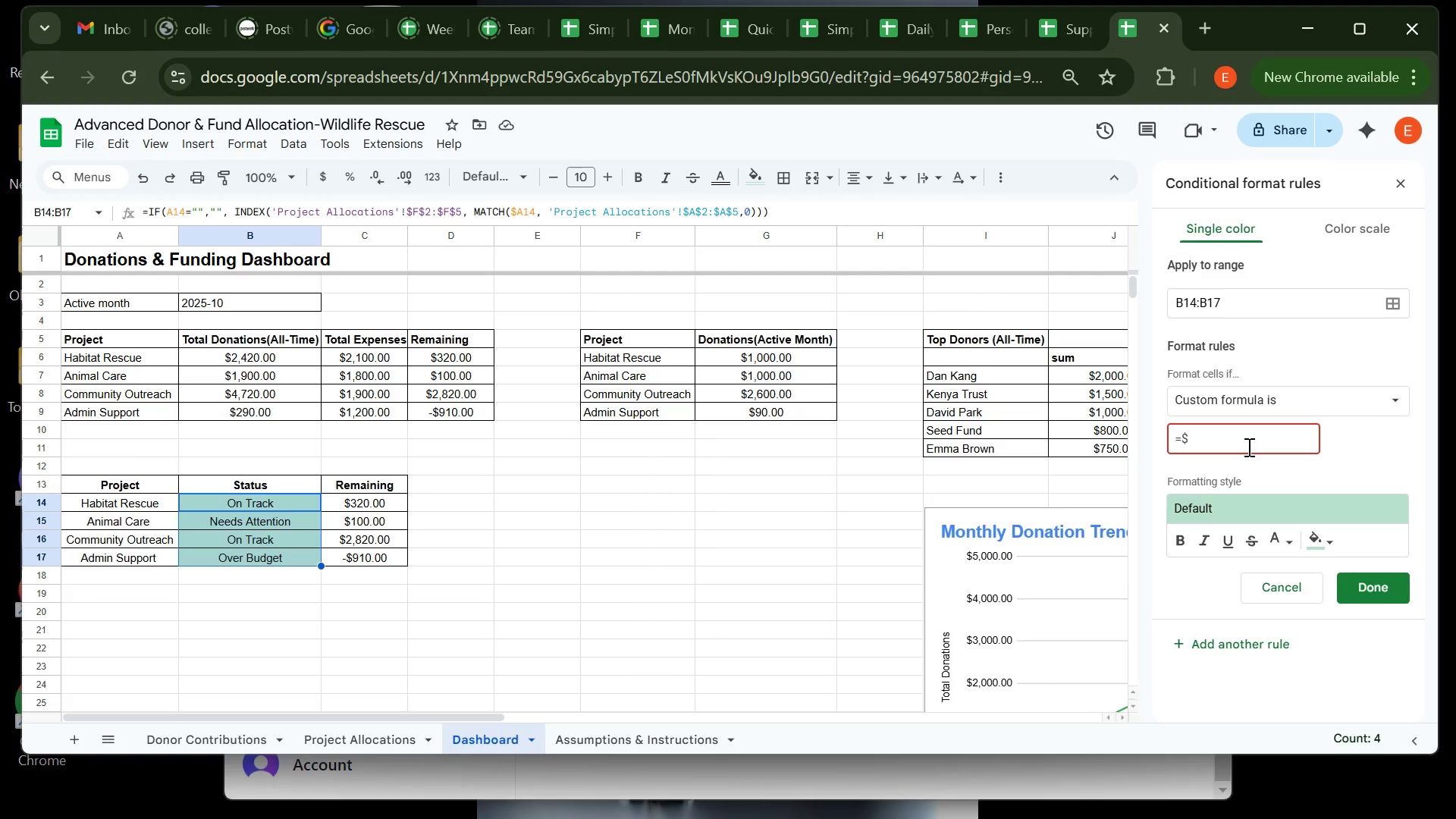 
type(b)
key(Backspace)
type(B14)
 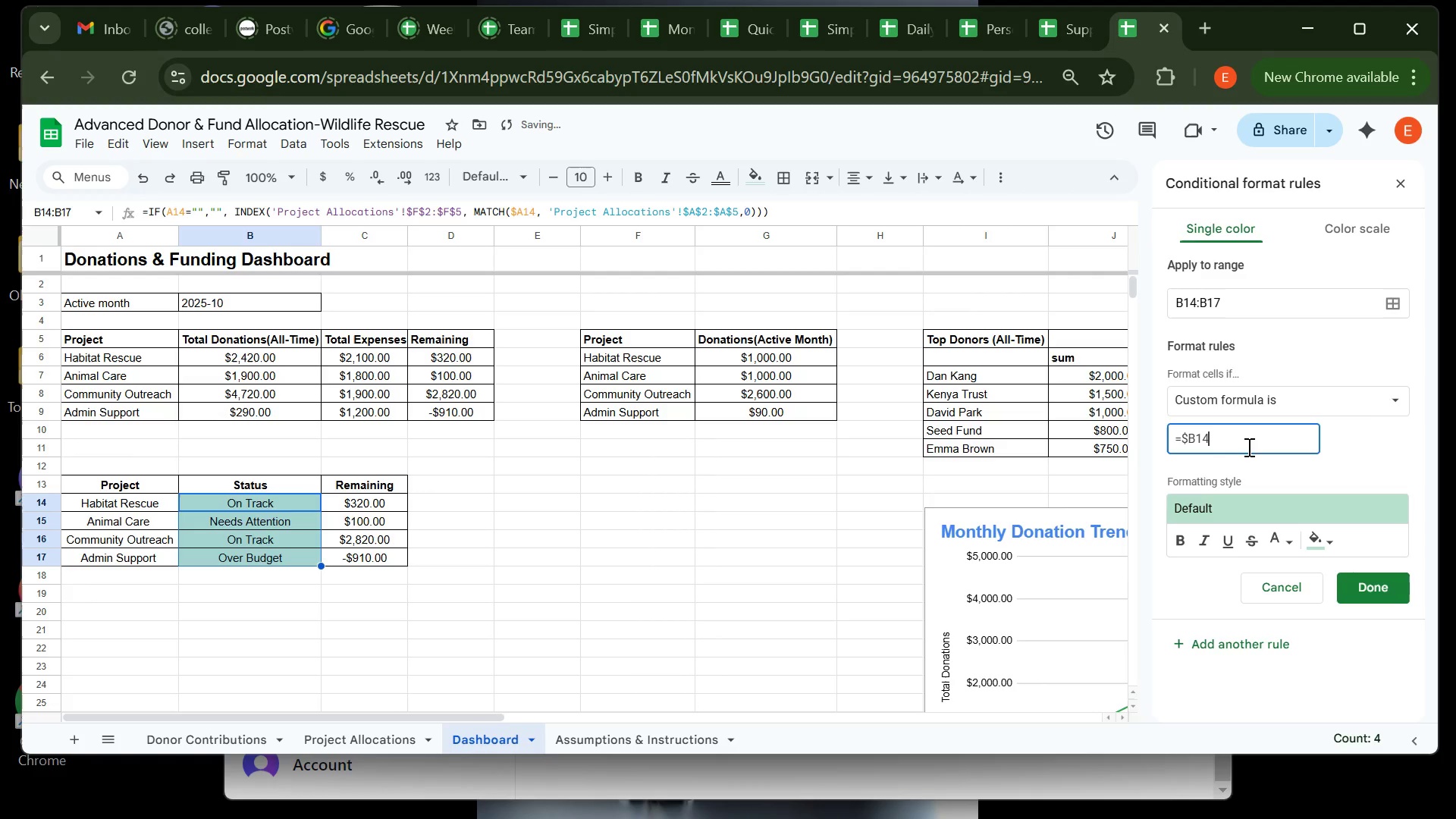 
wait(30.59)
 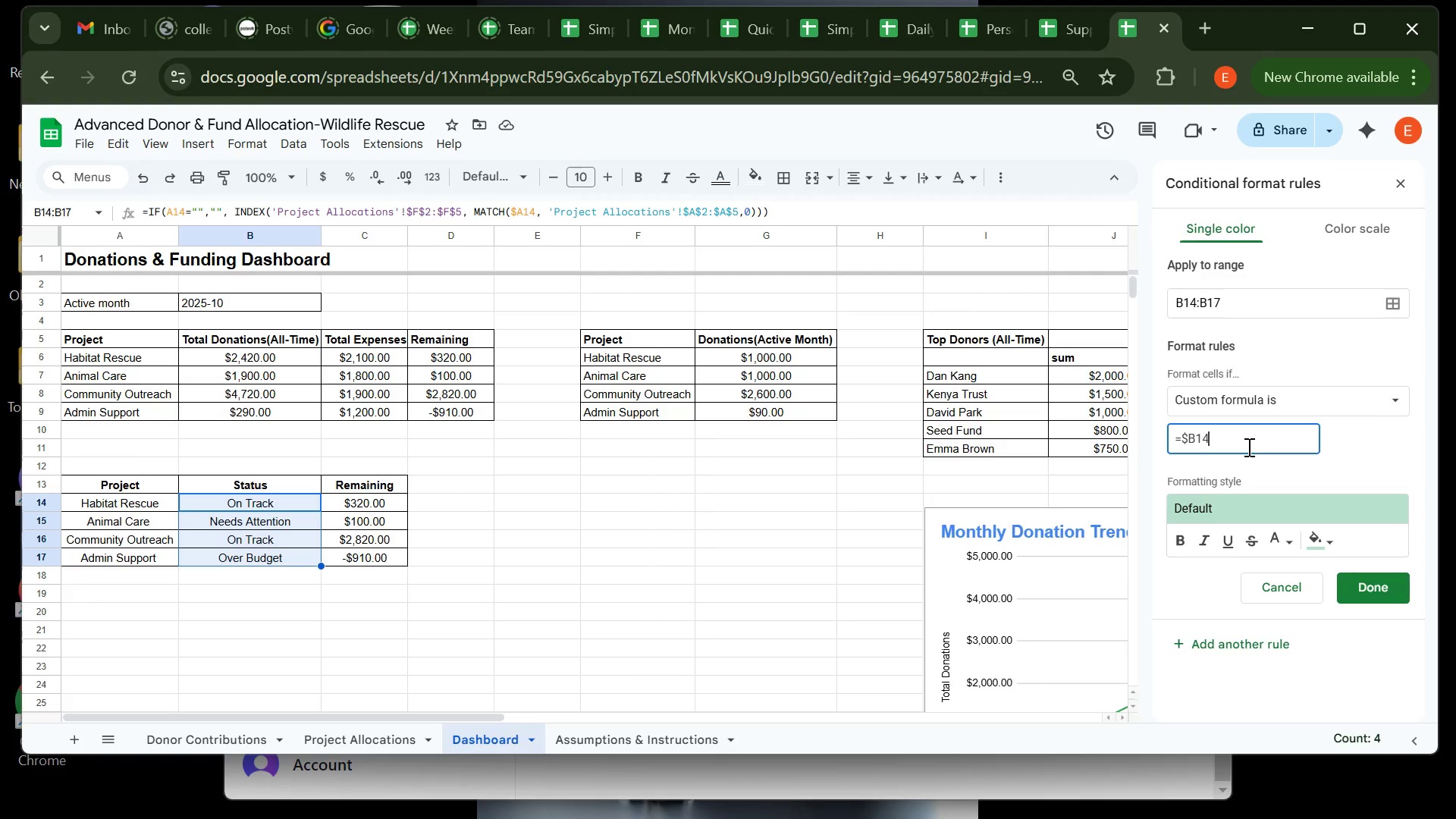 
key(Equal)
 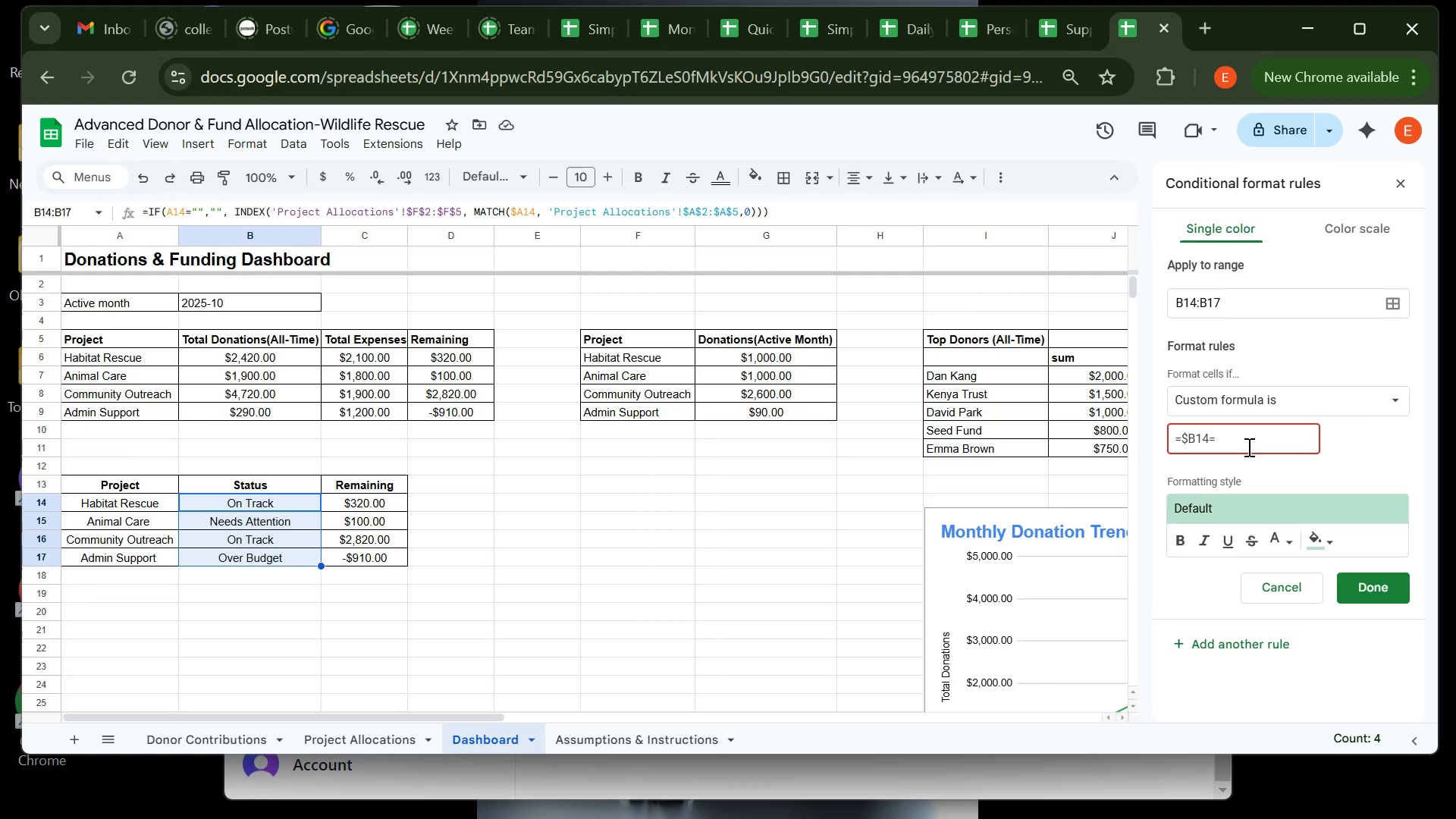 
wait(10.39)
 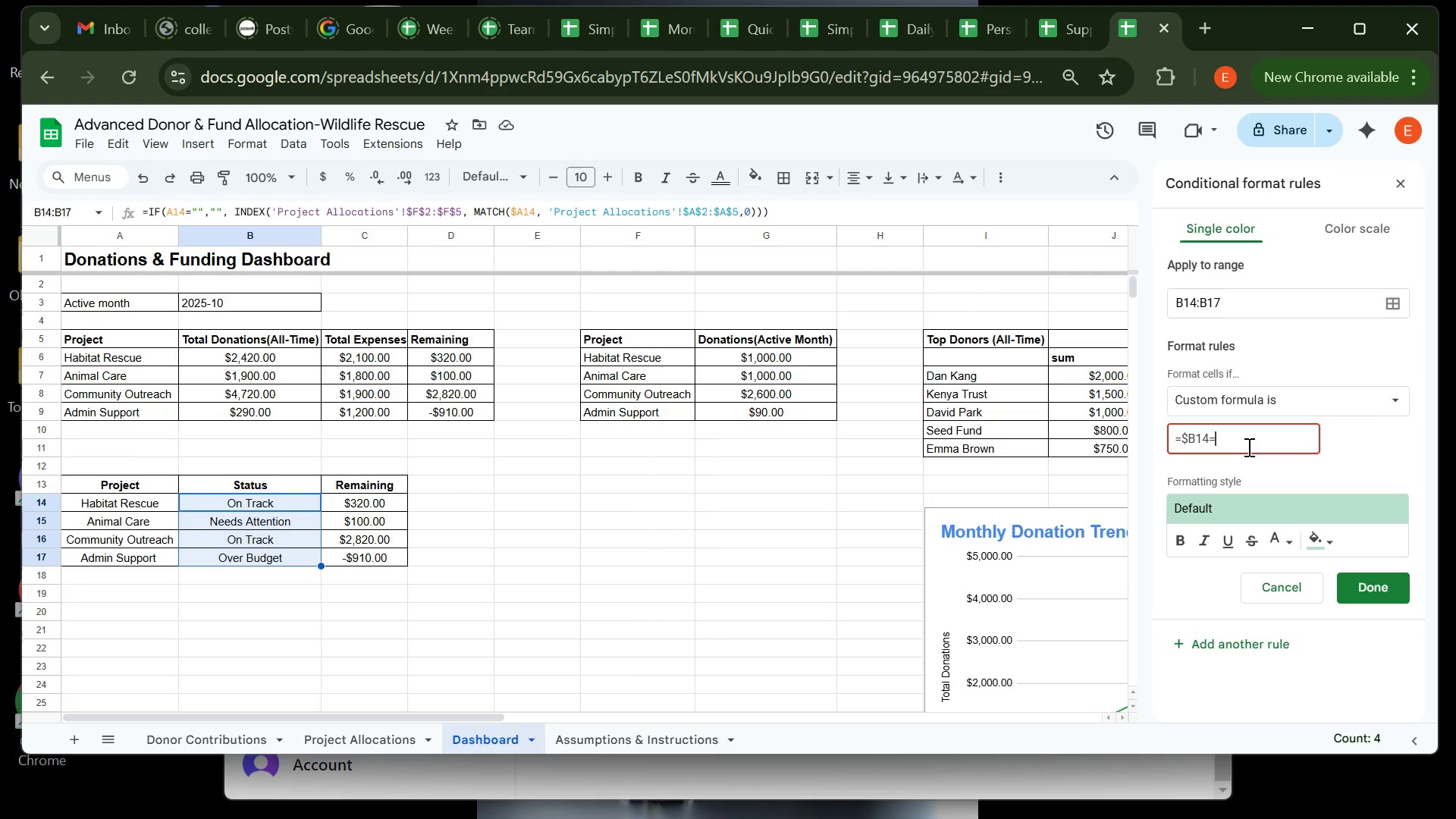 
type("ON)
key(Backspace)
type(N Track)
 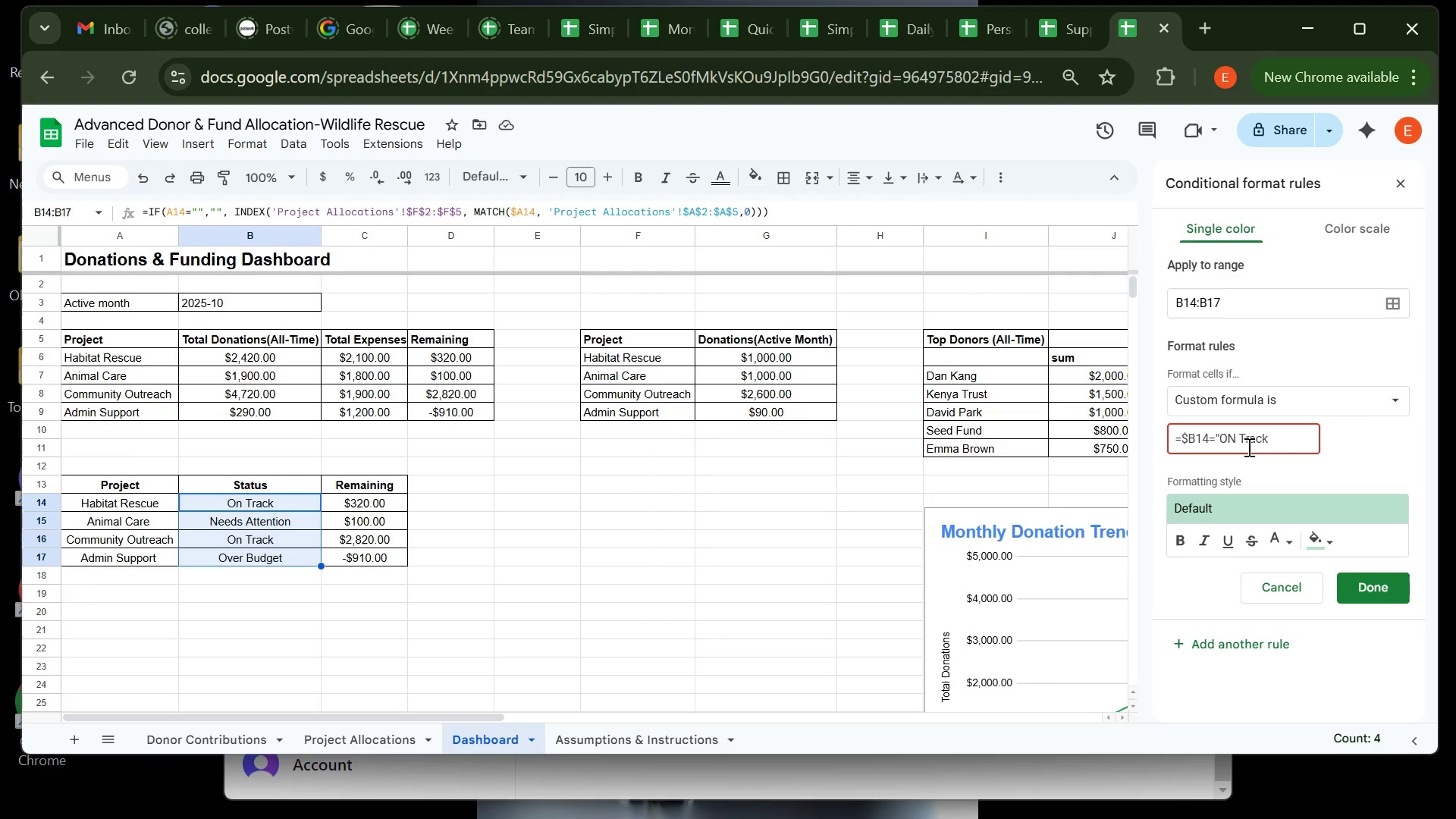 
key(ArrowLeft)
 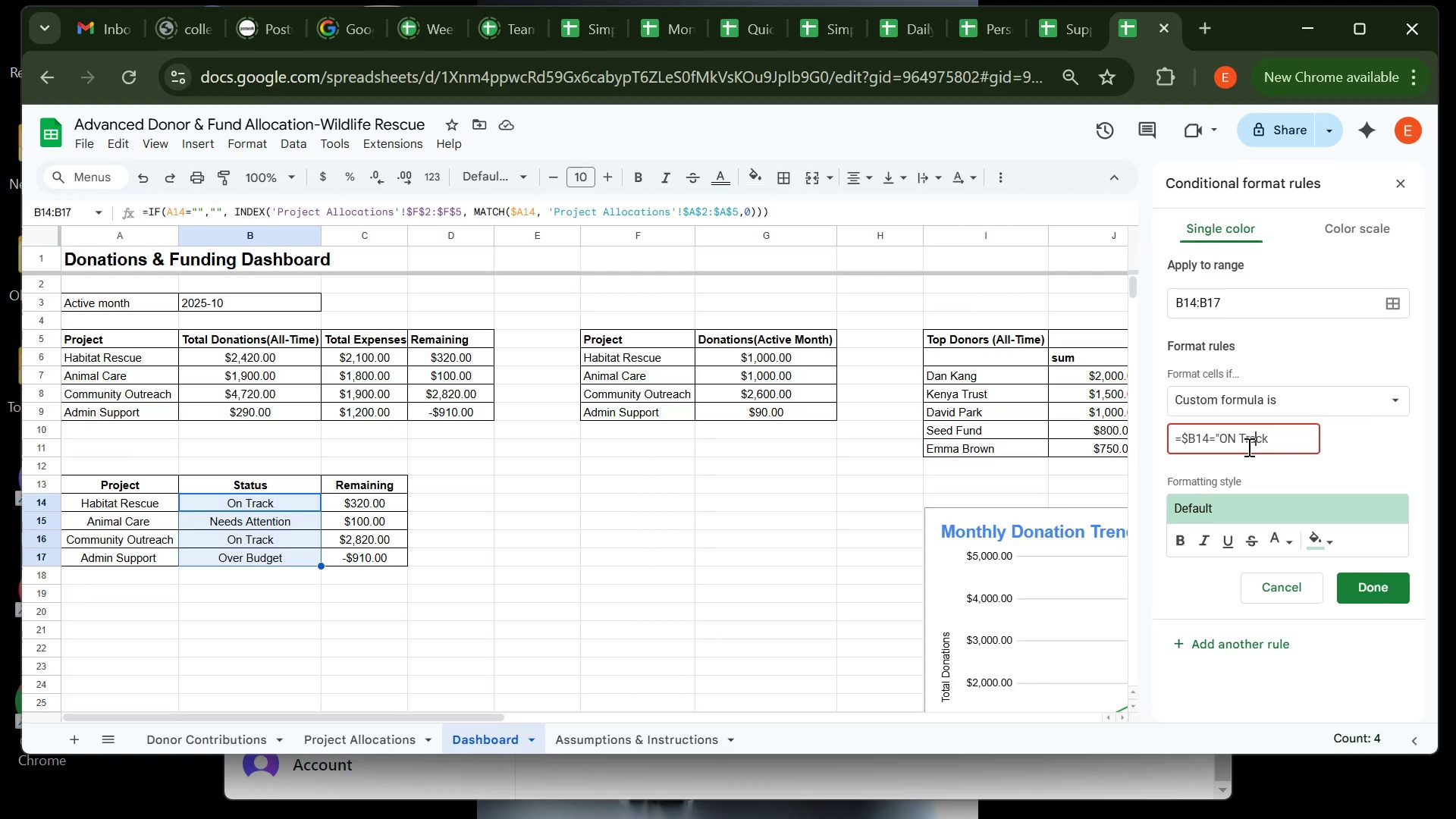 
key(ArrowLeft)
 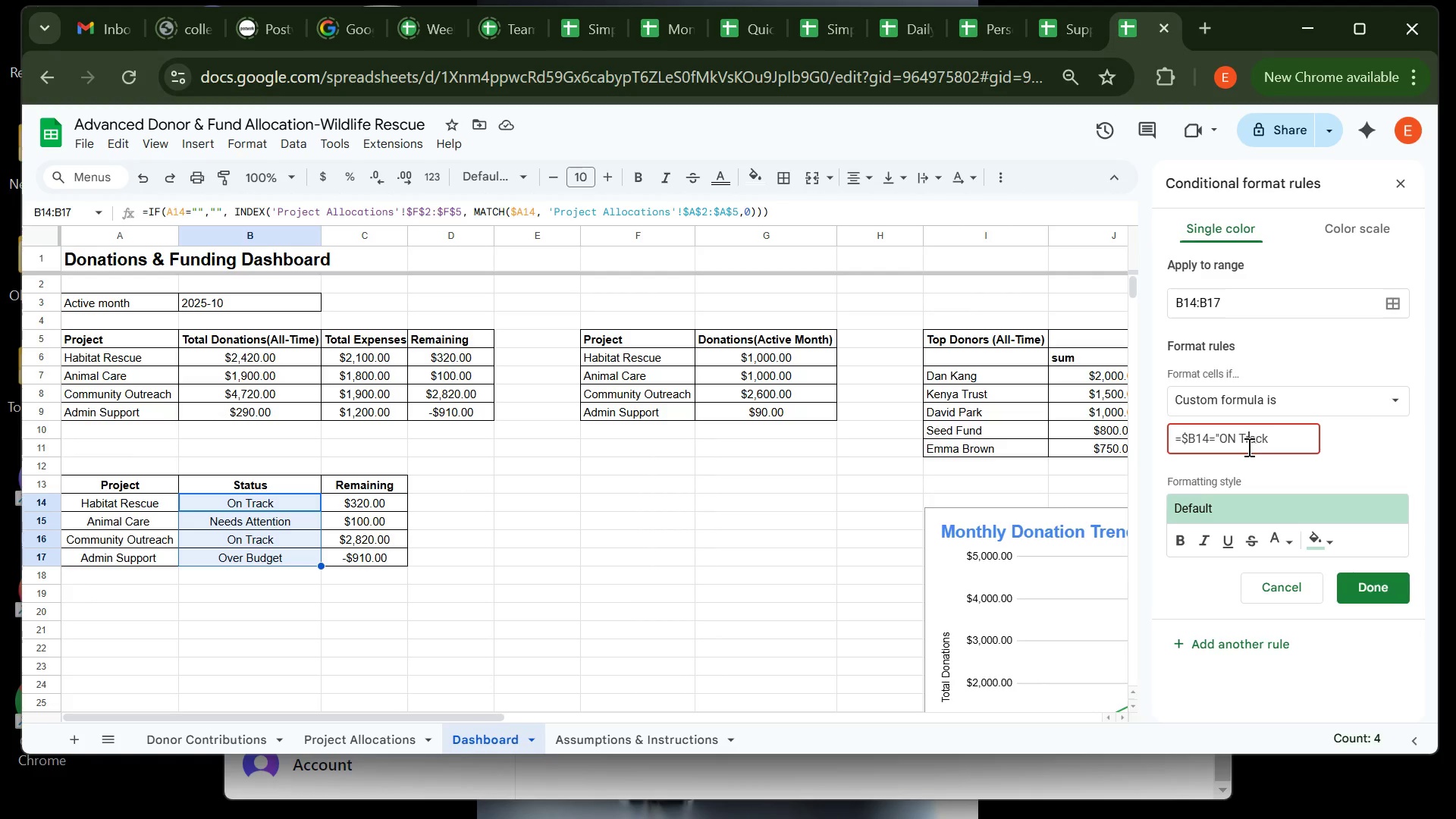 
key(ArrowLeft)
 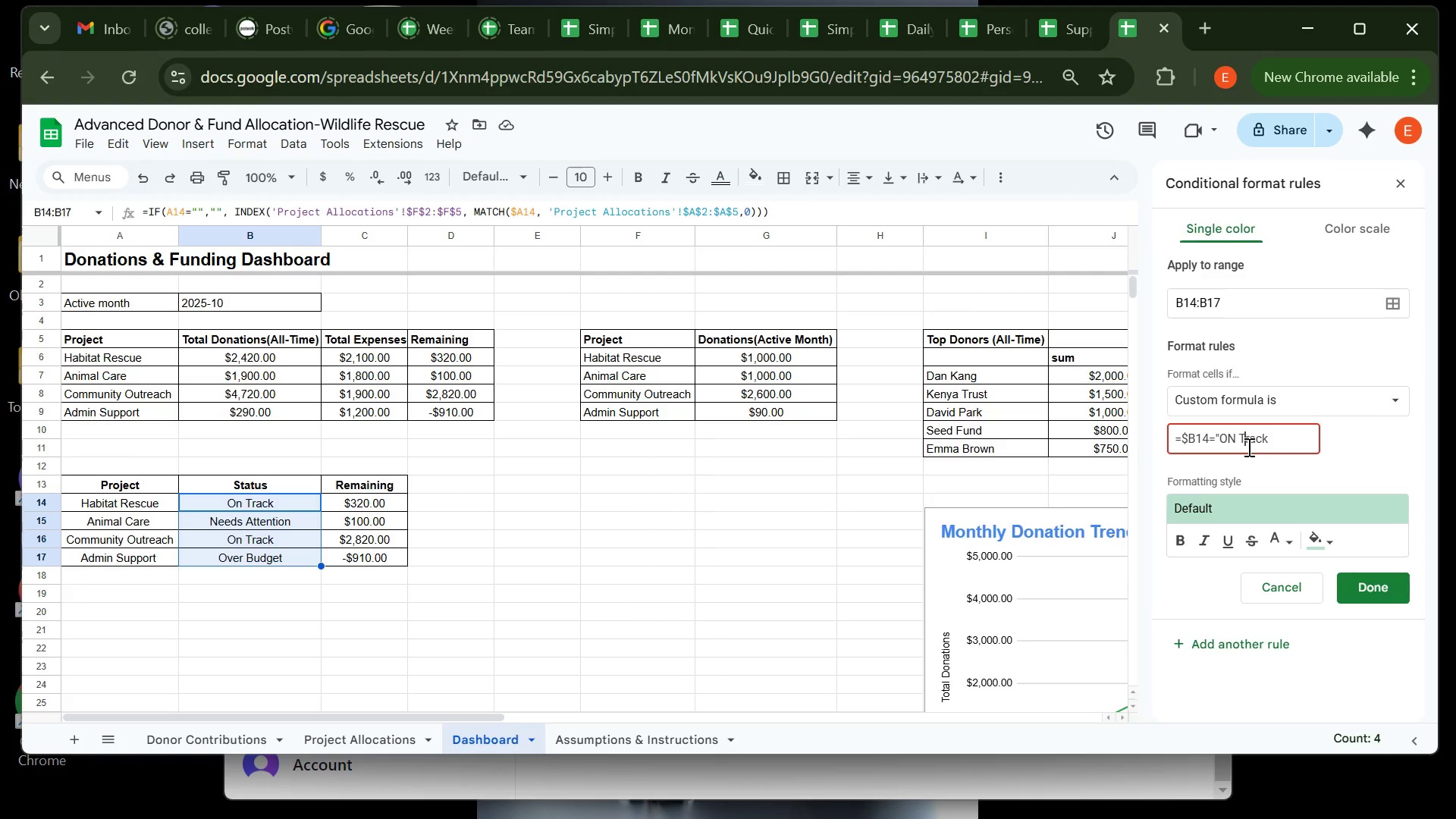 
key(ArrowLeft)
 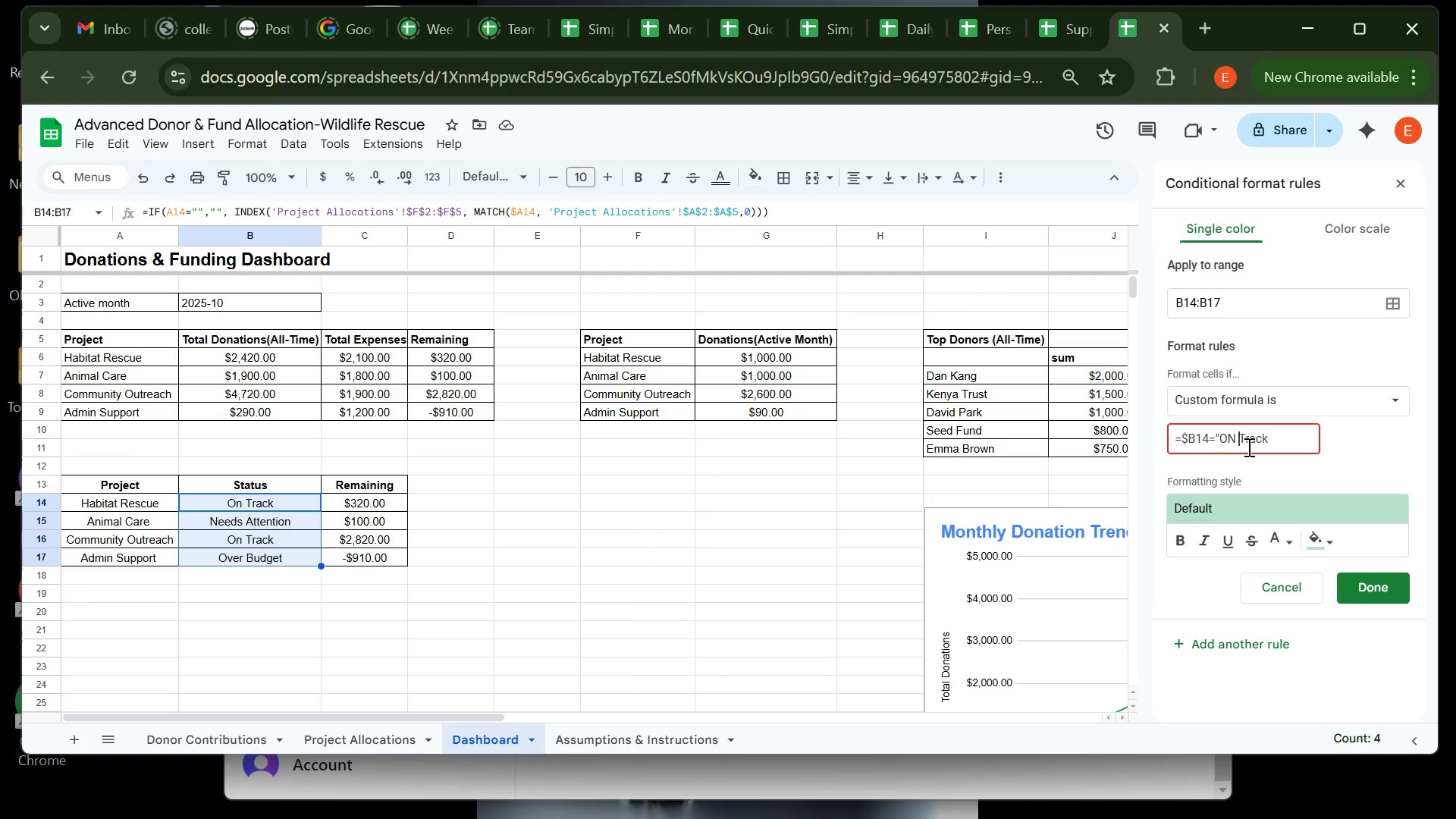 
key(ArrowLeft)
 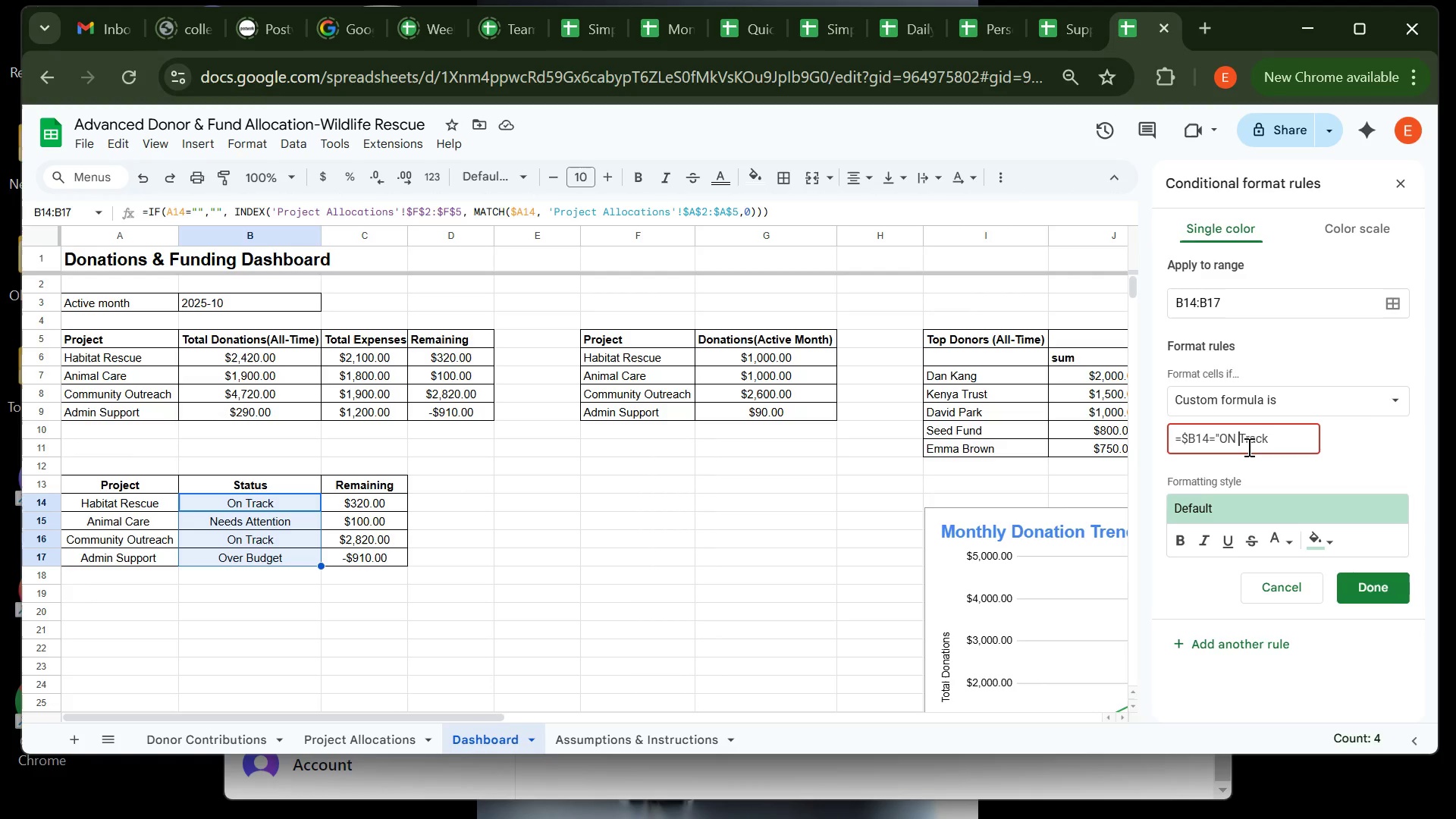 
key(ArrowLeft)
 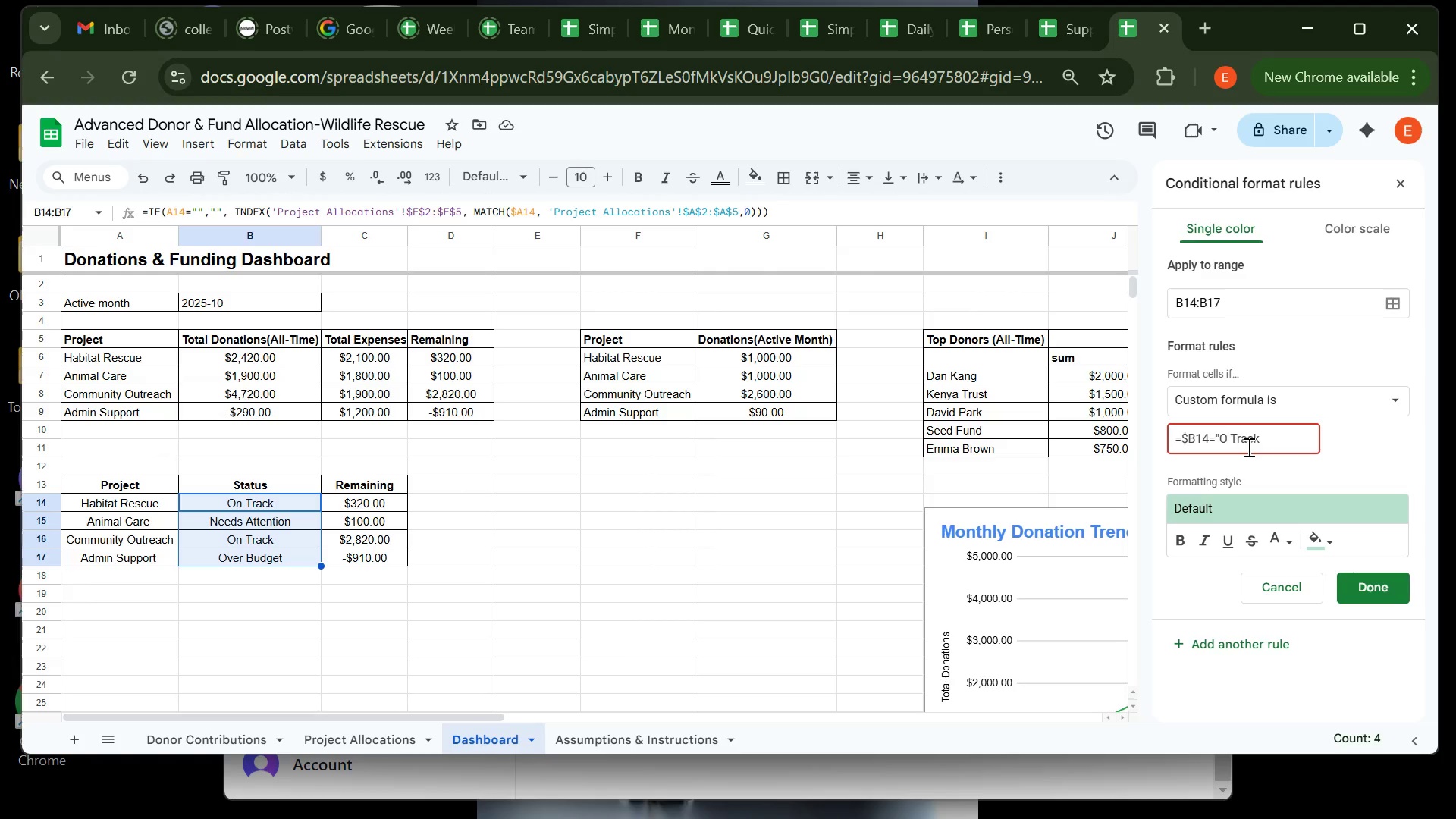 
key(Backspace)
 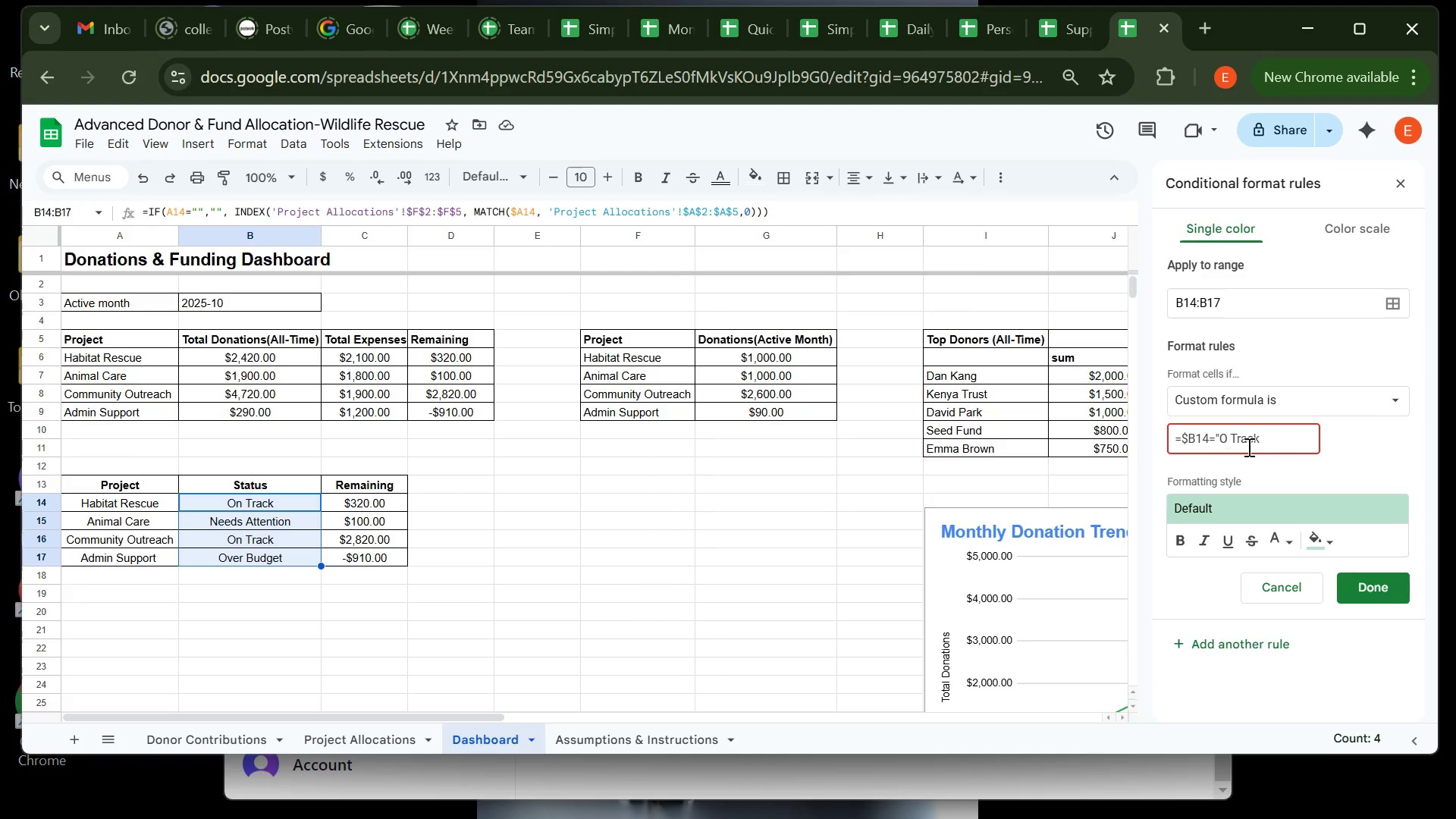 
key(N)
 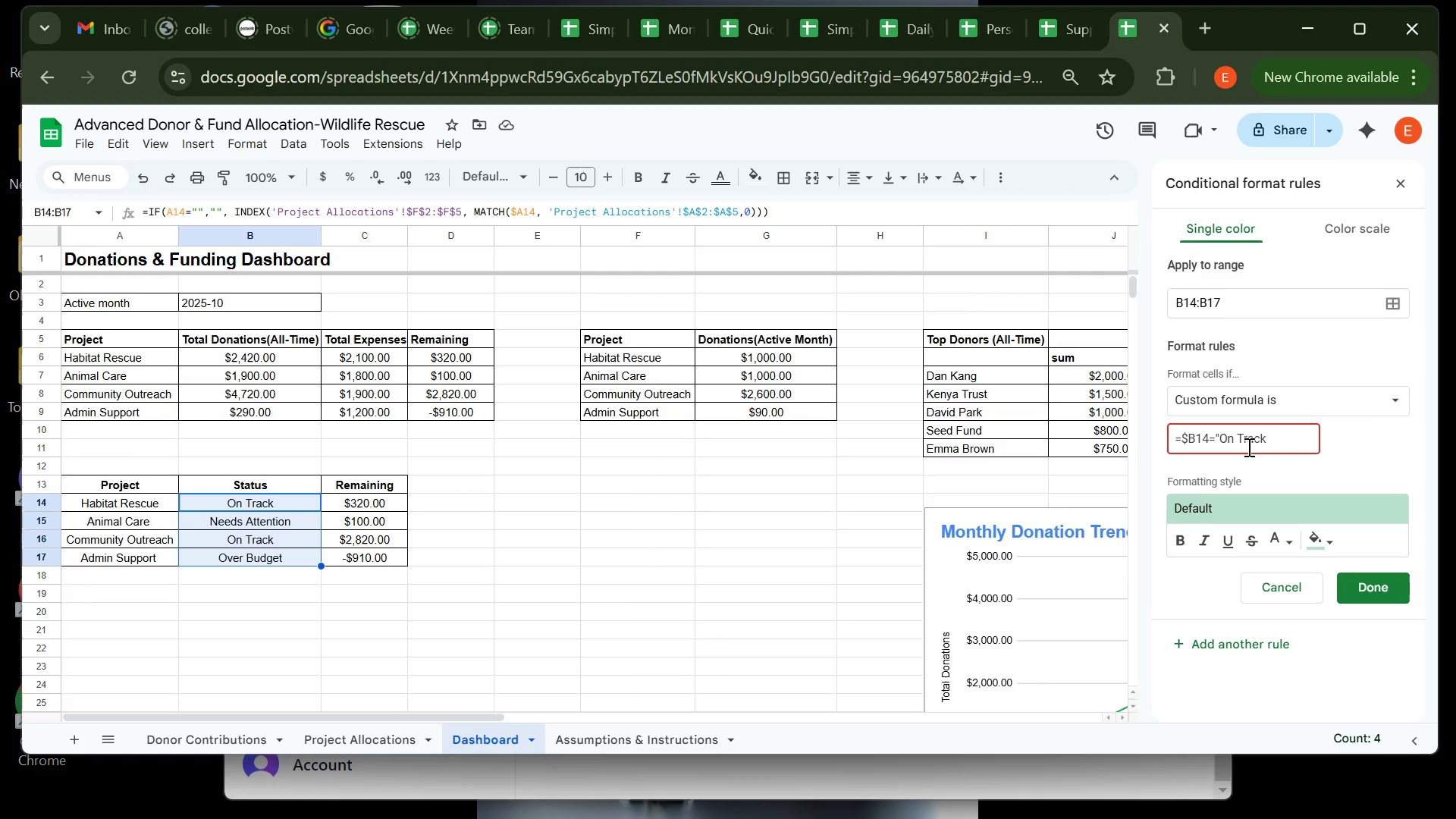 
hold_key(key=ArrowRight, duration=0.68)
 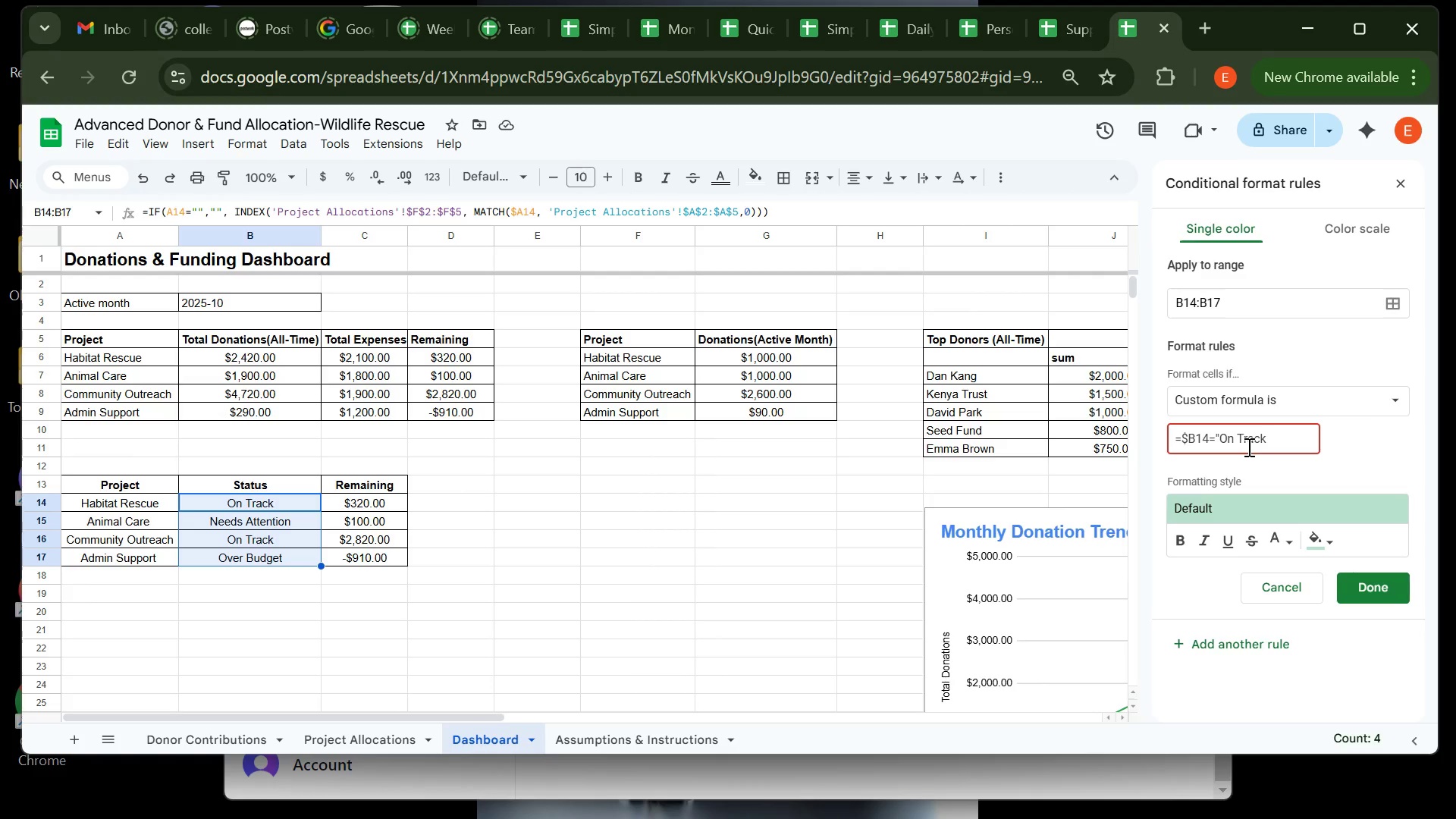 
key(Shift+ShiftRight)
 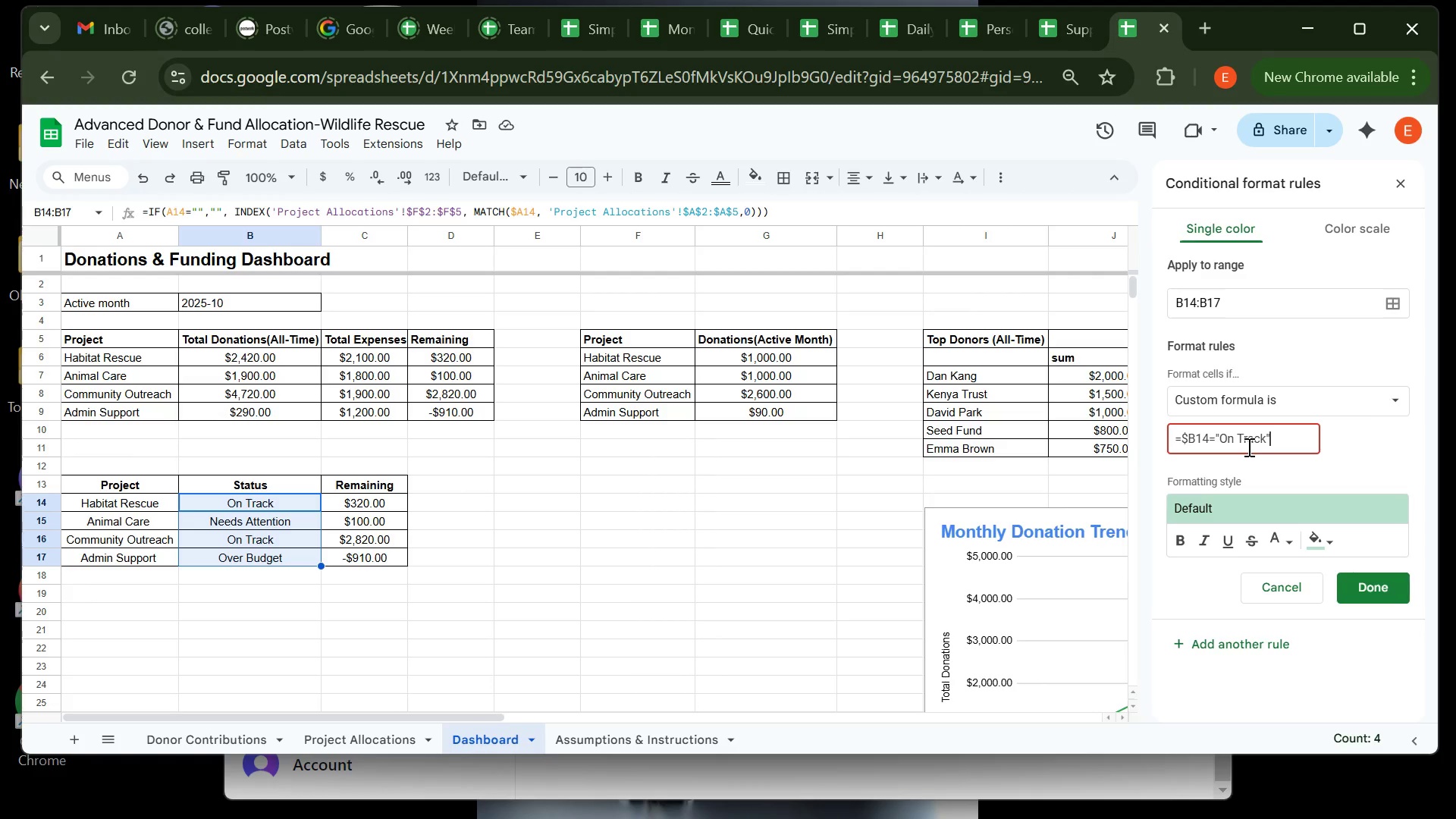 
key(Shift+Quote)
 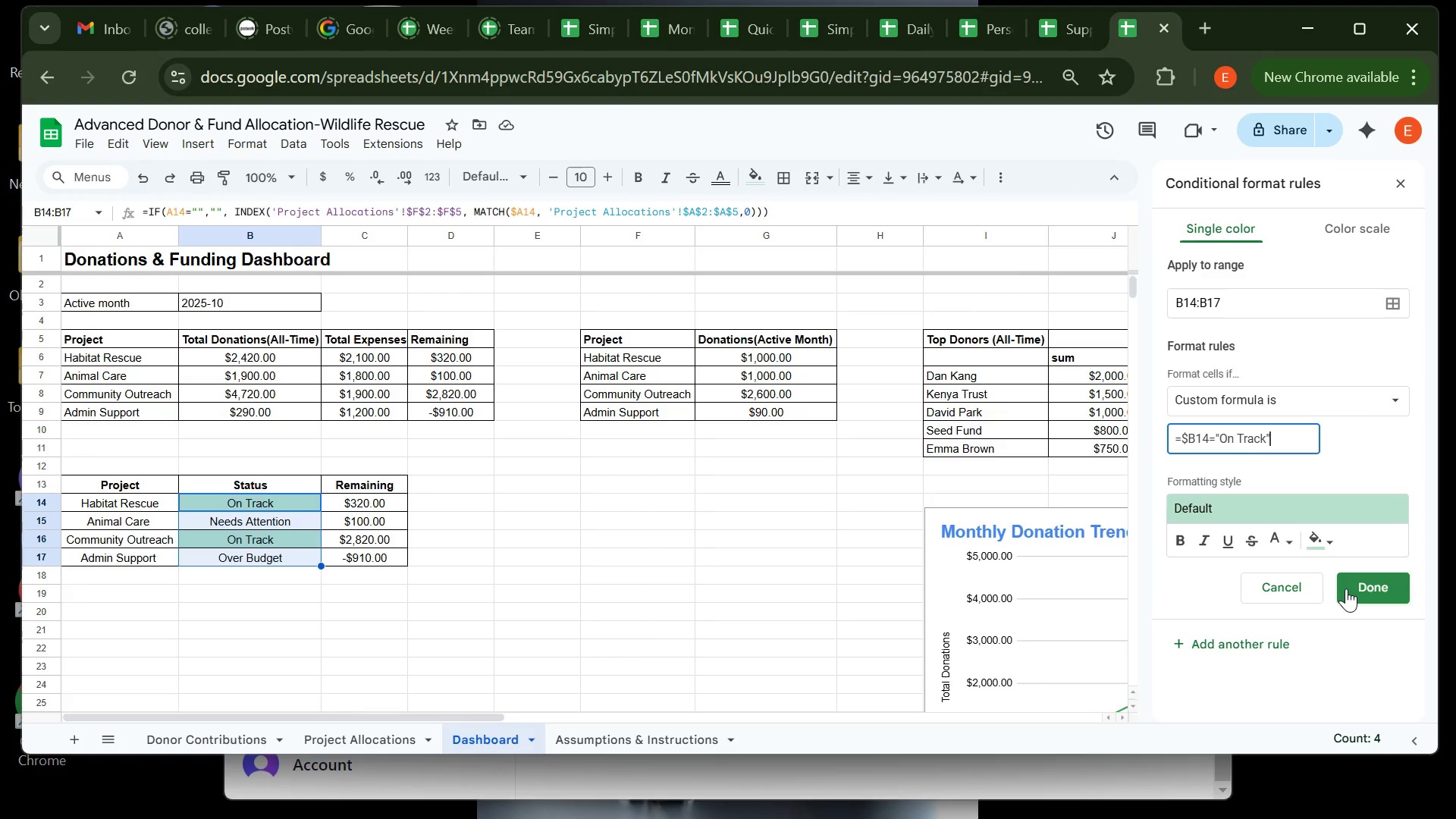 
wait(14.78)
 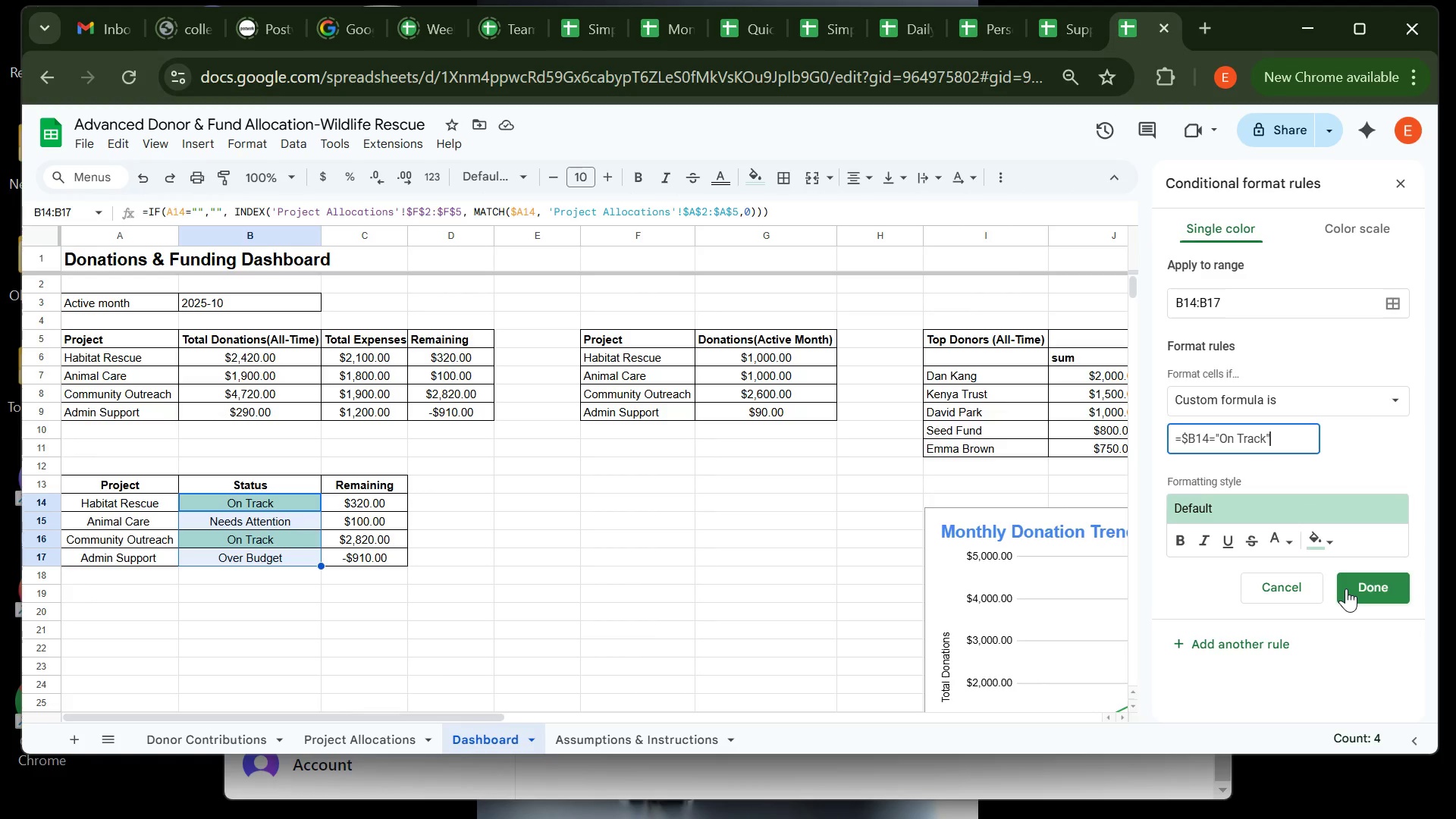 
left_click([1363, 587])
 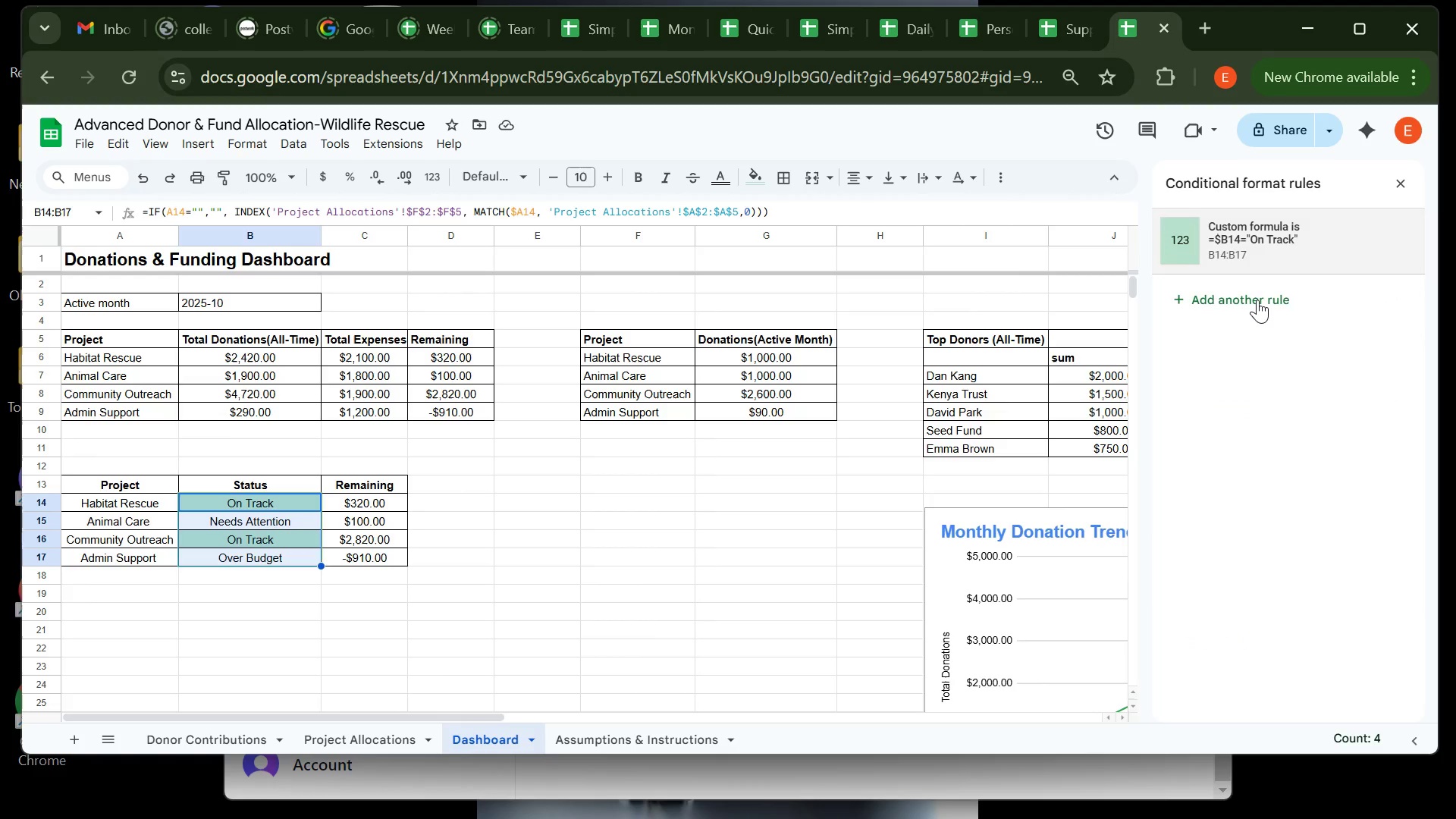 
left_click([1257, 300])
 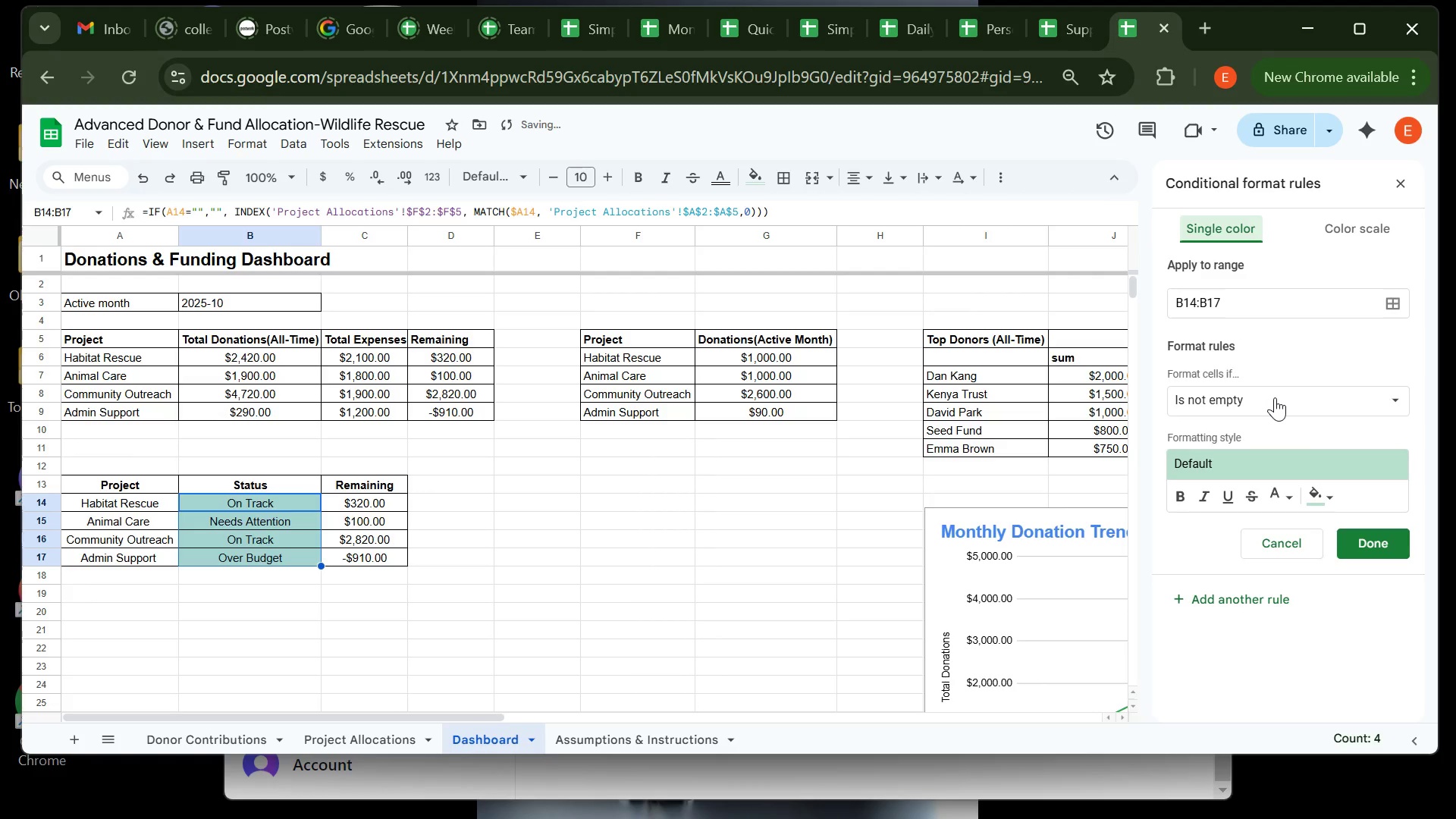 
left_click([1273, 401])
 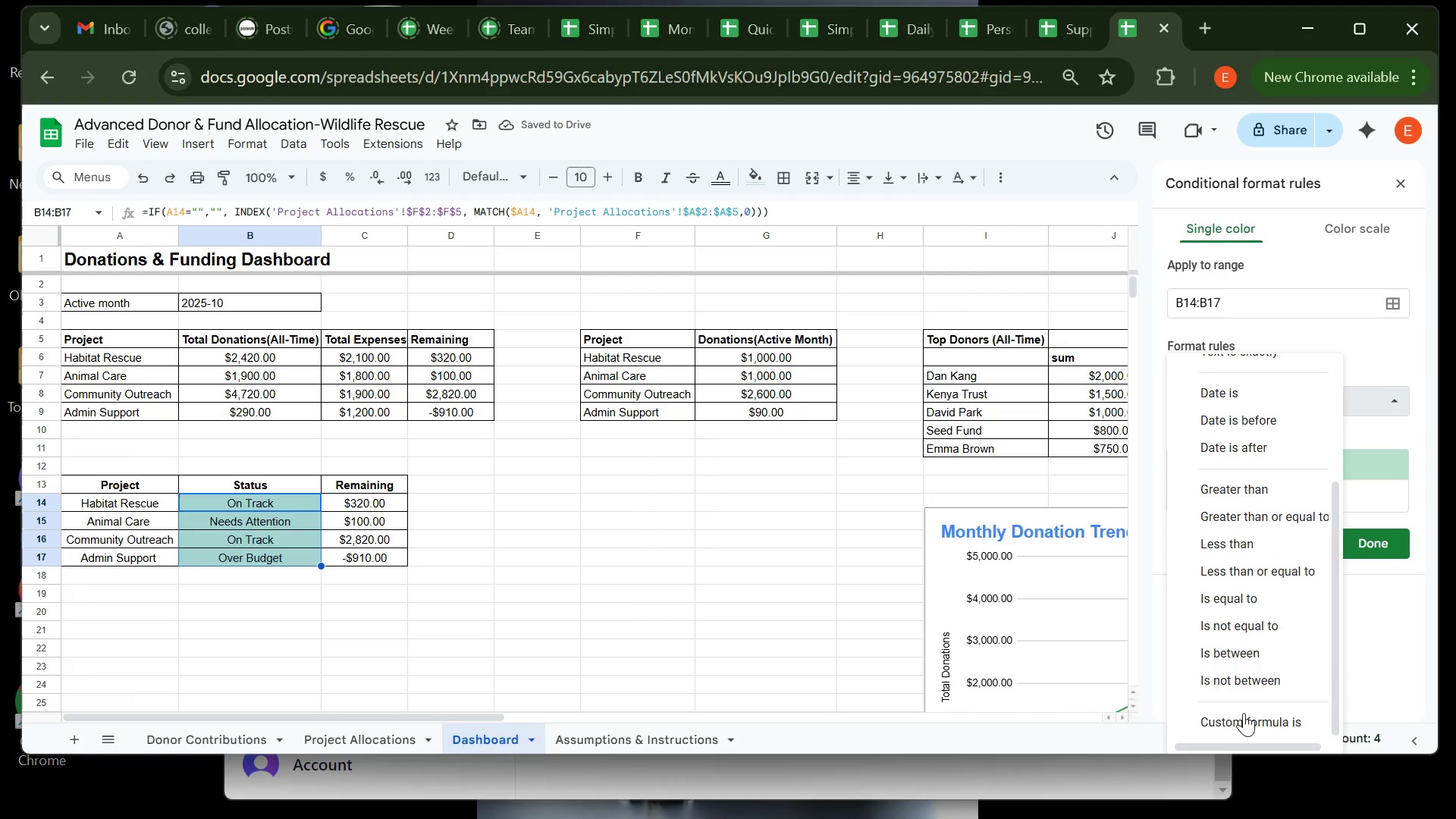 
left_click([1241, 726])
 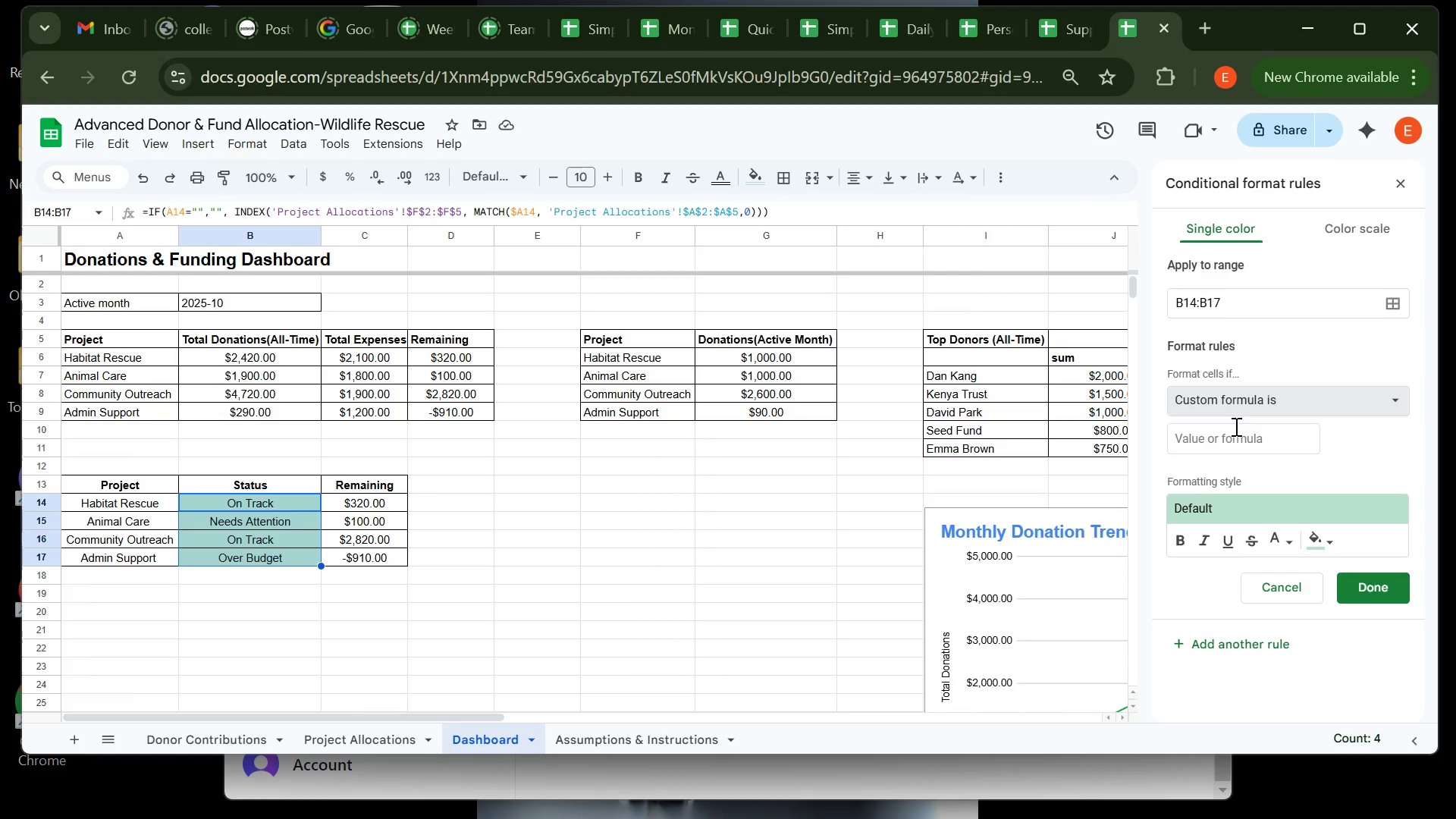 
left_click([1235, 426])
 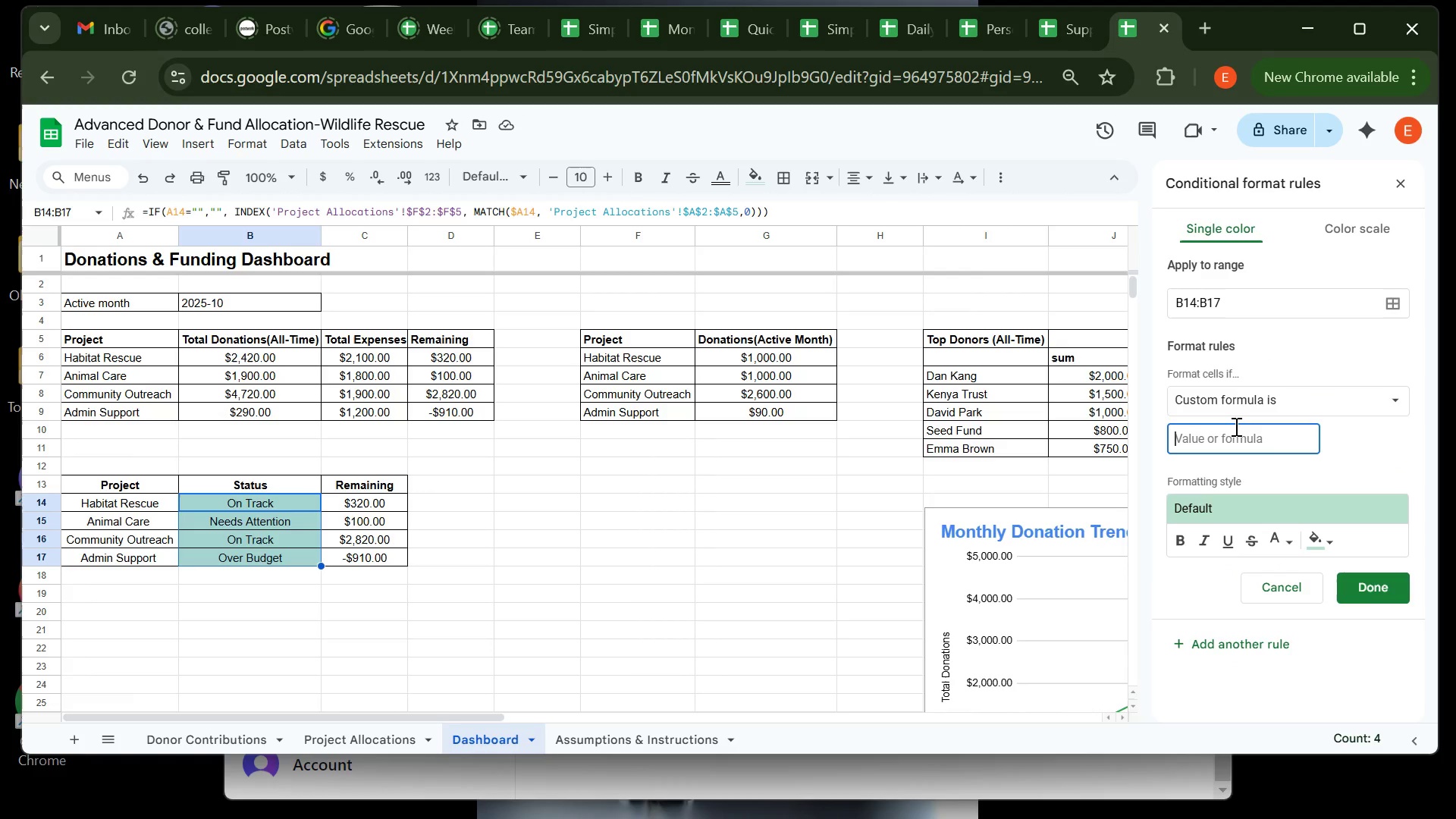 
type(=$B15)
key(Backspace)
type(4)
 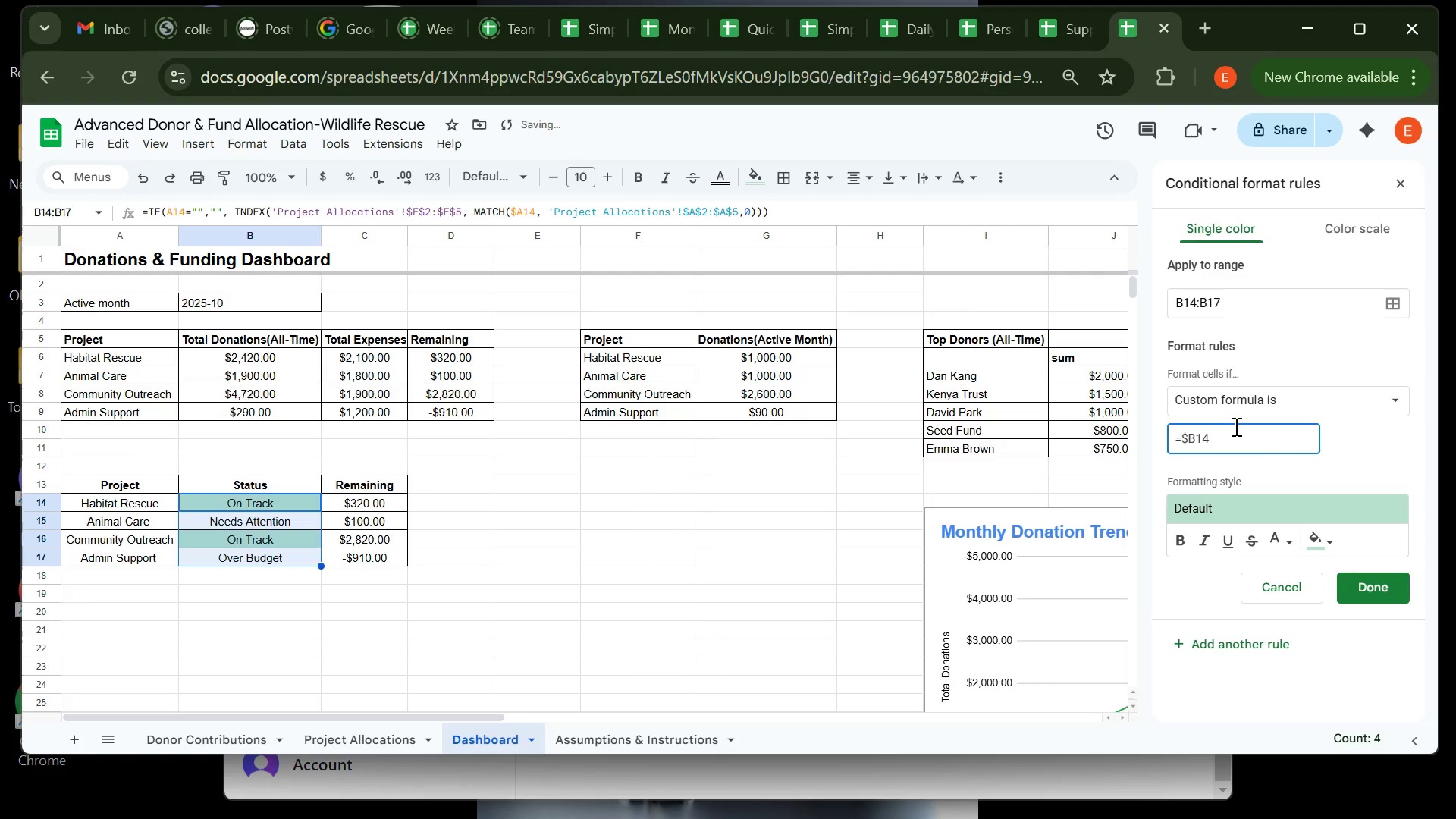 
type(="nEEDS )
key(Backspace)
key(Backspace)
key(Backspace)
key(Backspace)
key(Backspace)
key(Backspace)
type(Needs Attentio)
 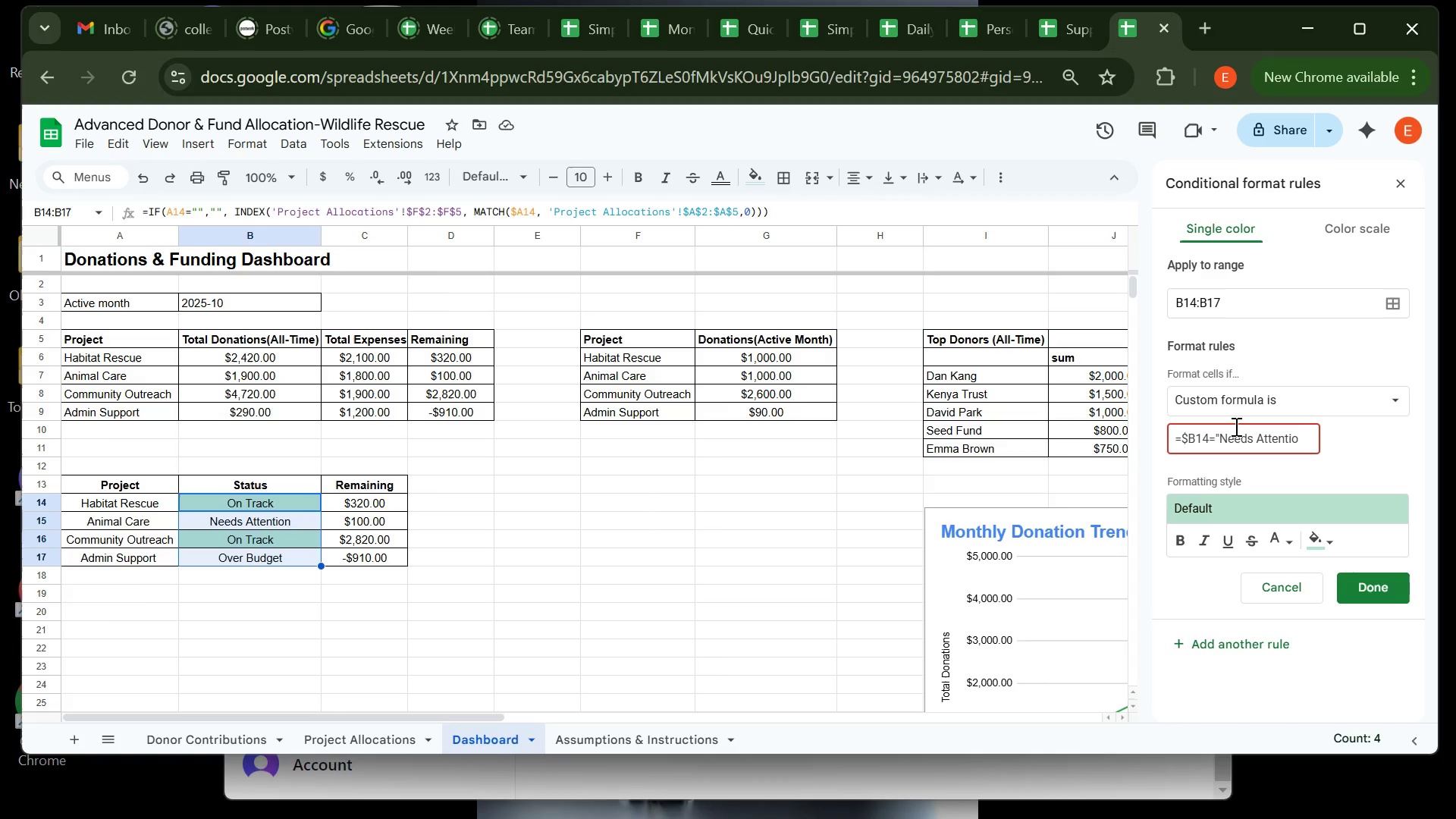 
key(Shift+Quote)
 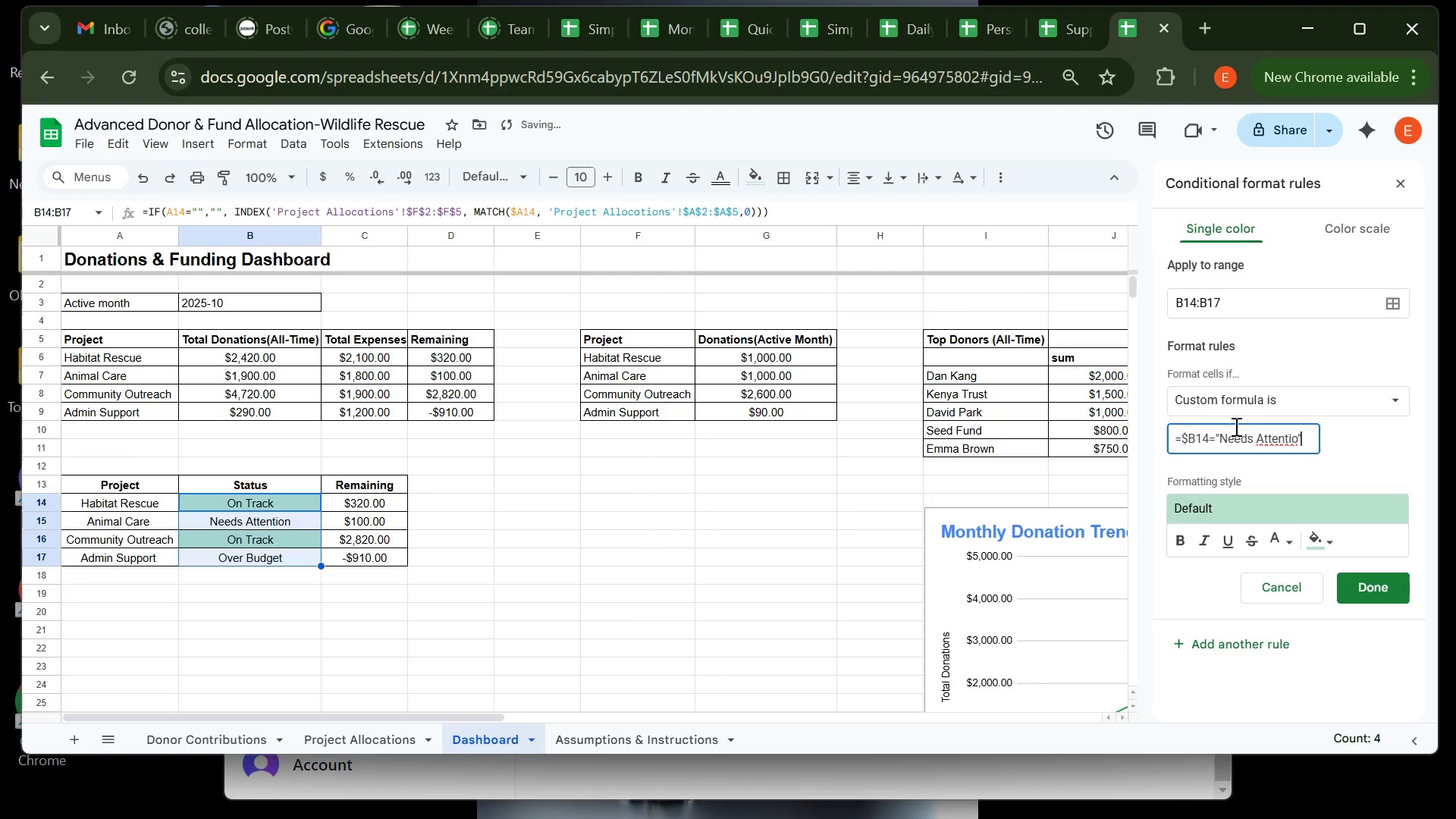 
key(Backspace)
 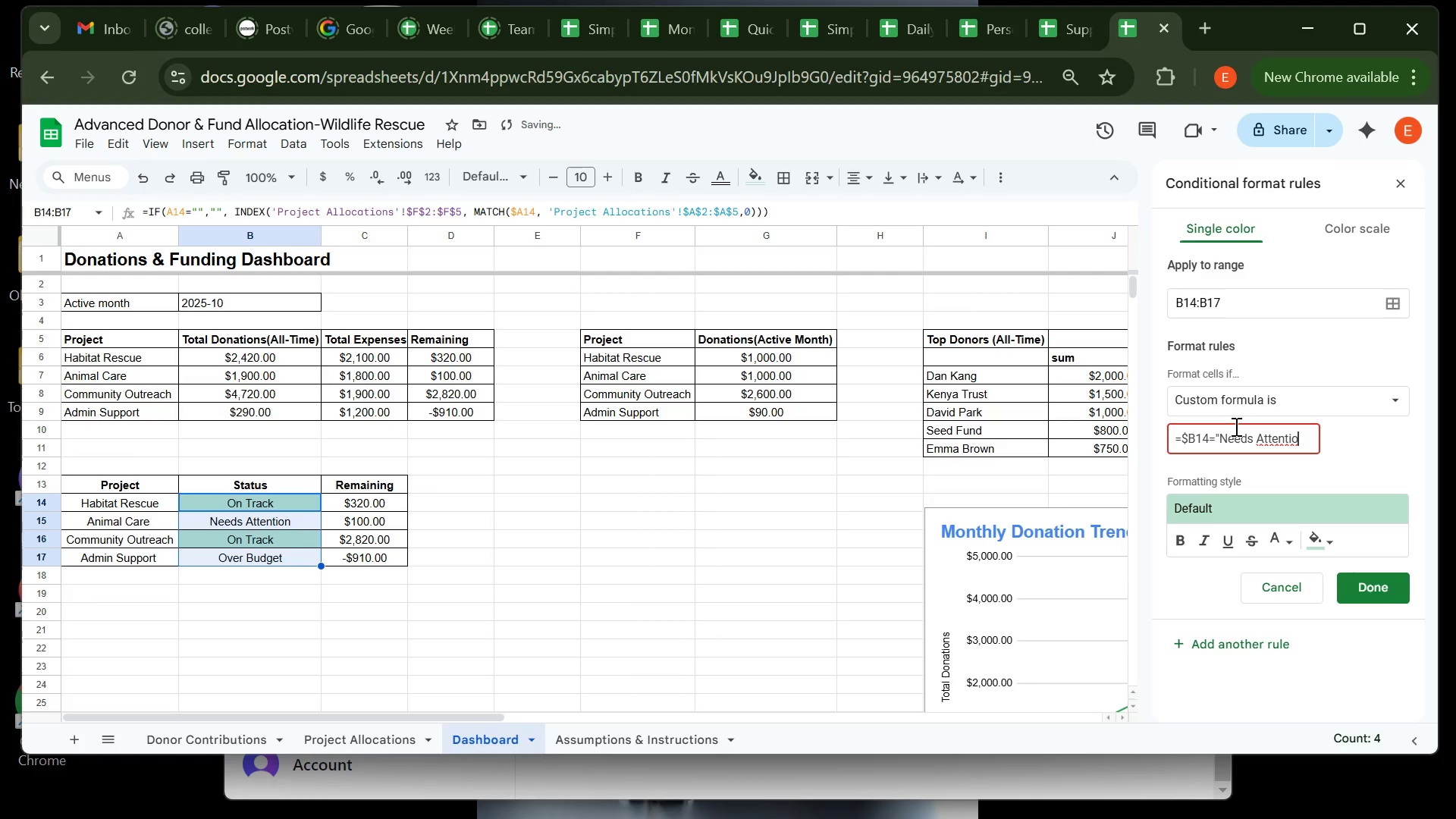 
key(N)
 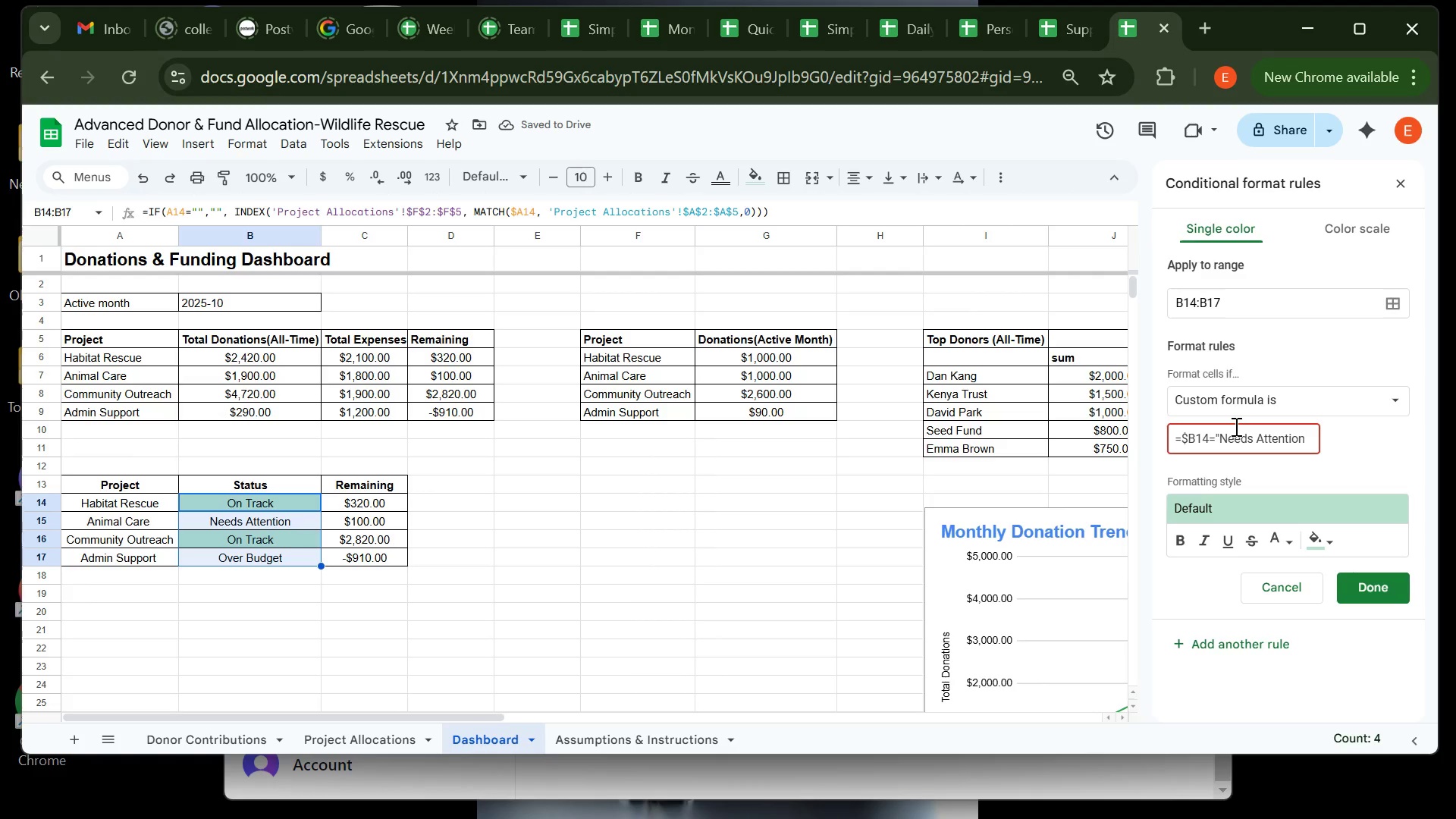 
key(Shift+Quote)
 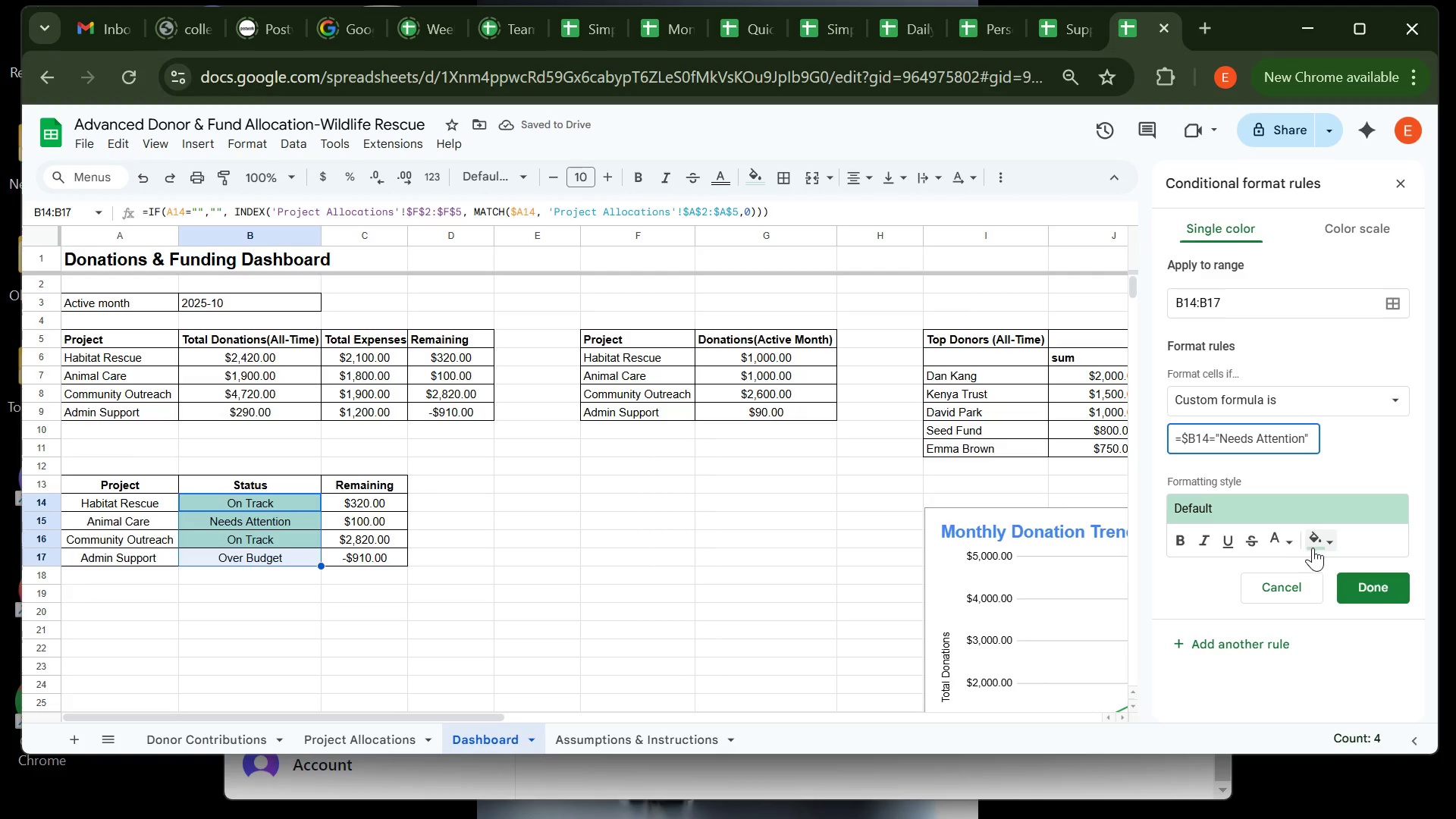 
left_click([1325, 546])
 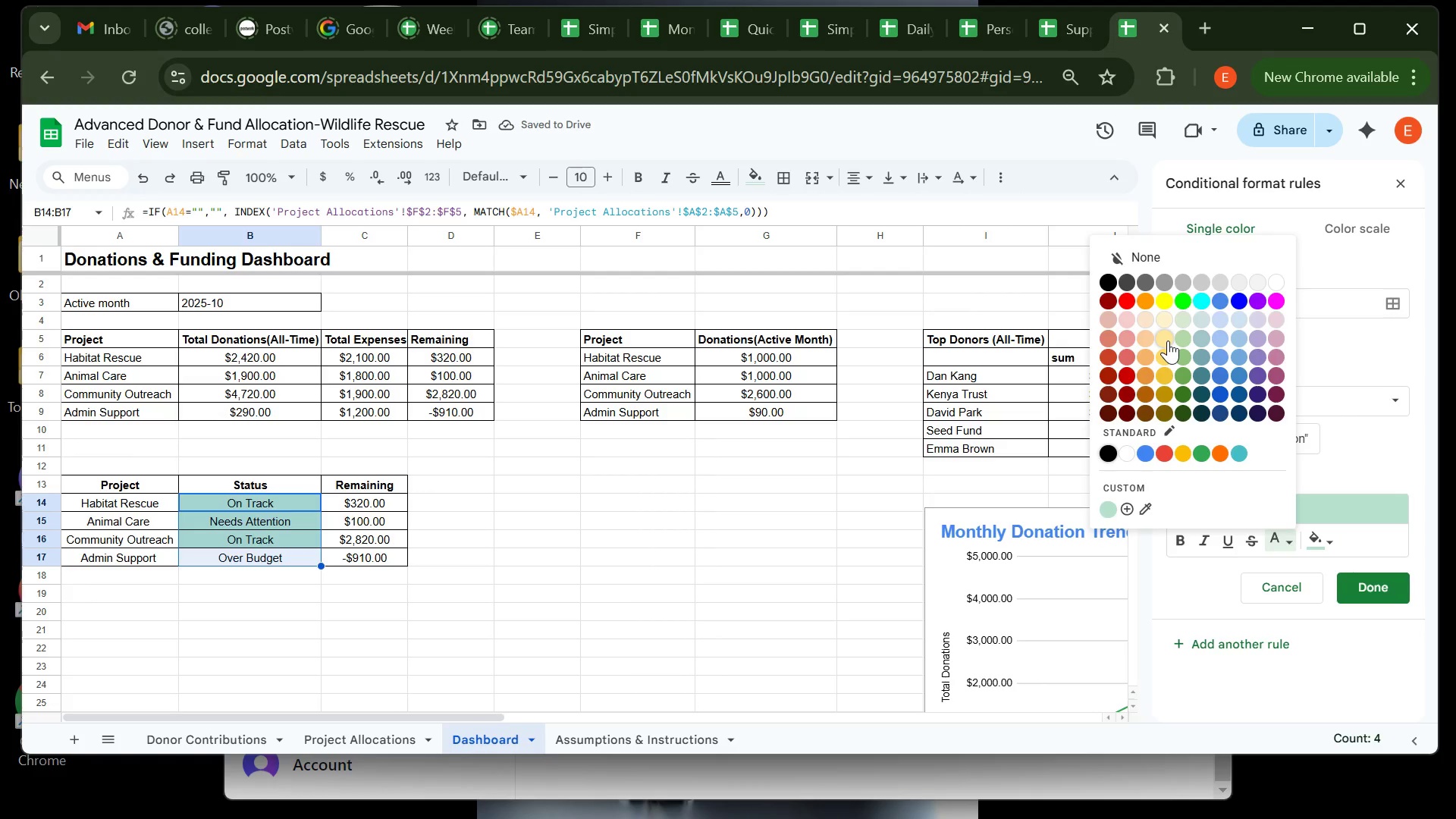 
left_click([1168, 340])
 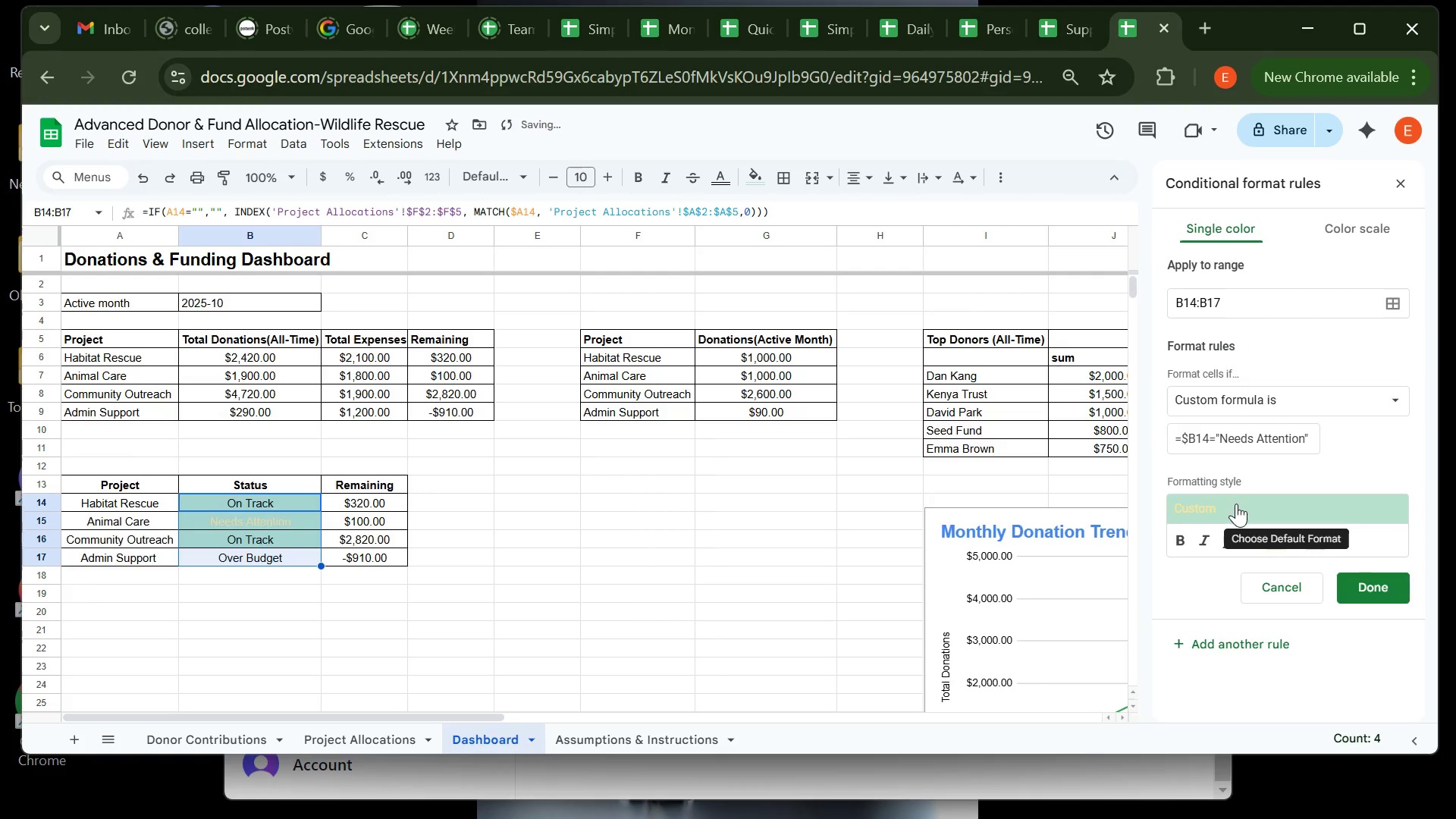 
mouse_move([1284, 530])
 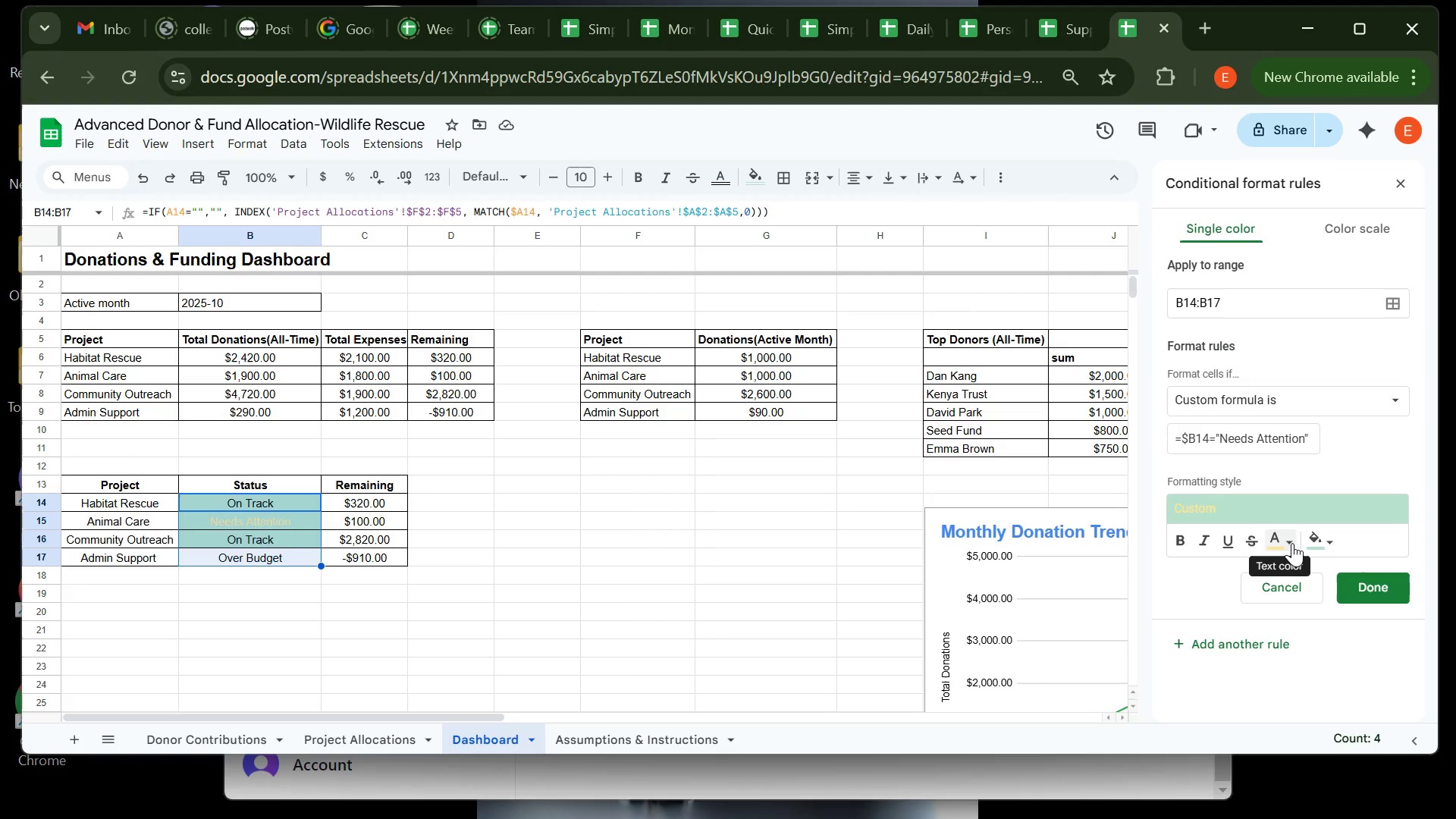 
left_click([1292, 543])
 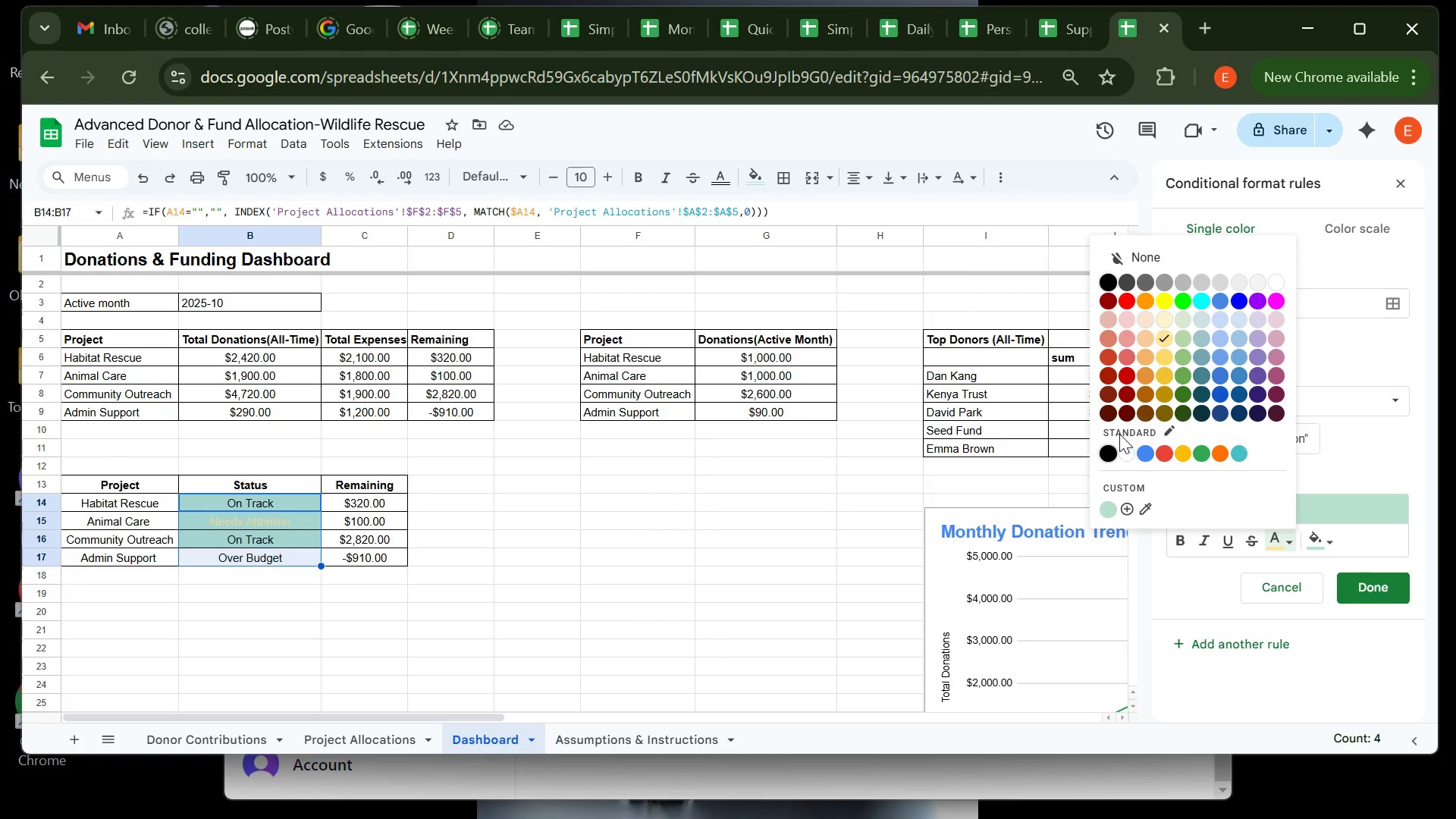 
left_click([1109, 445])
 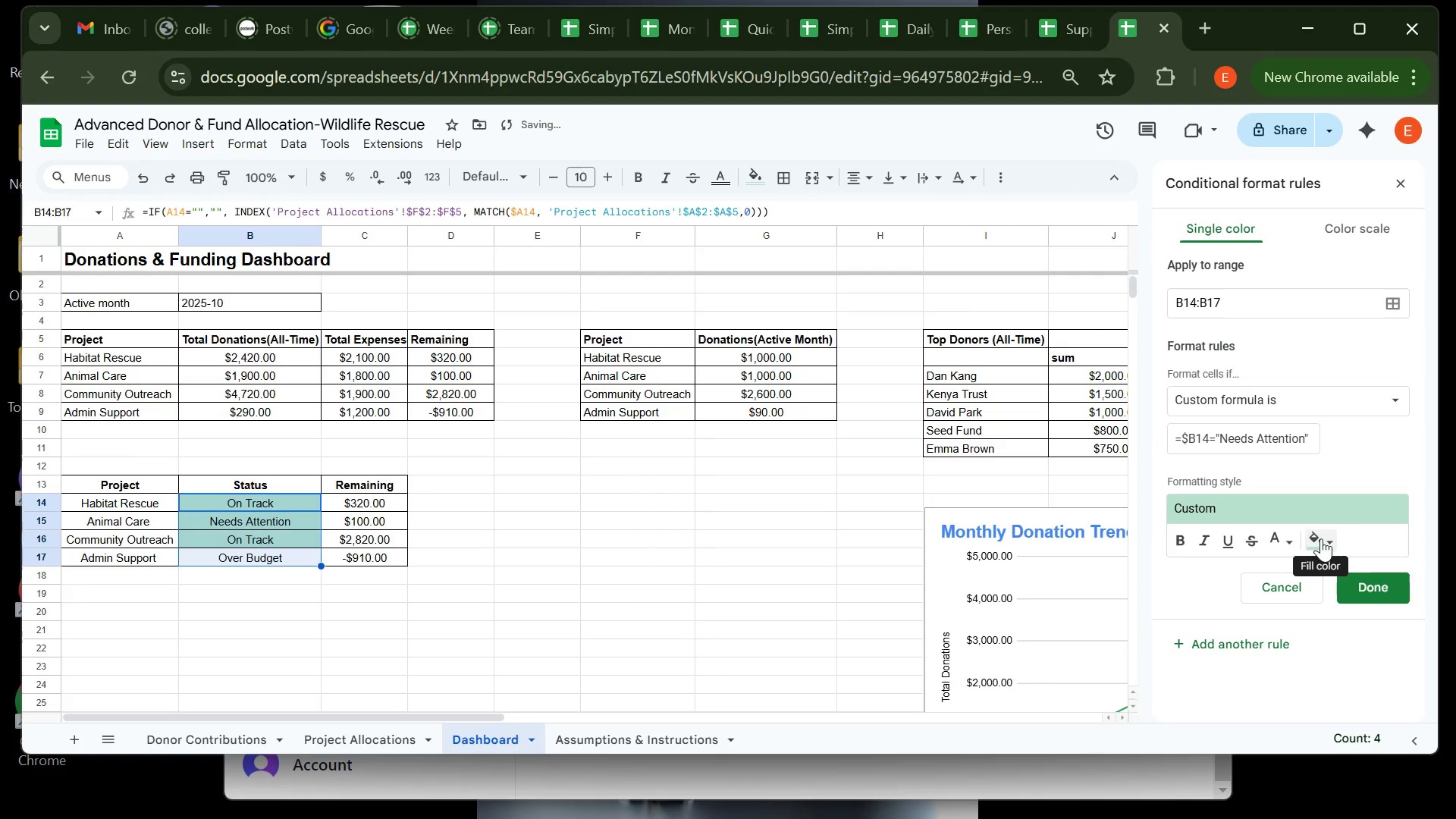 
left_click([1321, 538])
 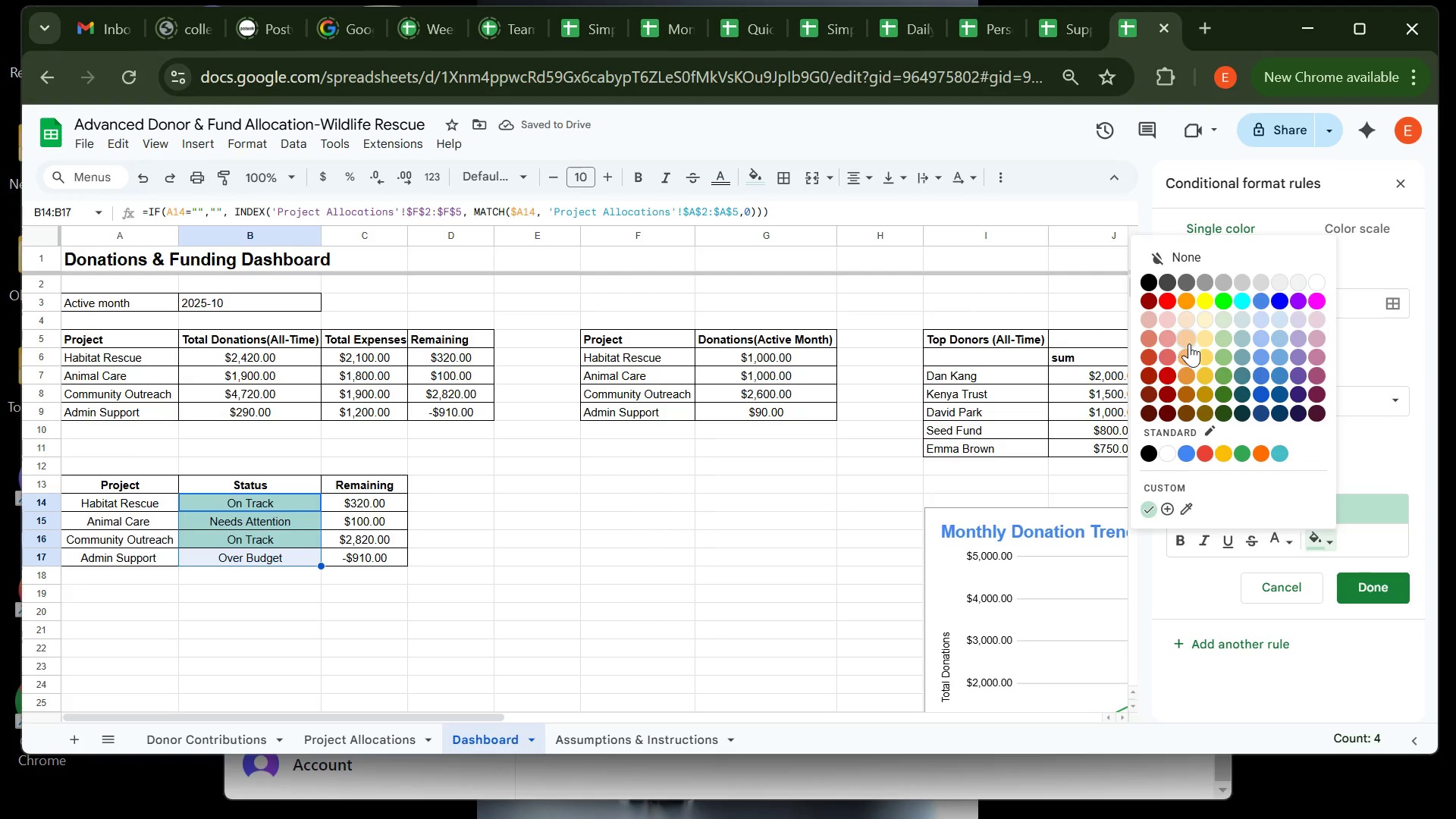 
left_click([1189, 344])
 